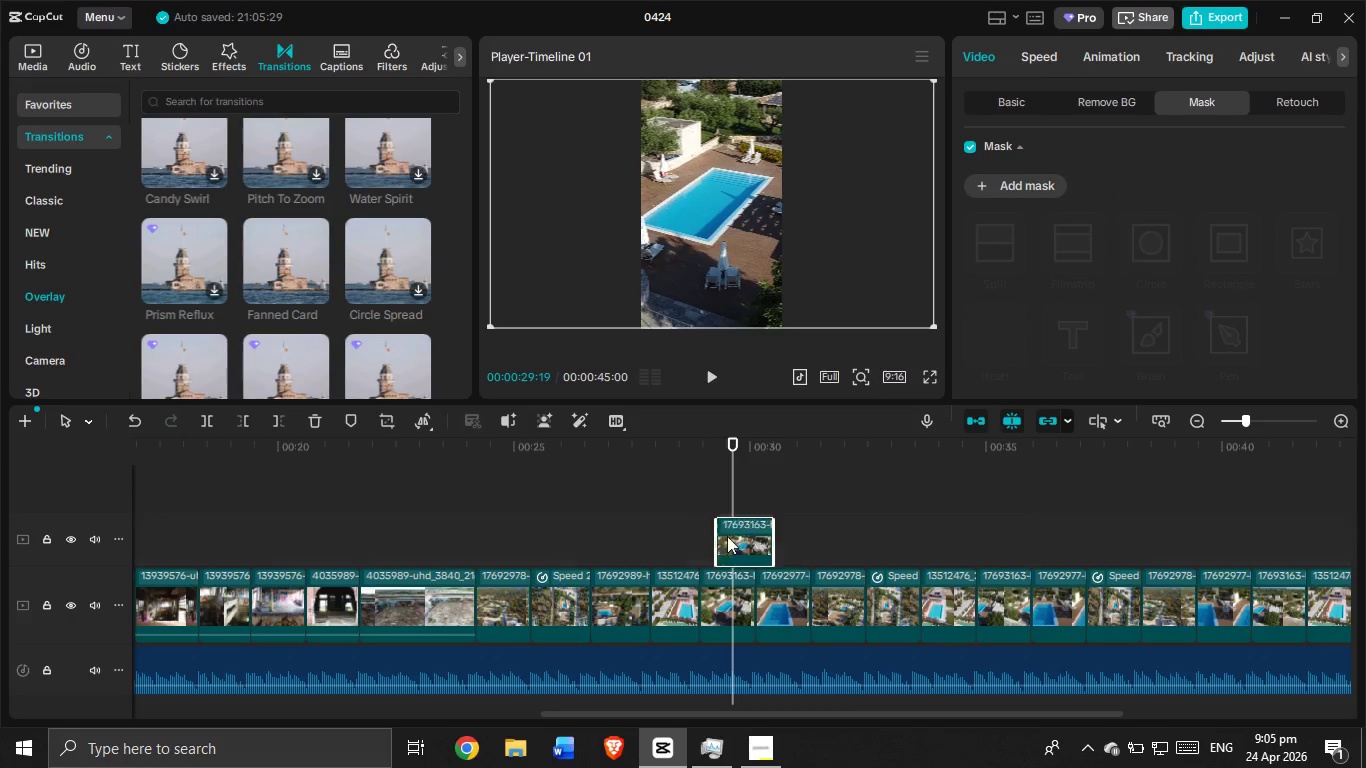 
type(cv)
 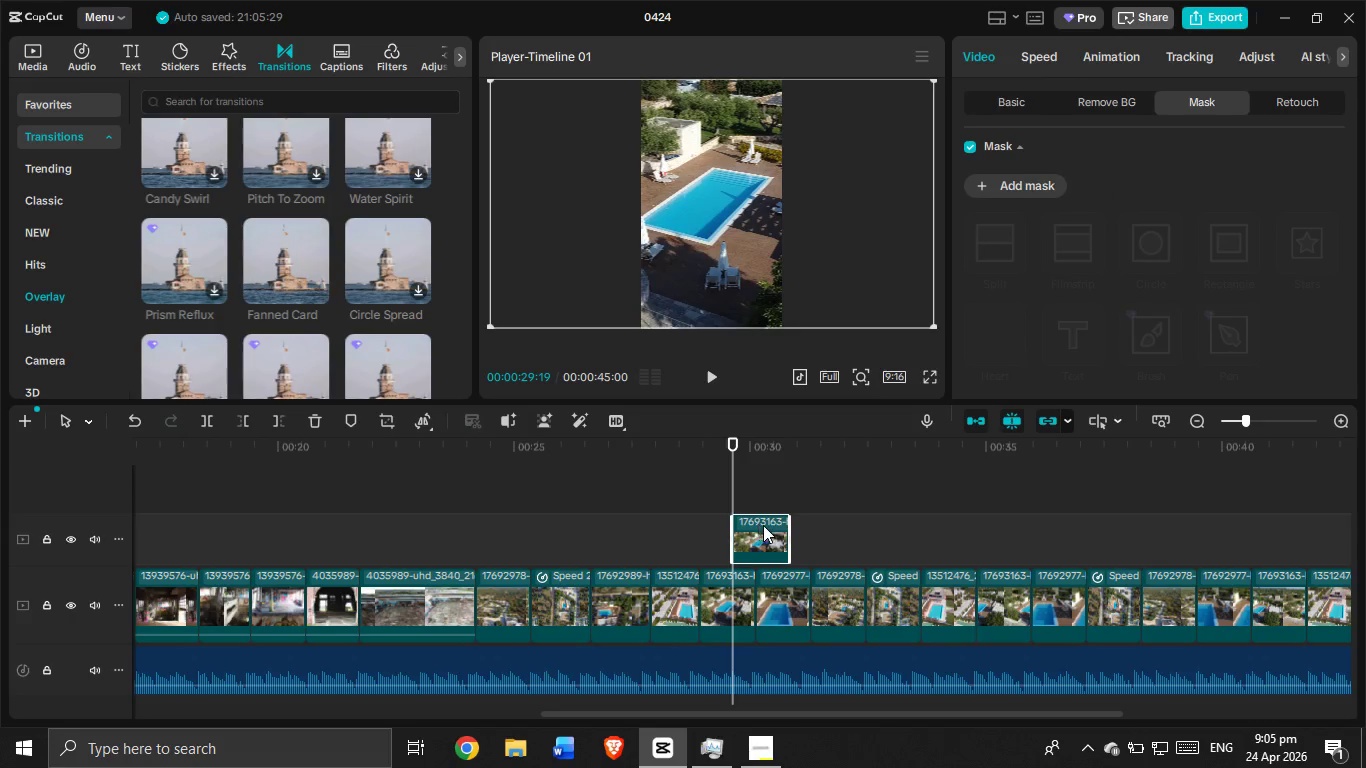 
left_click_drag(start_coordinate=[766, 529], to_coordinate=[784, 532])
 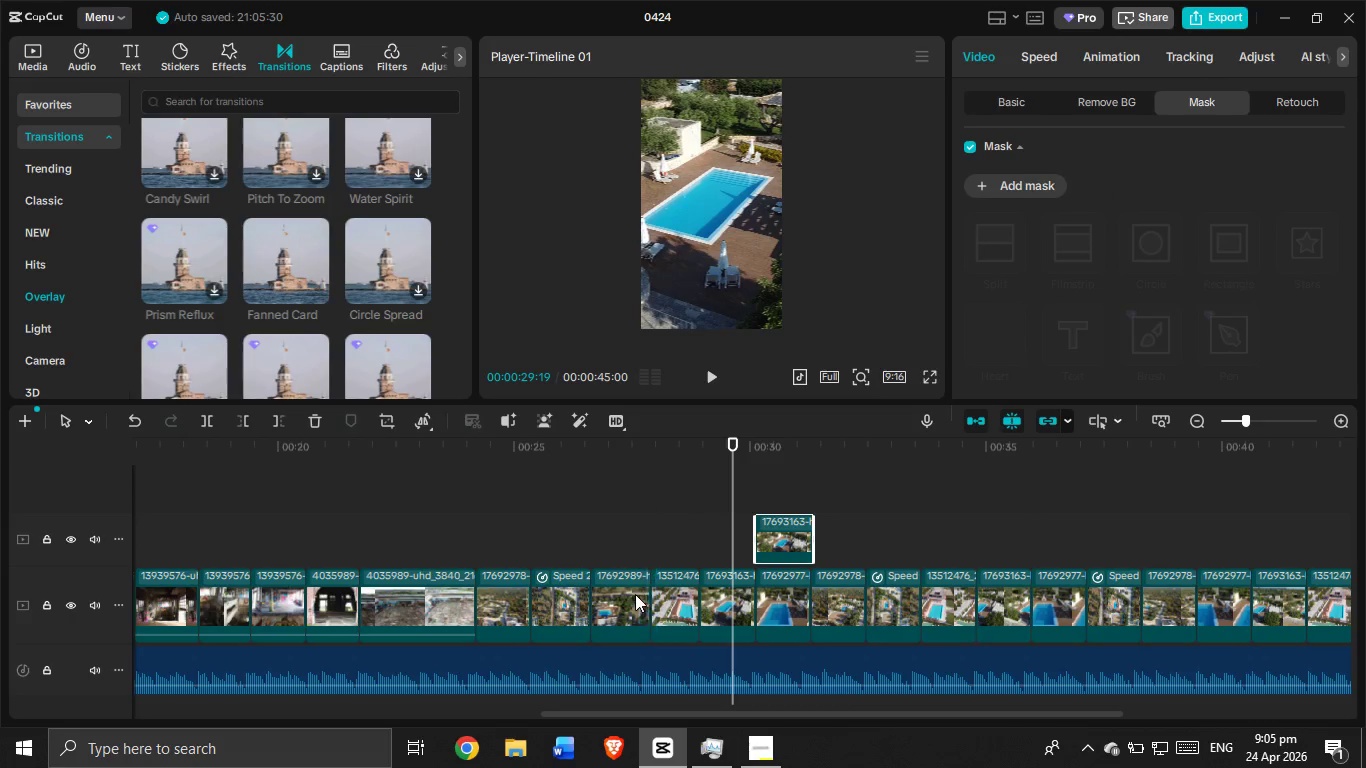 
key(Backspace)
 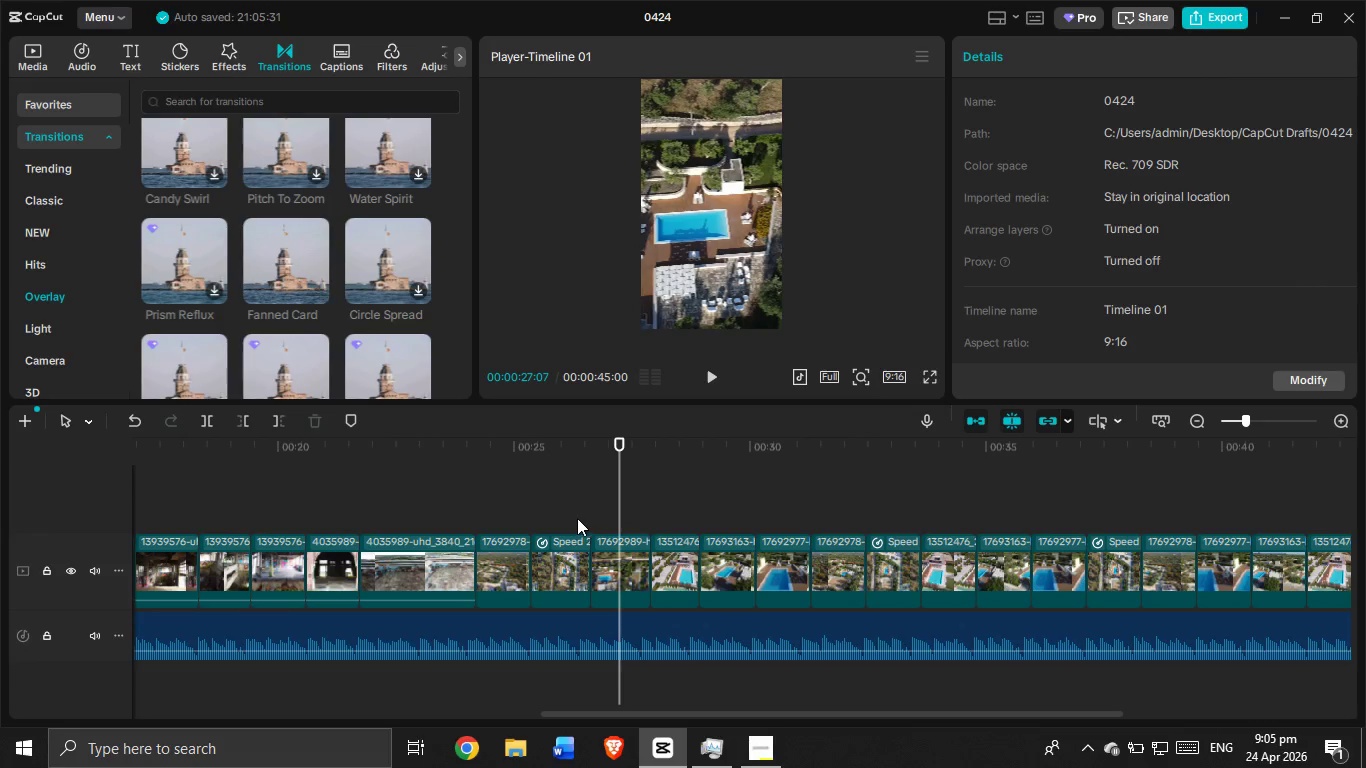 
left_click([571, 512])
 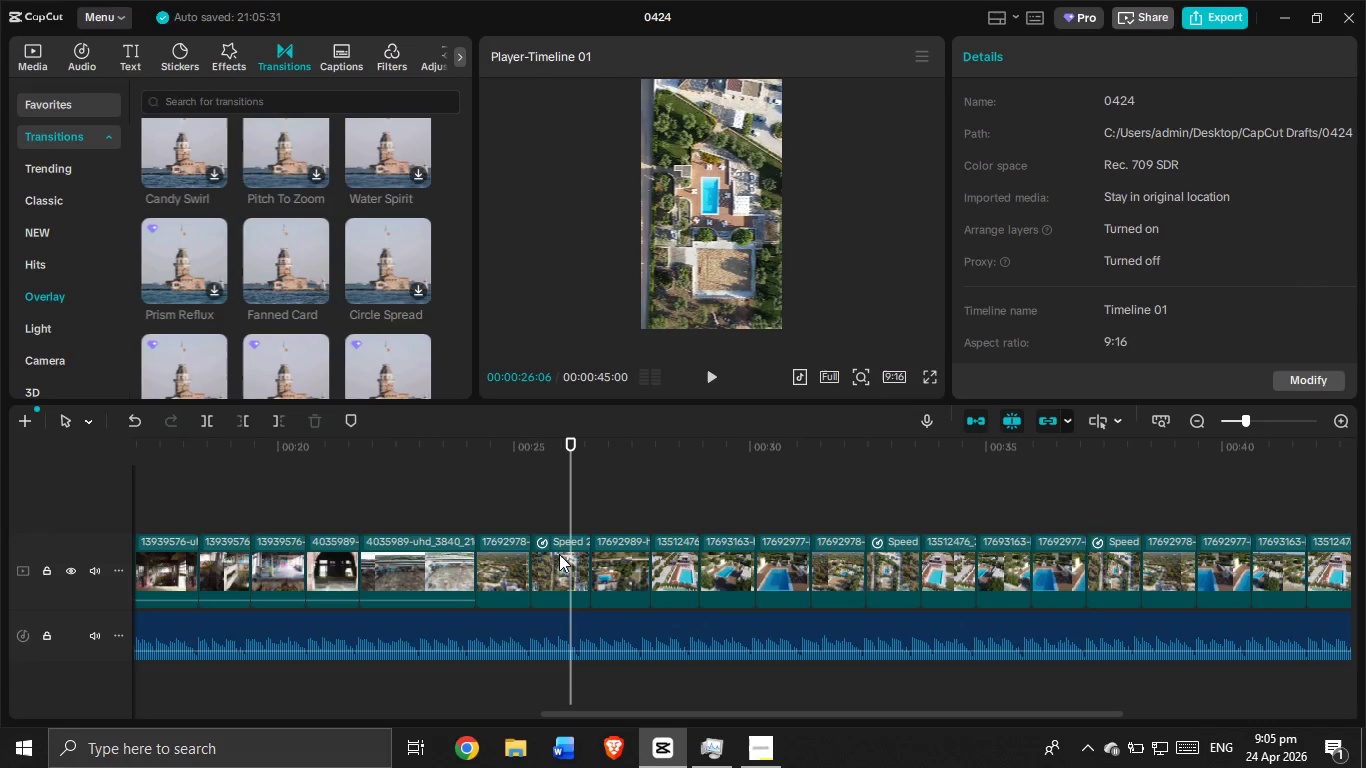 
left_click([559, 556])
 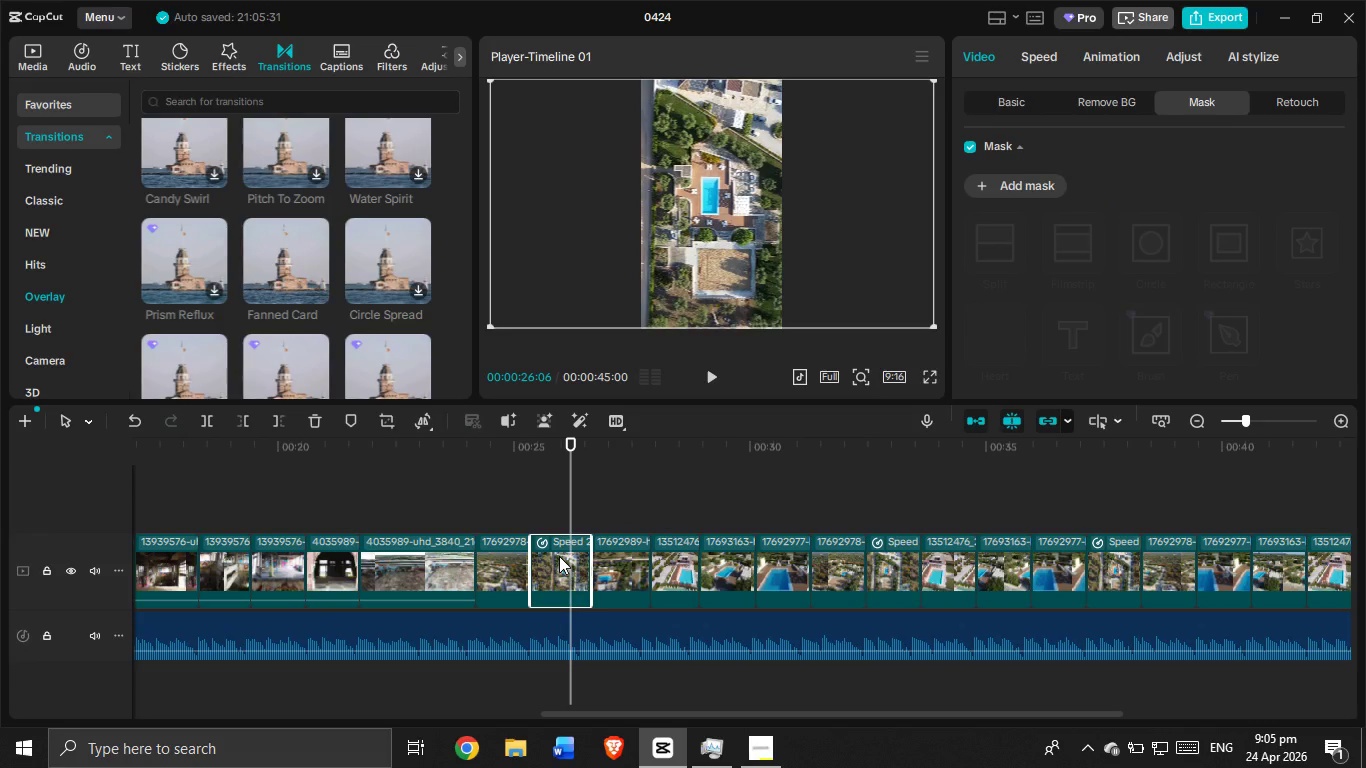 
key(Control+C)
 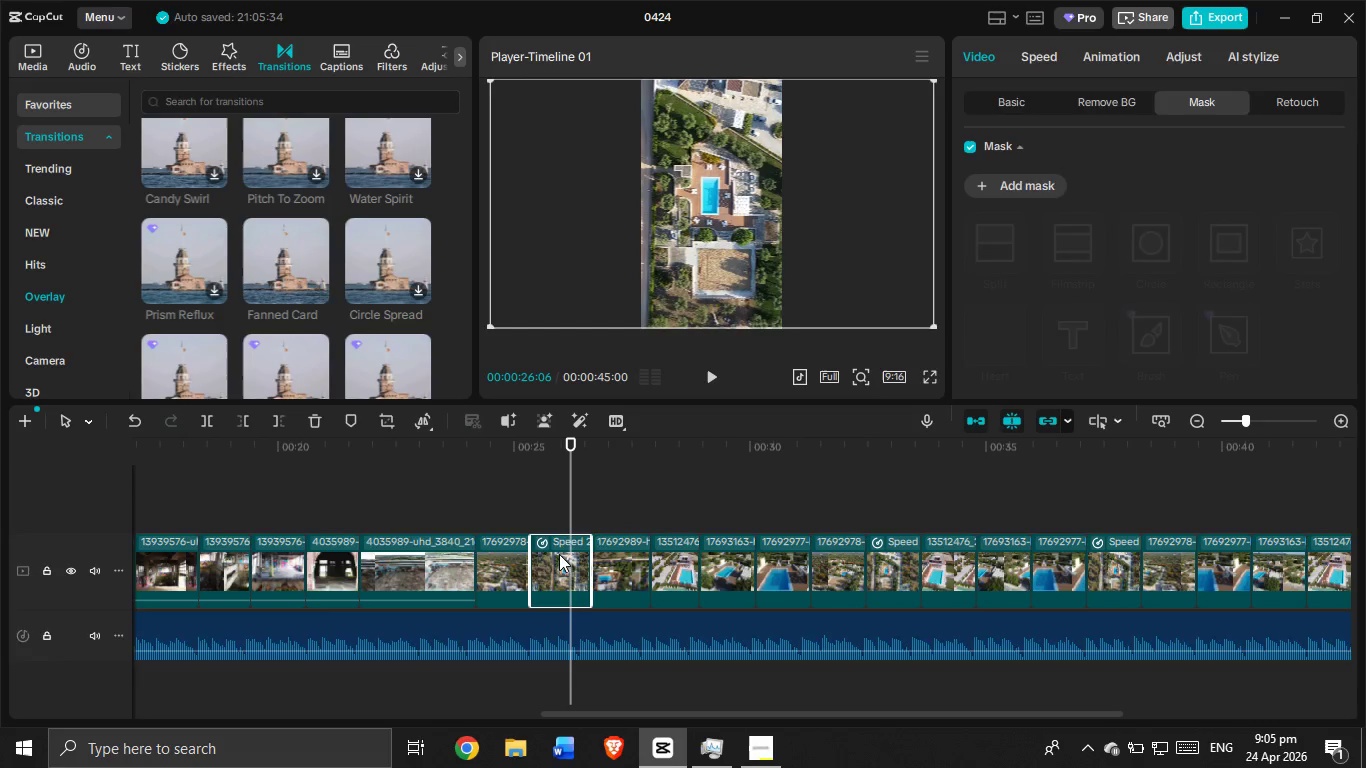 
key(Control+V)
 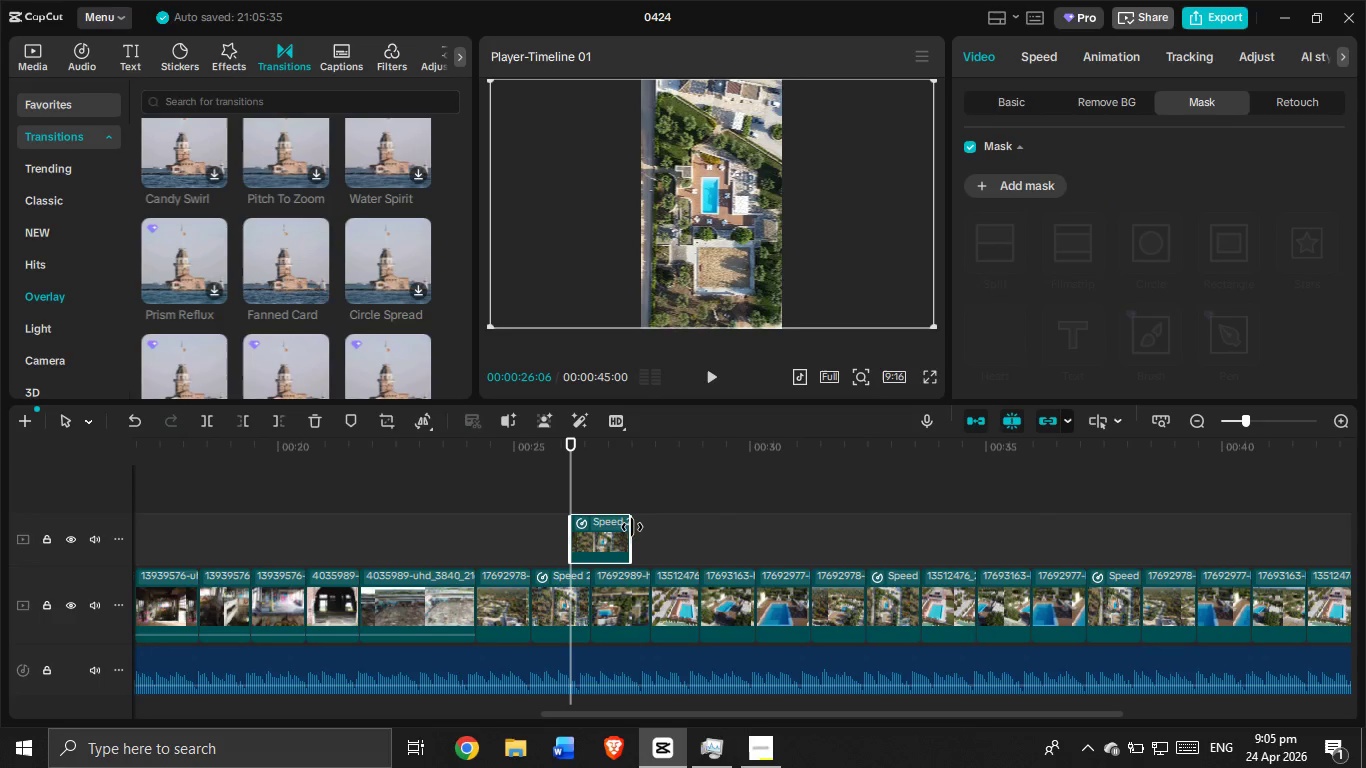 
left_click_drag(start_coordinate=[634, 526], to_coordinate=[1075, 550])
 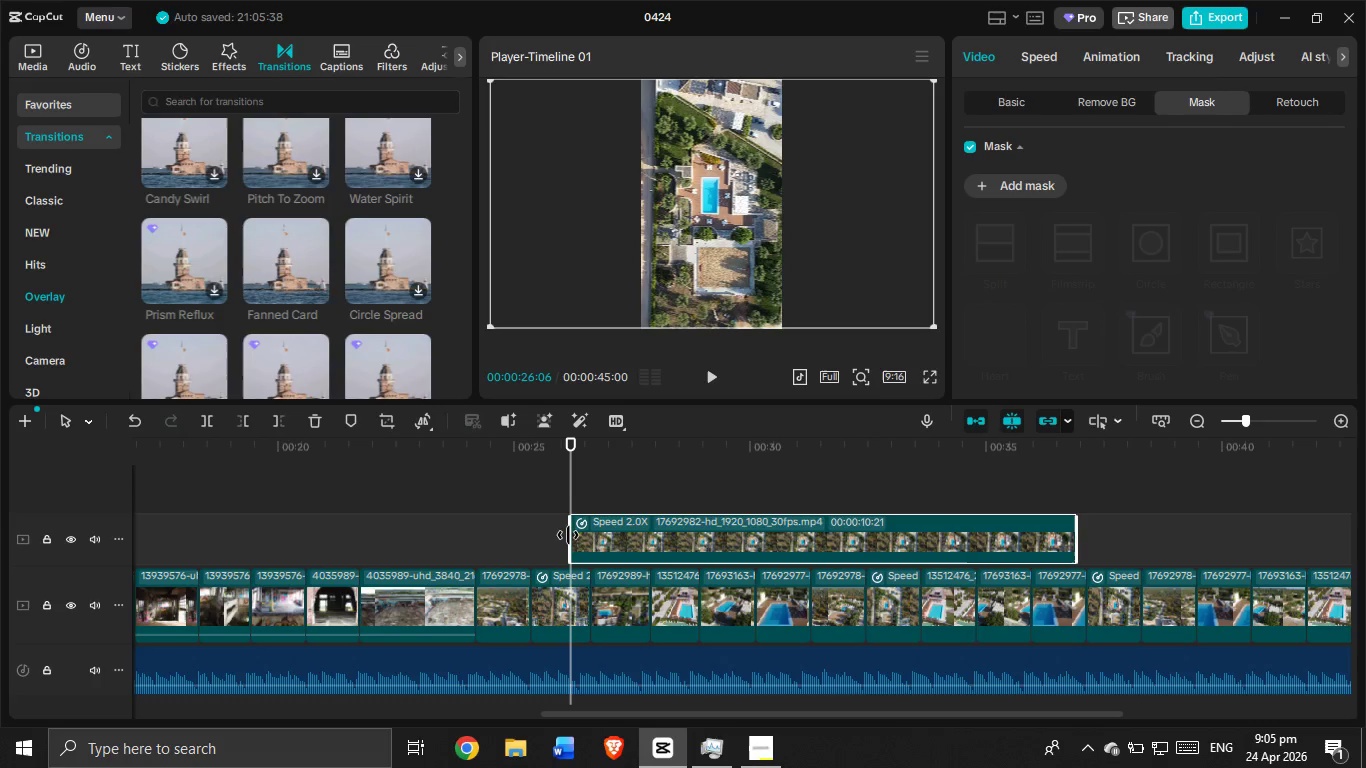 
left_click_drag(start_coordinate=[564, 532], to_coordinate=[856, 562])
 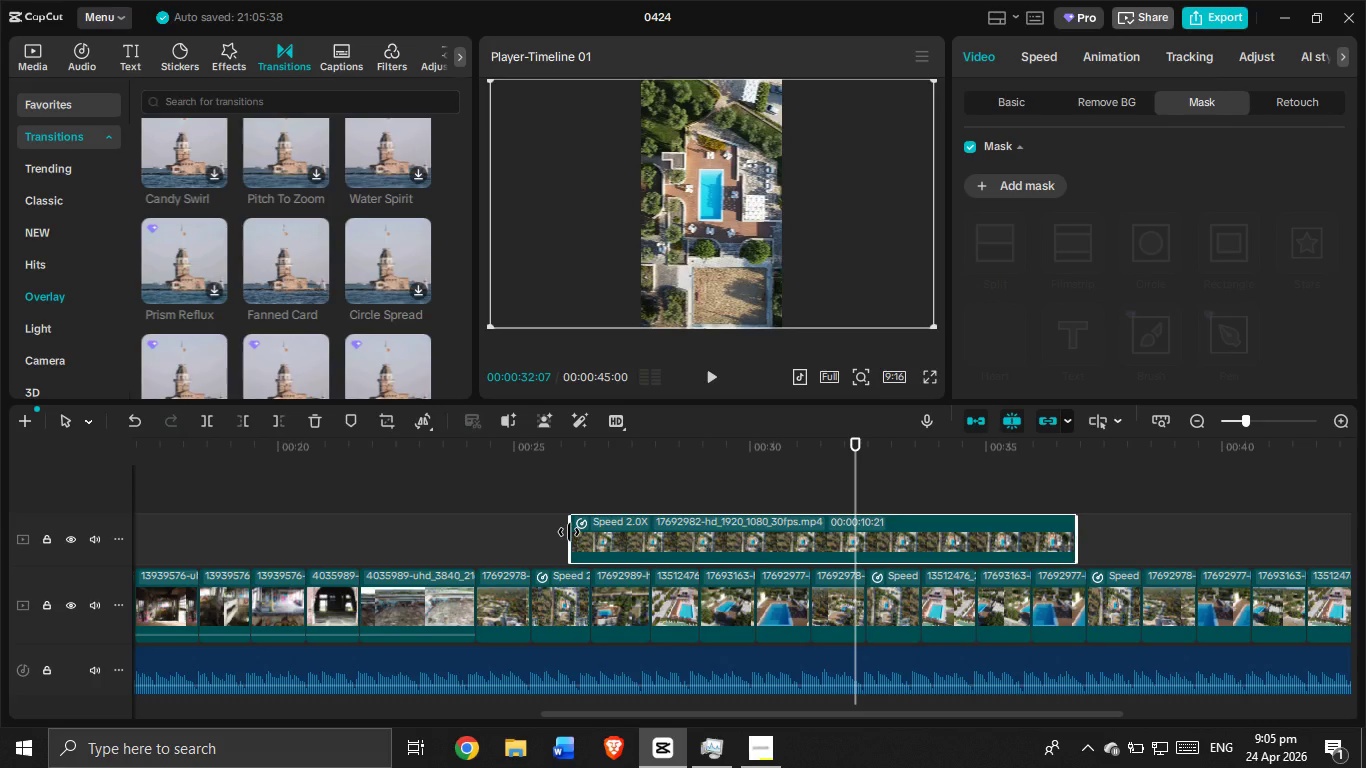 
left_click_drag(start_coordinate=[569, 532], to_coordinate=[974, 533])
 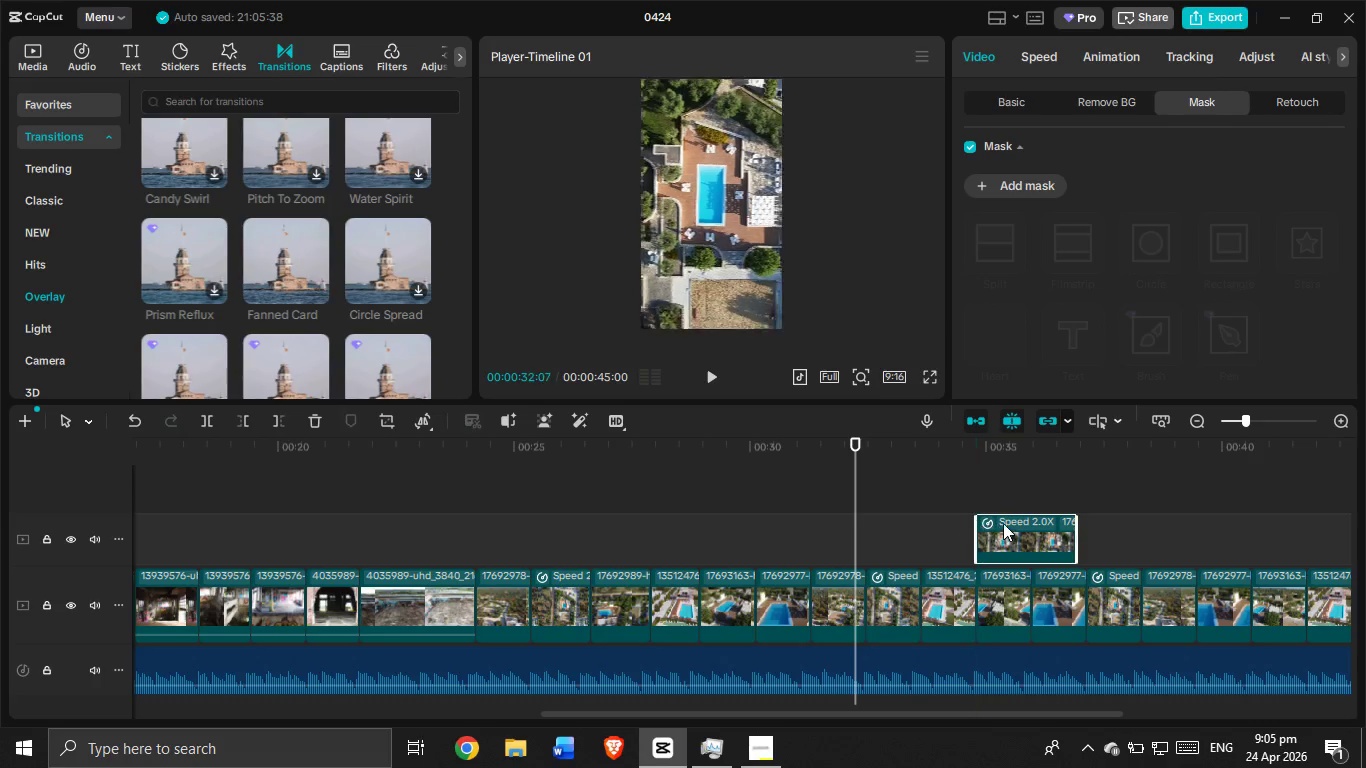 
left_click_drag(start_coordinate=[1005, 523], to_coordinate=[405, 524])
 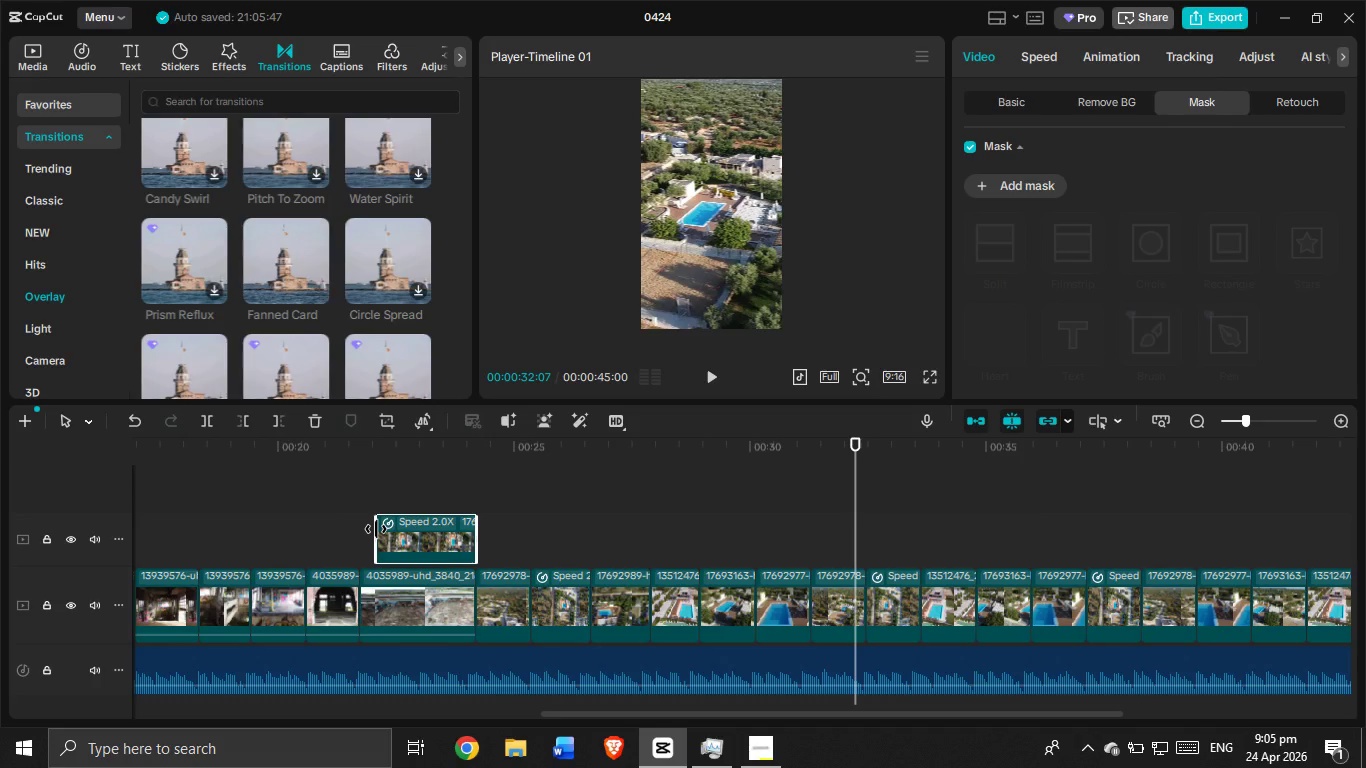 
left_click_drag(start_coordinate=[376, 529], to_coordinate=[410, 530])
 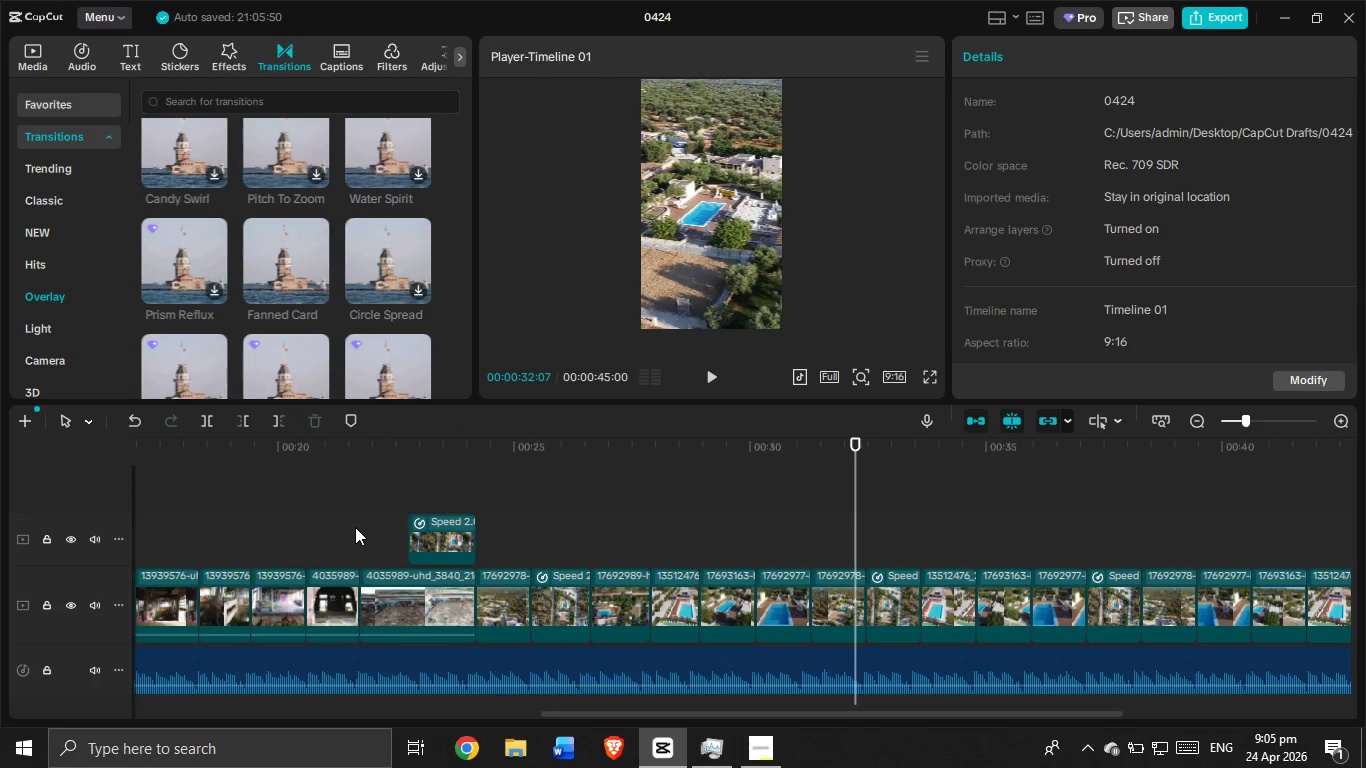 
left_click([425, 531])
 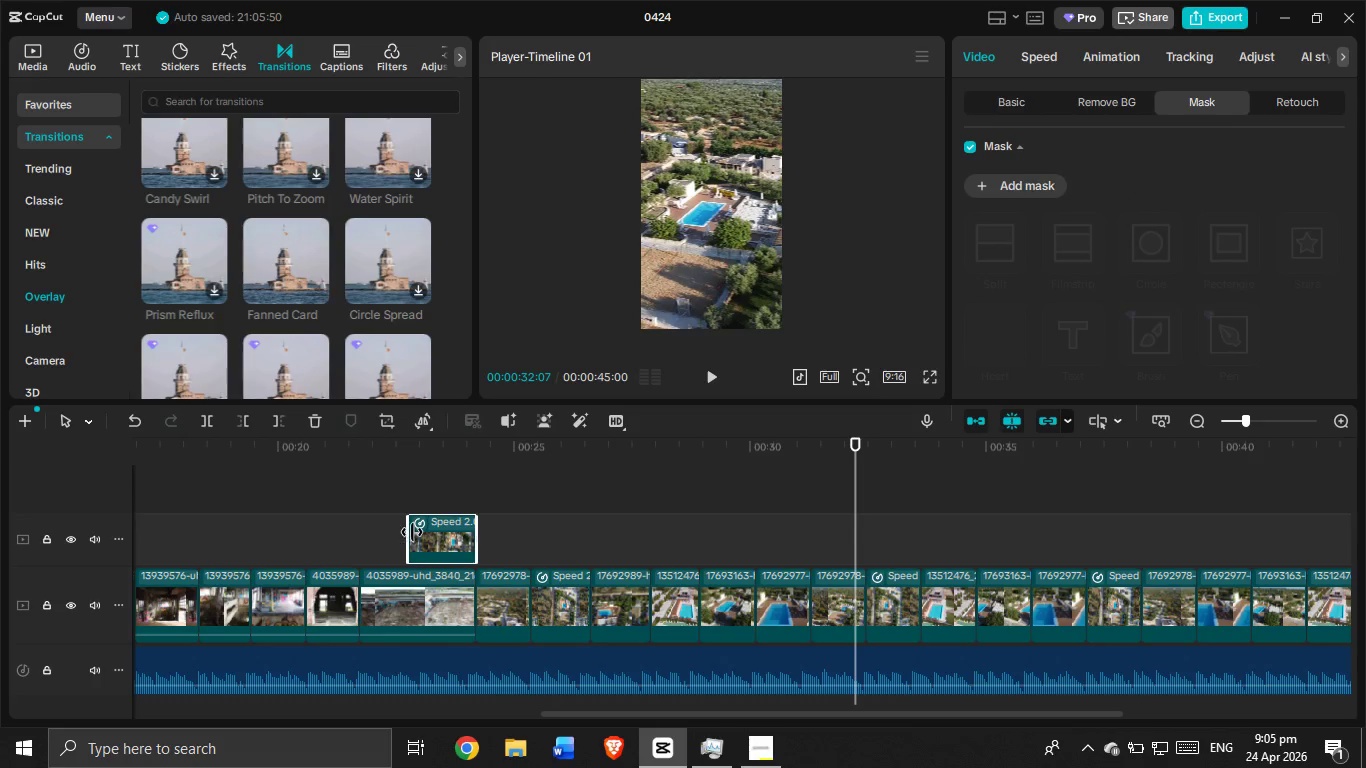 
left_click_drag(start_coordinate=[411, 533], to_coordinate=[405, 535])
 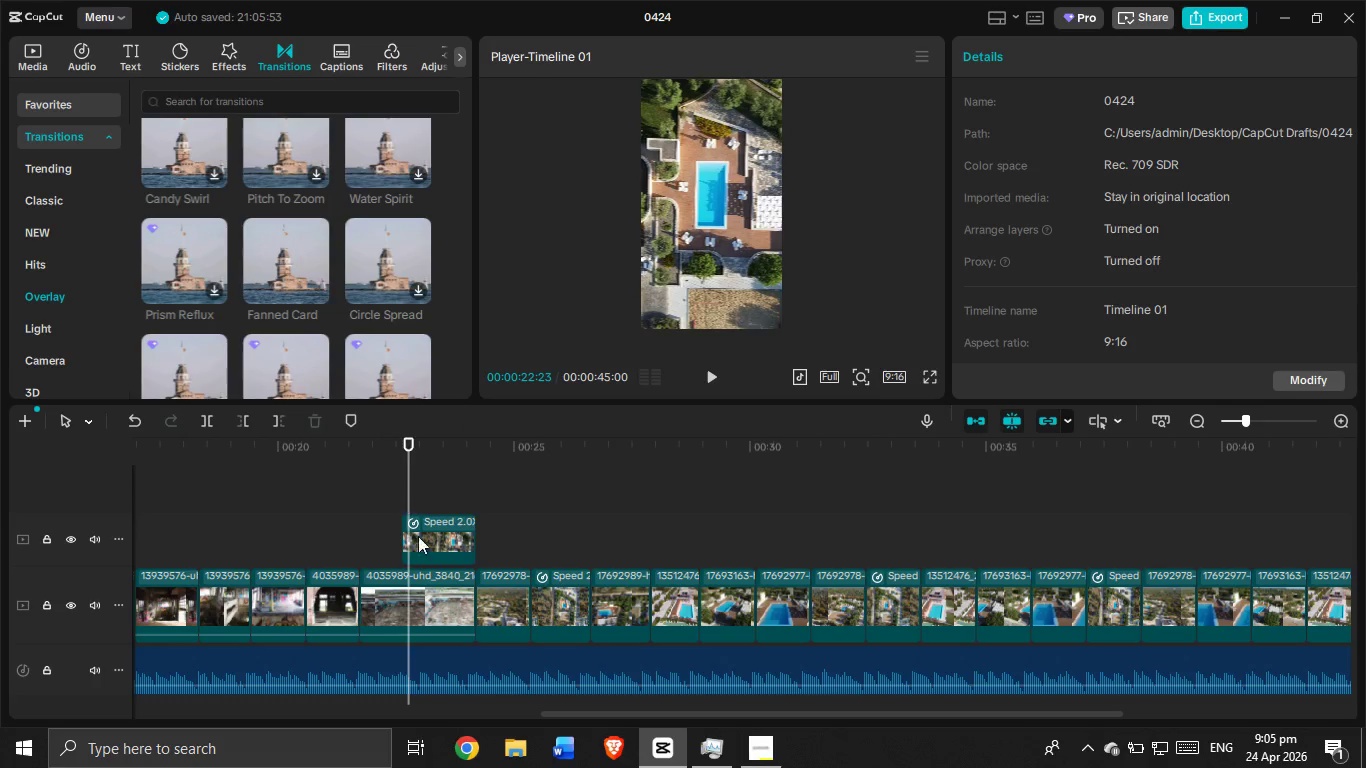 
left_click([423, 535])
 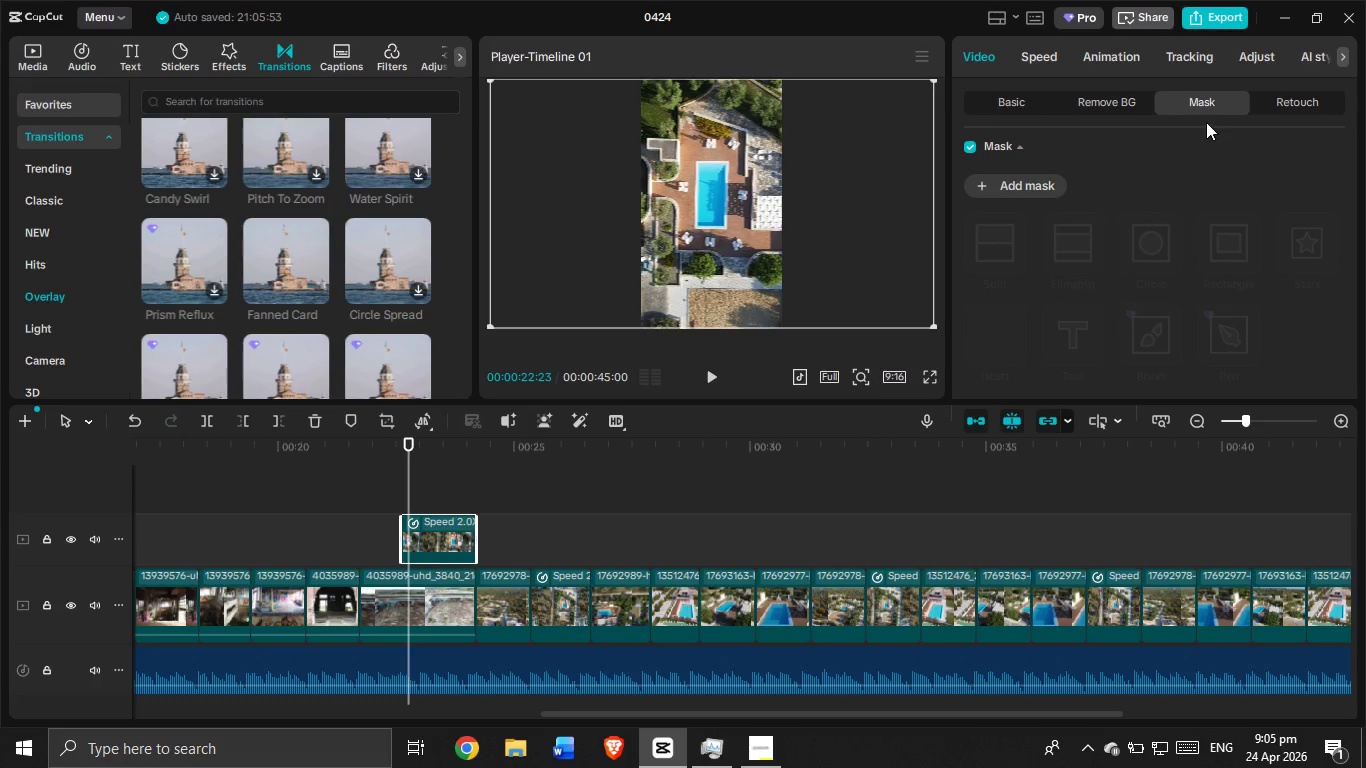 
scroll: coordinate [1272, 255], scroll_direction: down, amount: 6.0
 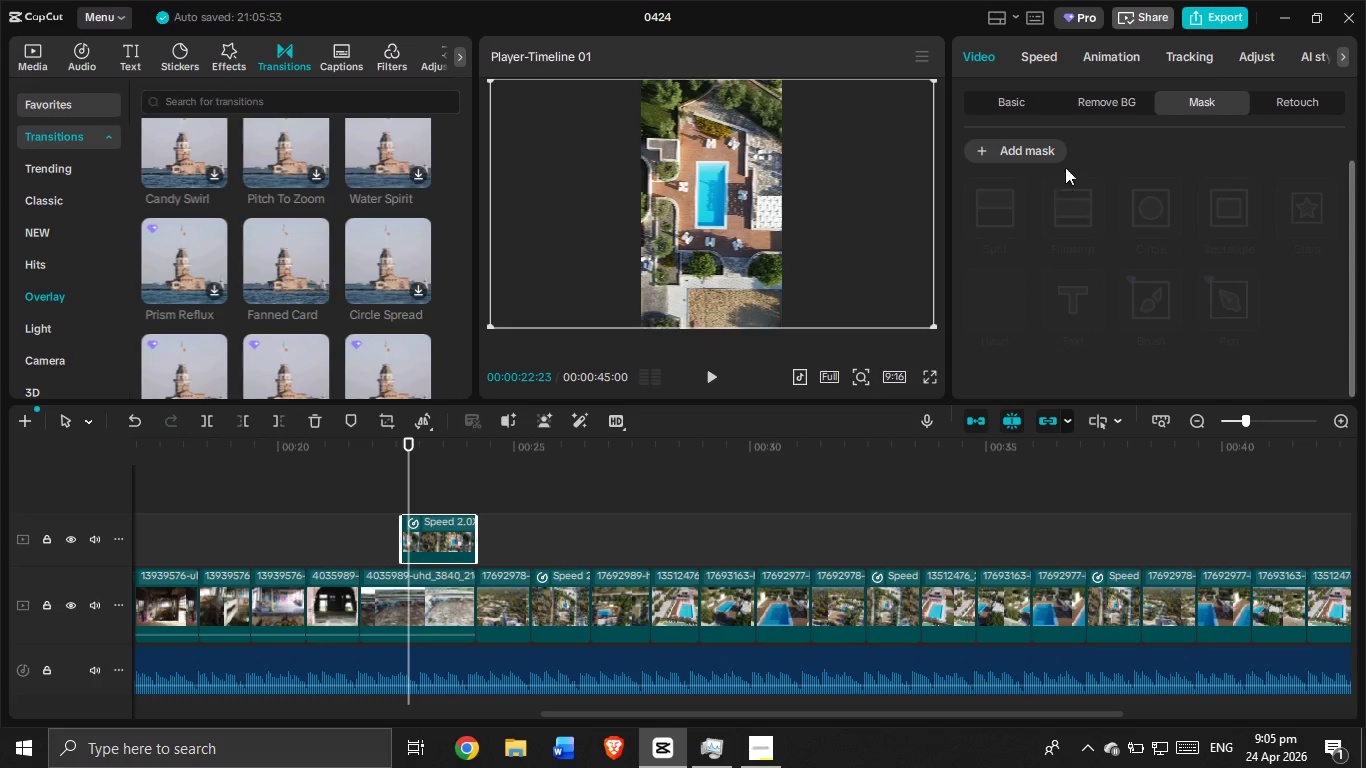 
left_click([1045, 149])
 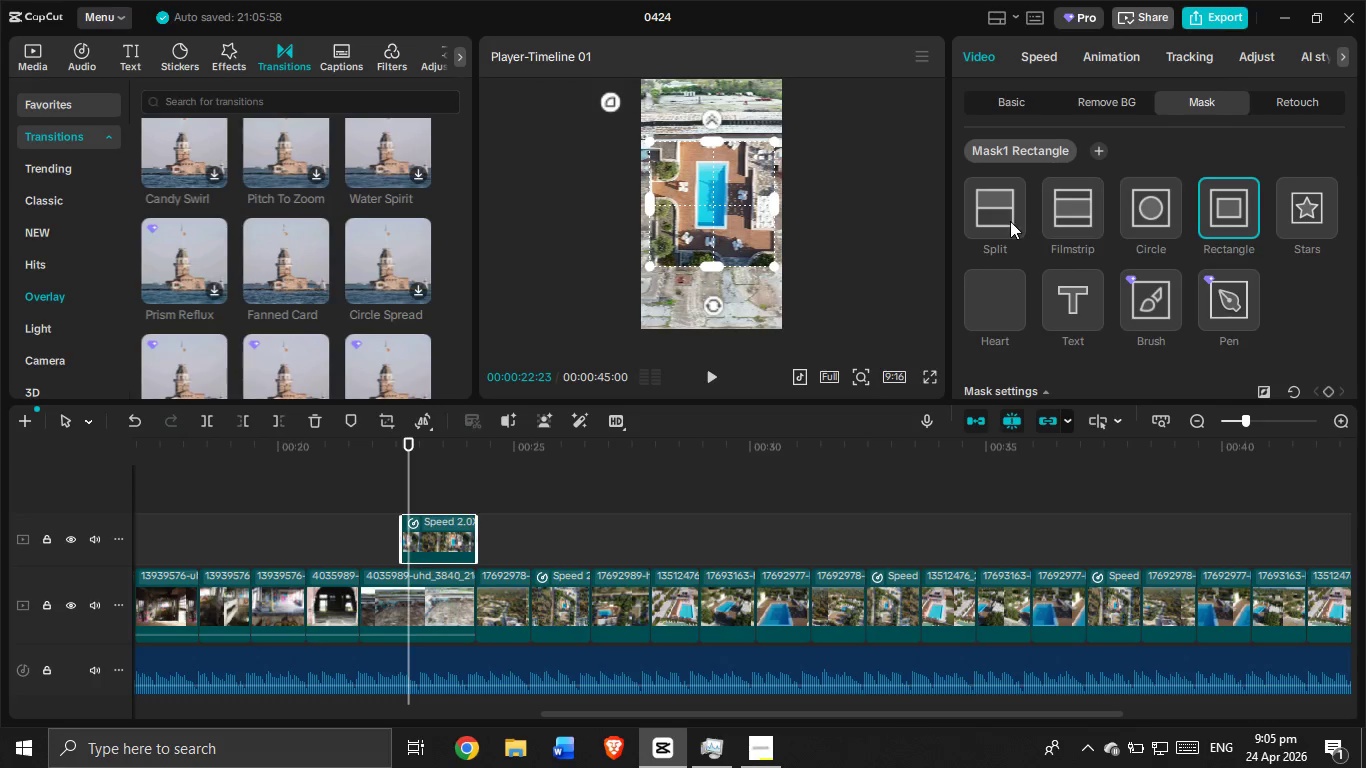 
left_click([1008, 215])
 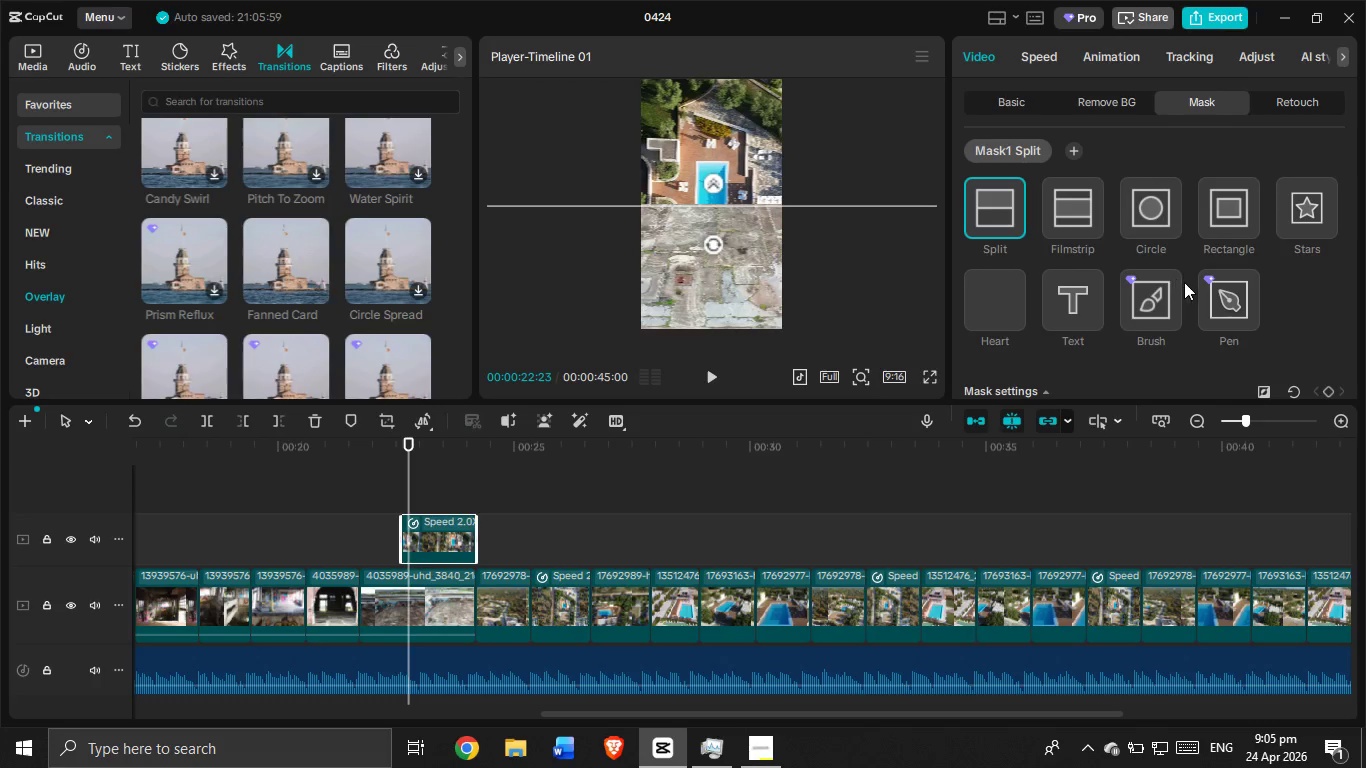 
scroll: coordinate [1242, 320], scroll_direction: down, amount: 2.0
 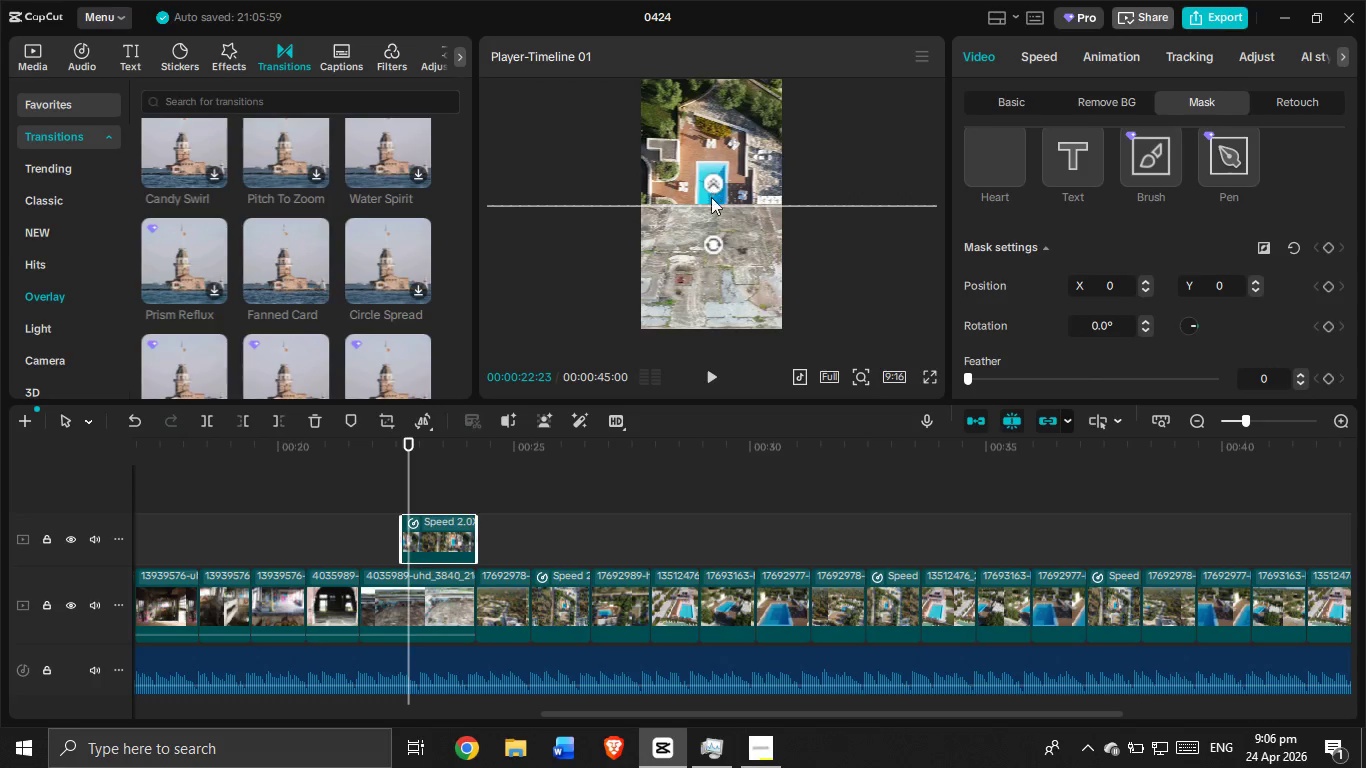 
left_click_drag(start_coordinate=[709, 245], to_coordinate=[682, 201])
 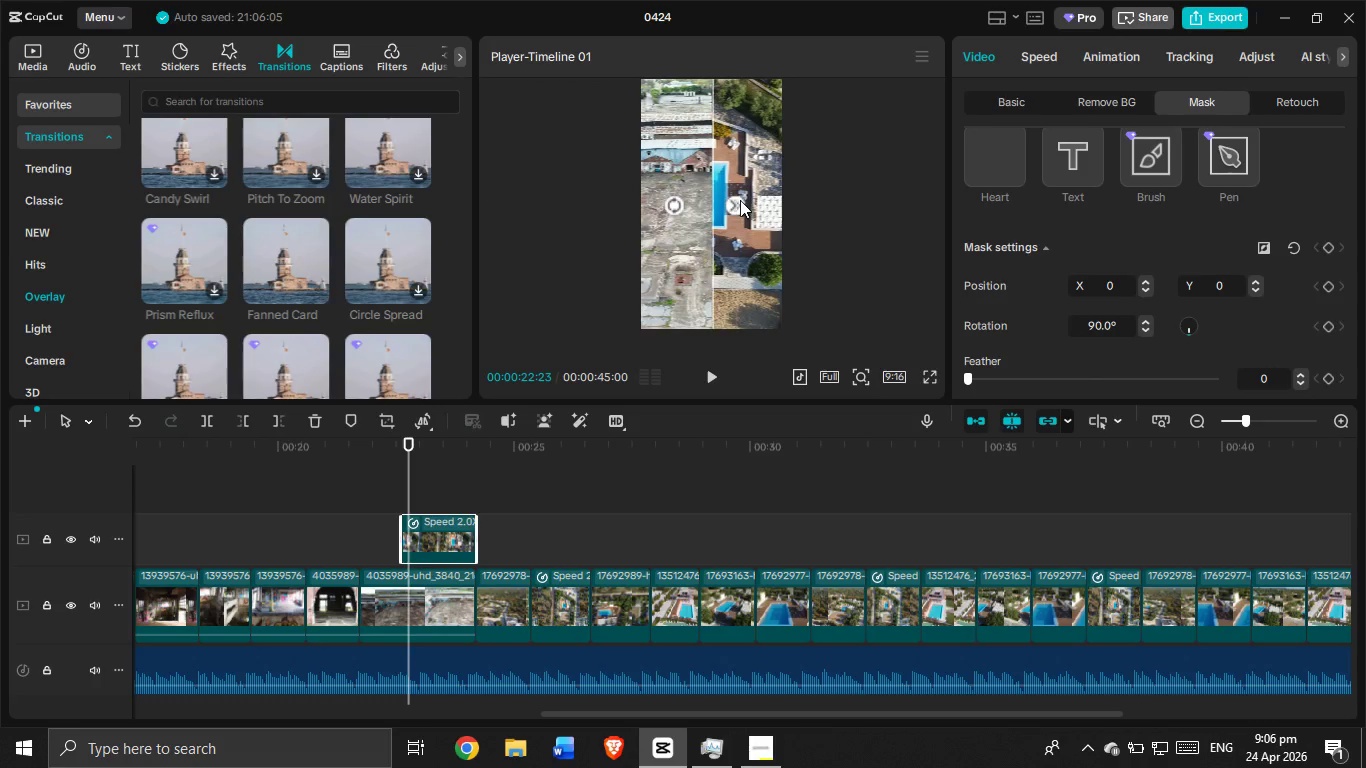 
left_click_drag(start_coordinate=[740, 203], to_coordinate=[816, 209])
 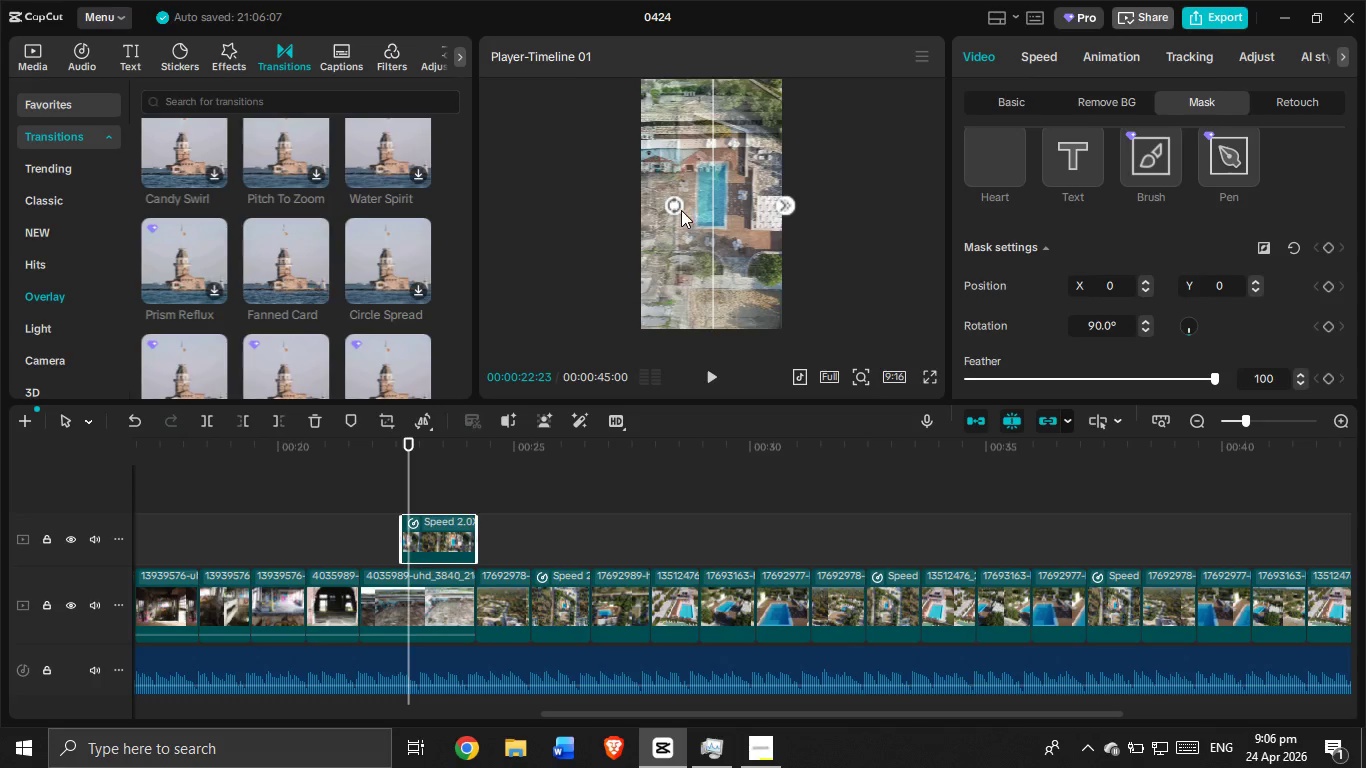 
left_click_drag(start_coordinate=[676, 209], to_coordinate=[697, 200])
 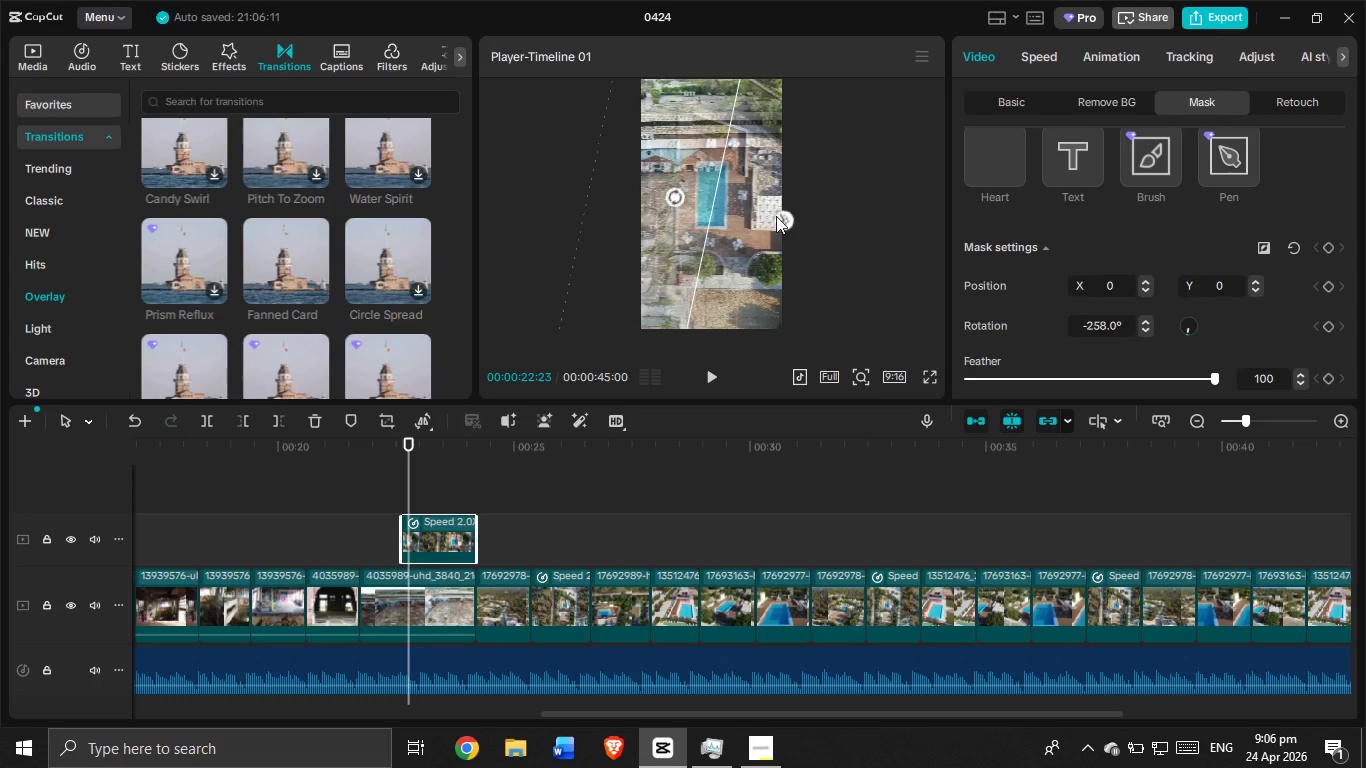 
left_click_drag(start_coordinate=[779, 216], to_coordinate=[751, 205])
 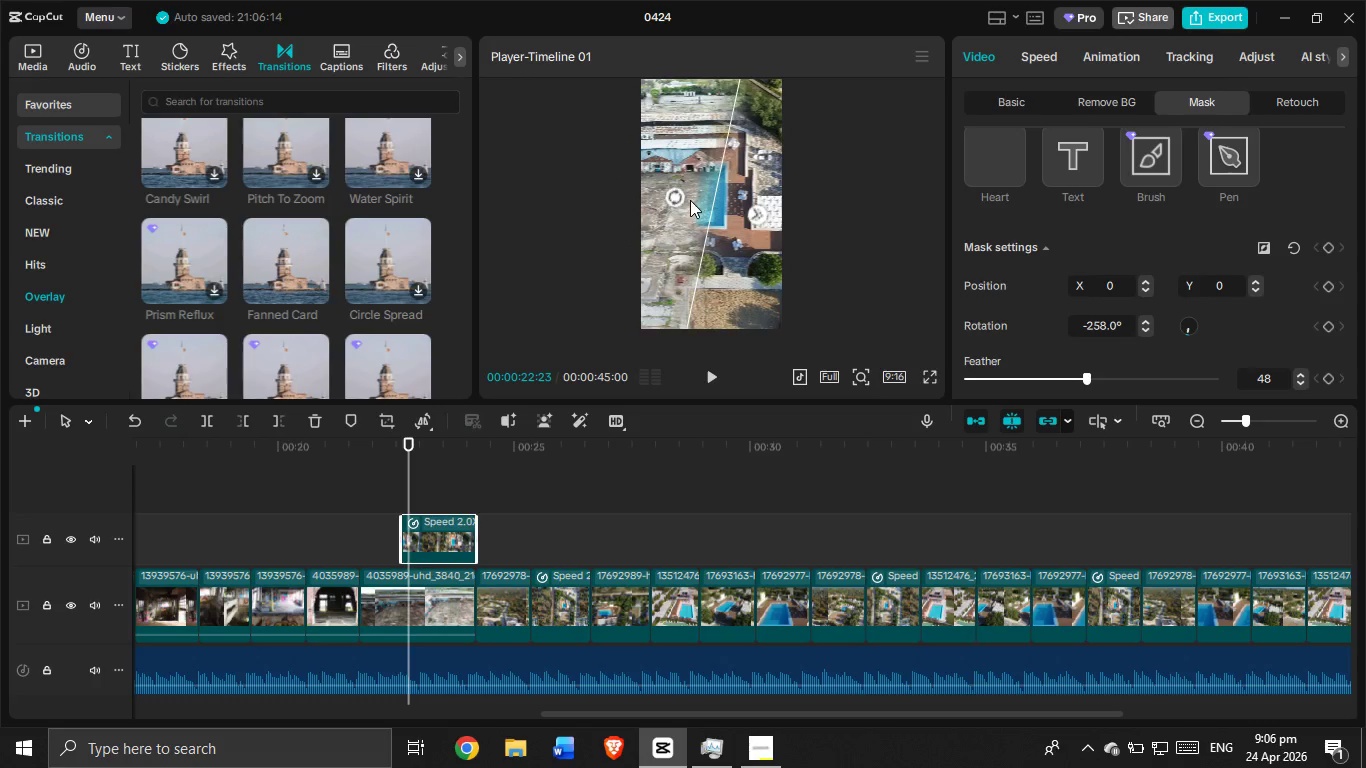 
left_click_drag(start_coordinate=[684, 199], to_coordinate=[762, 201])
 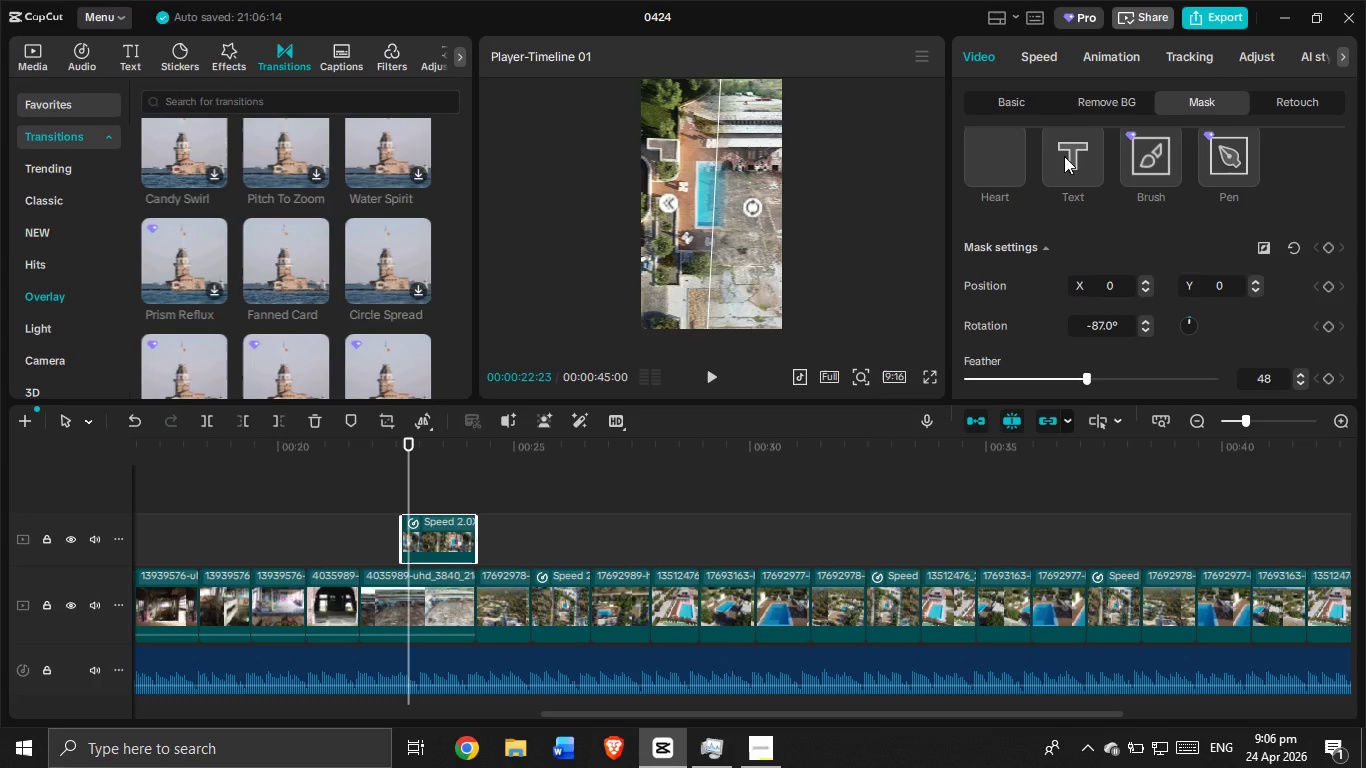 
scroll: coordinate [1085, 201], scroll_direction: up, amount: 5.0
 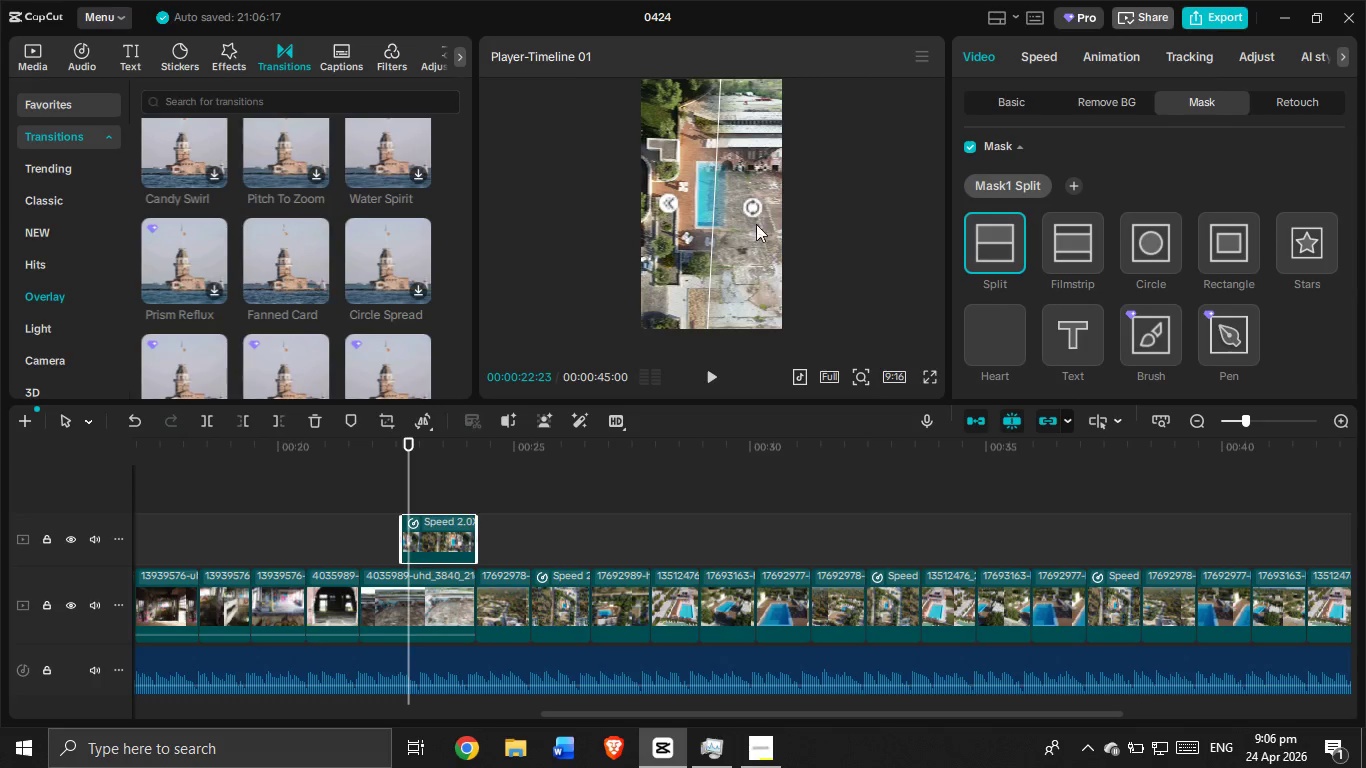 
left_click_drag(start_coordinate=[688, 208], to_coordinate=[611, 218])
 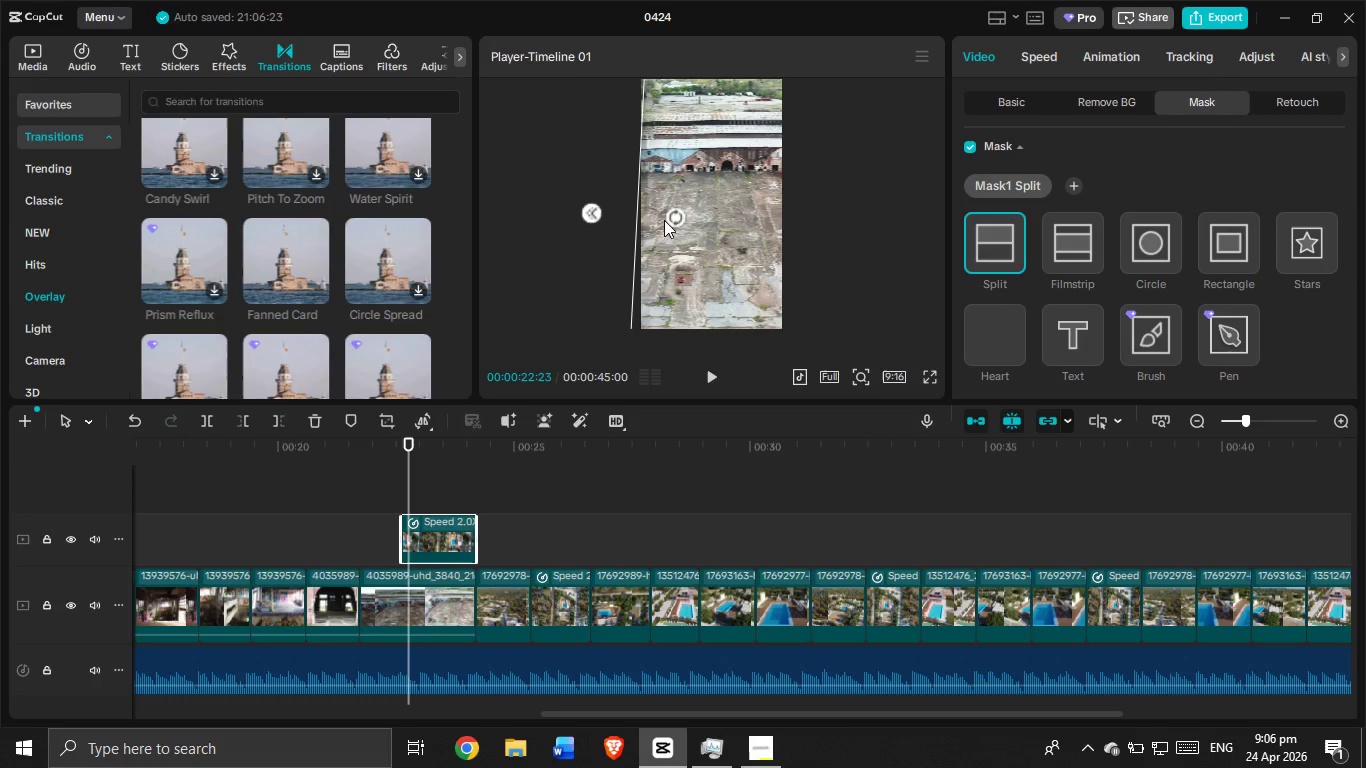 
mouse_move([732, 225])
 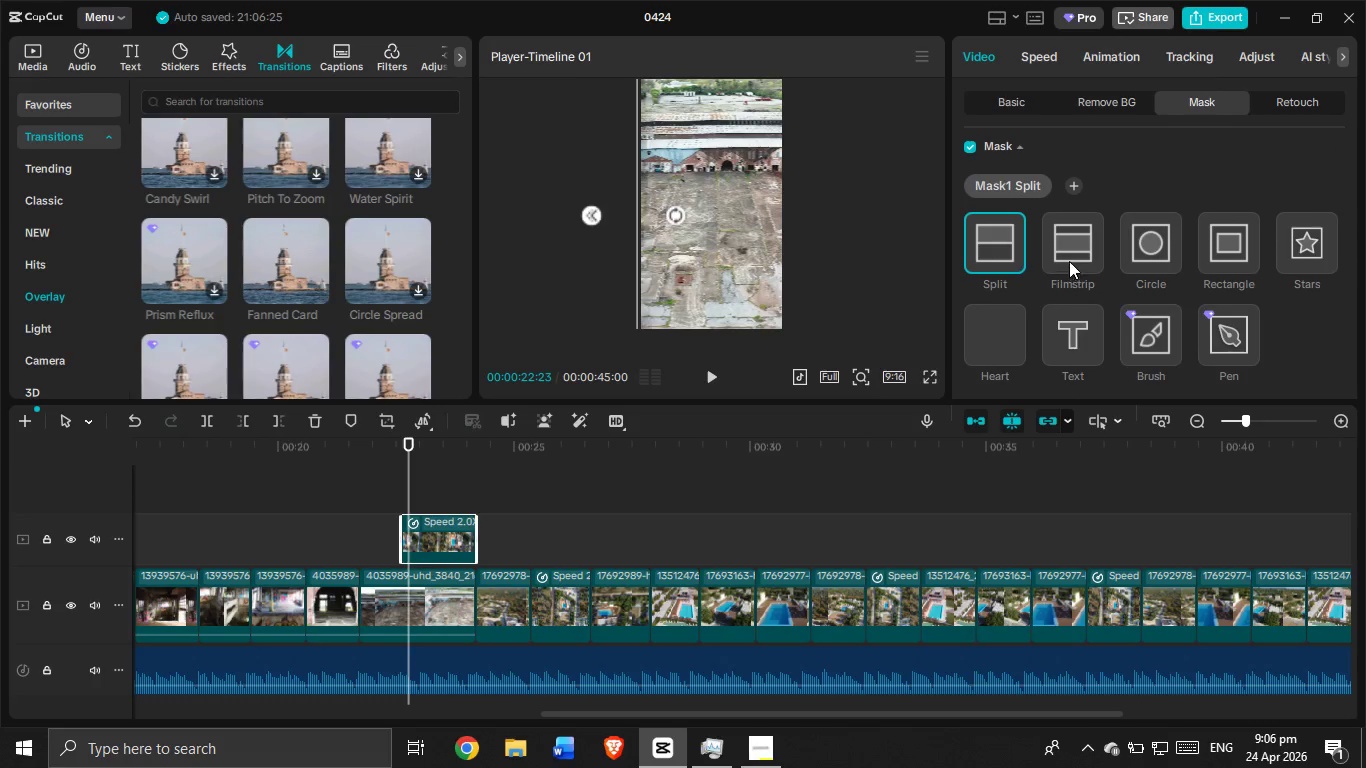 
scroll: coordinate [1132, 279], scroll_direction: down, amount: 5.0
 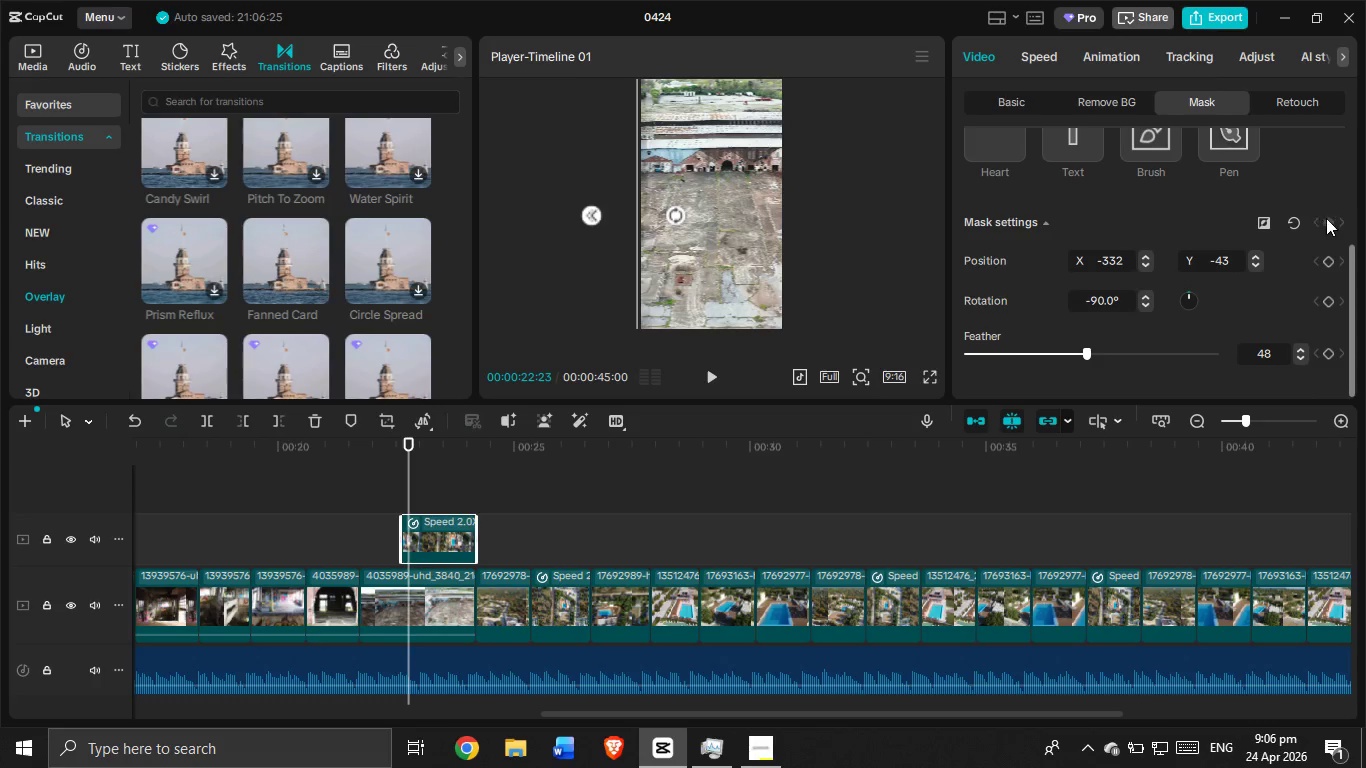 
left_click([1331, 217])
 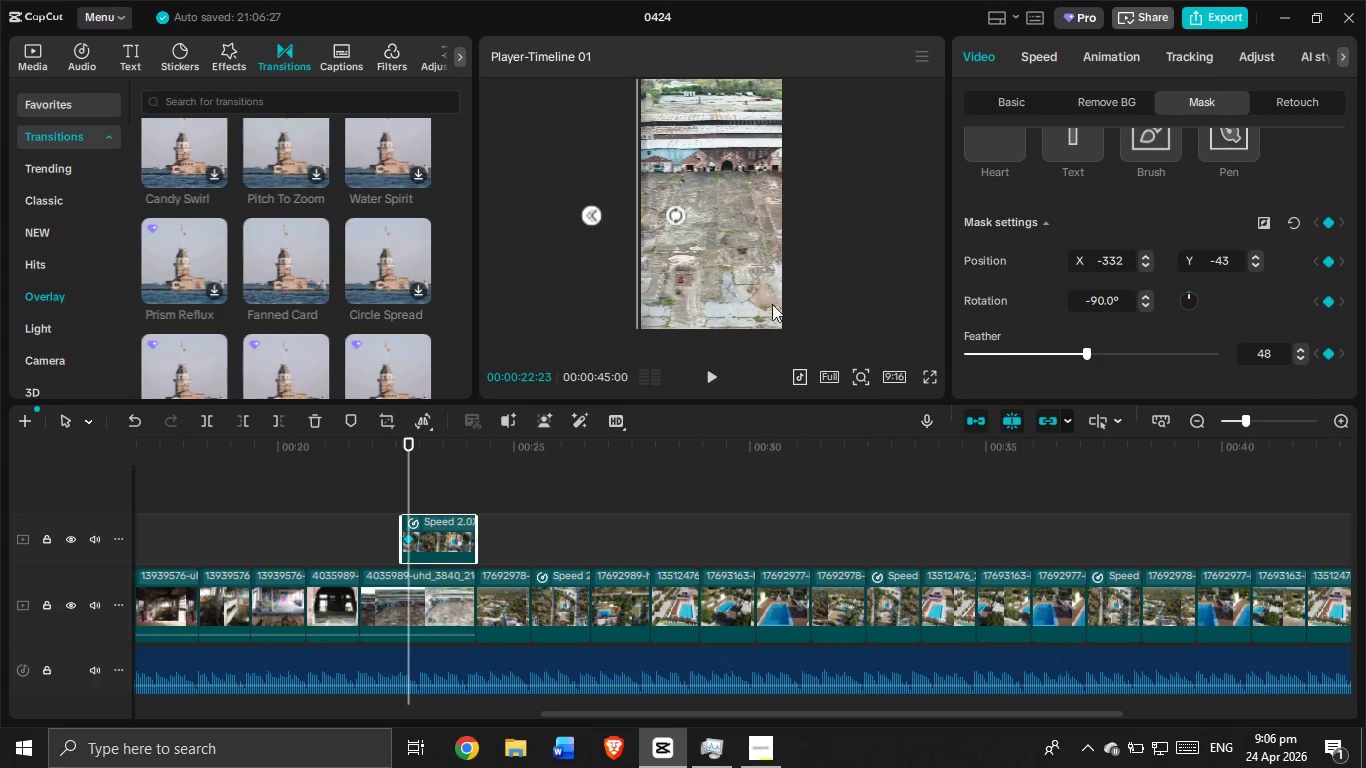 
mouse_move([676, 226])
 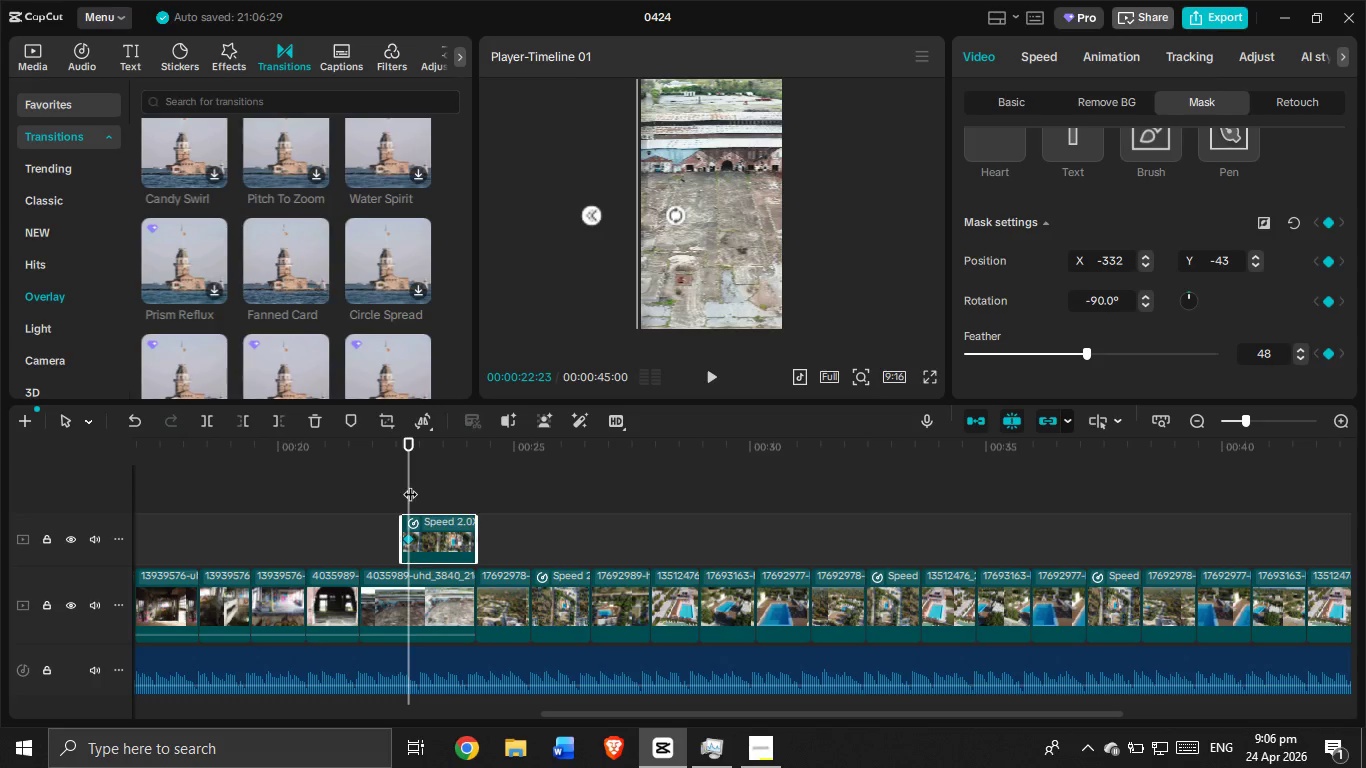 
left_click_drag(start_coordinate=[410, 484], to_coordinate=[434, 481])
 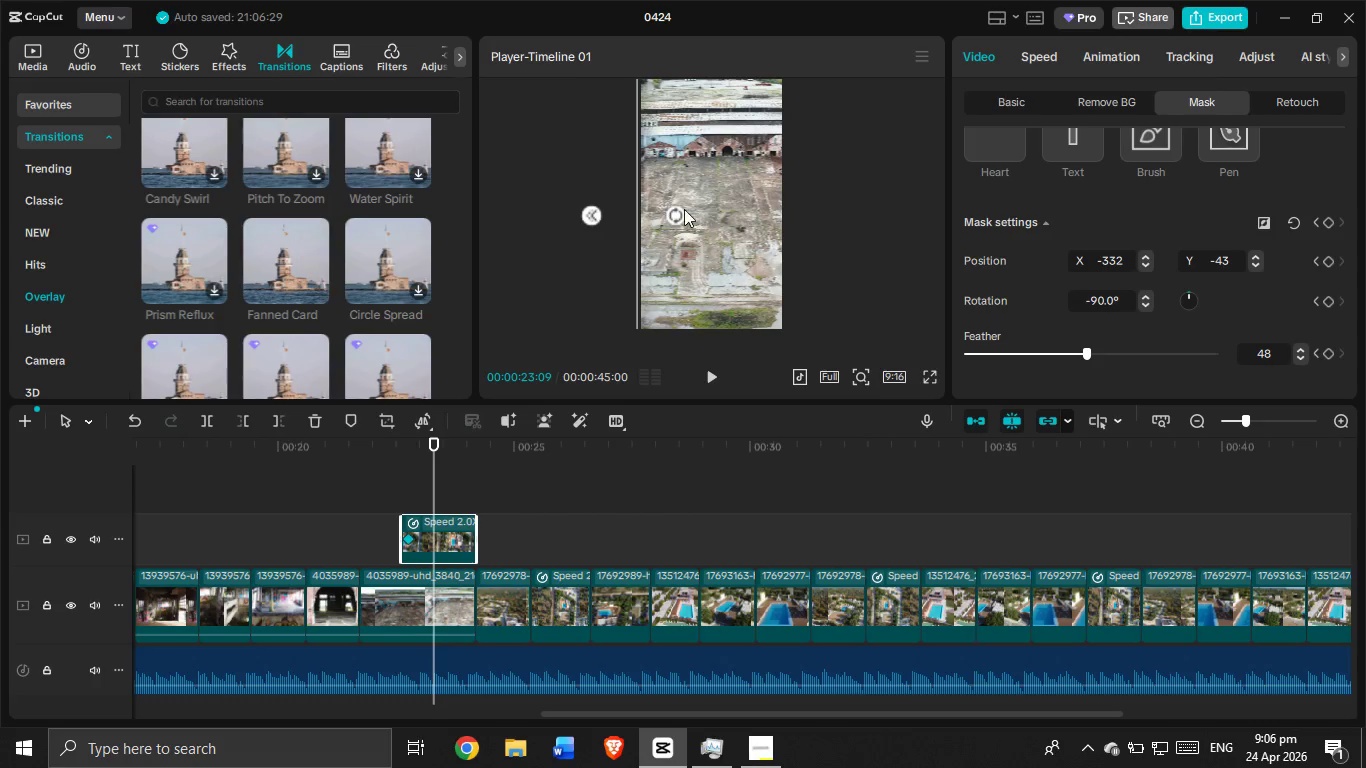 
left_click_drag(start_coordinate=[684, 208], to_coordinate=[635, 191])
 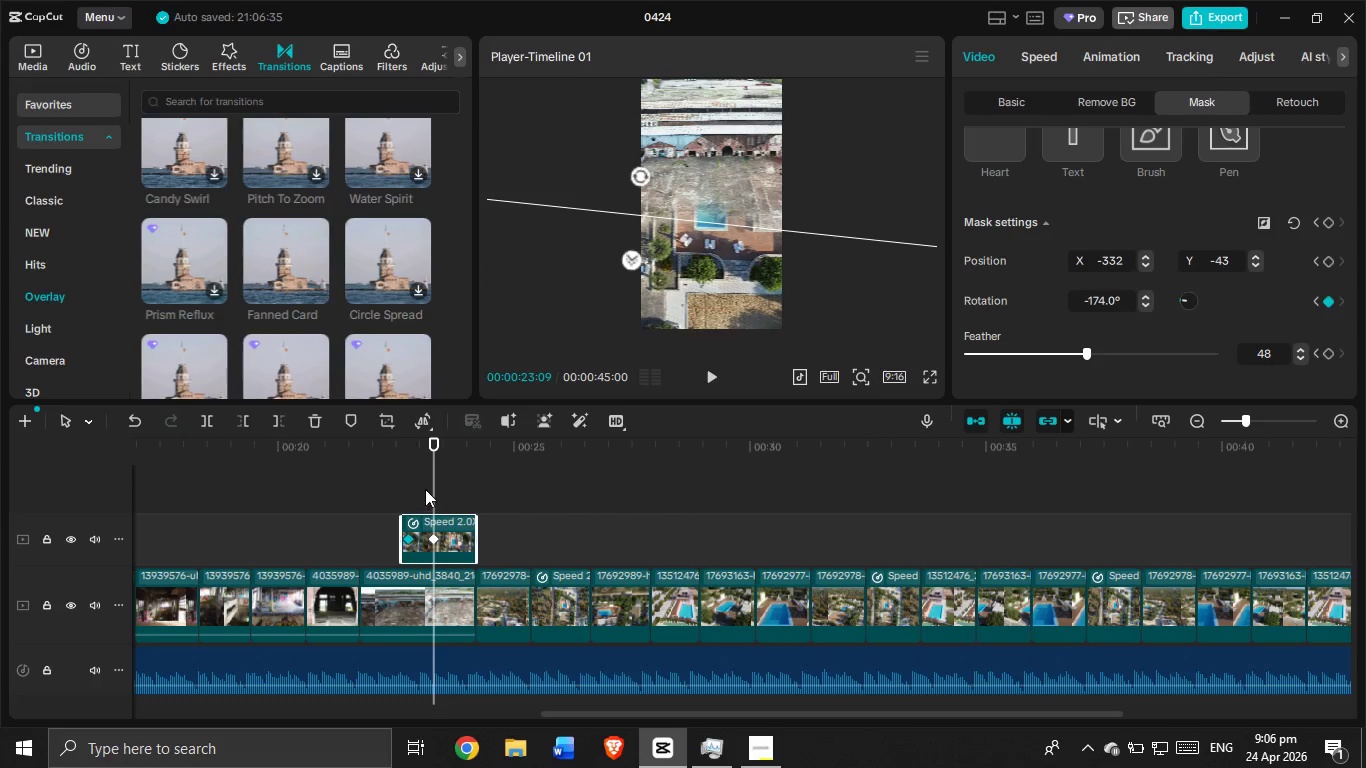 
left_click_drag(start_coordinate=[433, 483], to_coordinate=[464, 479])
 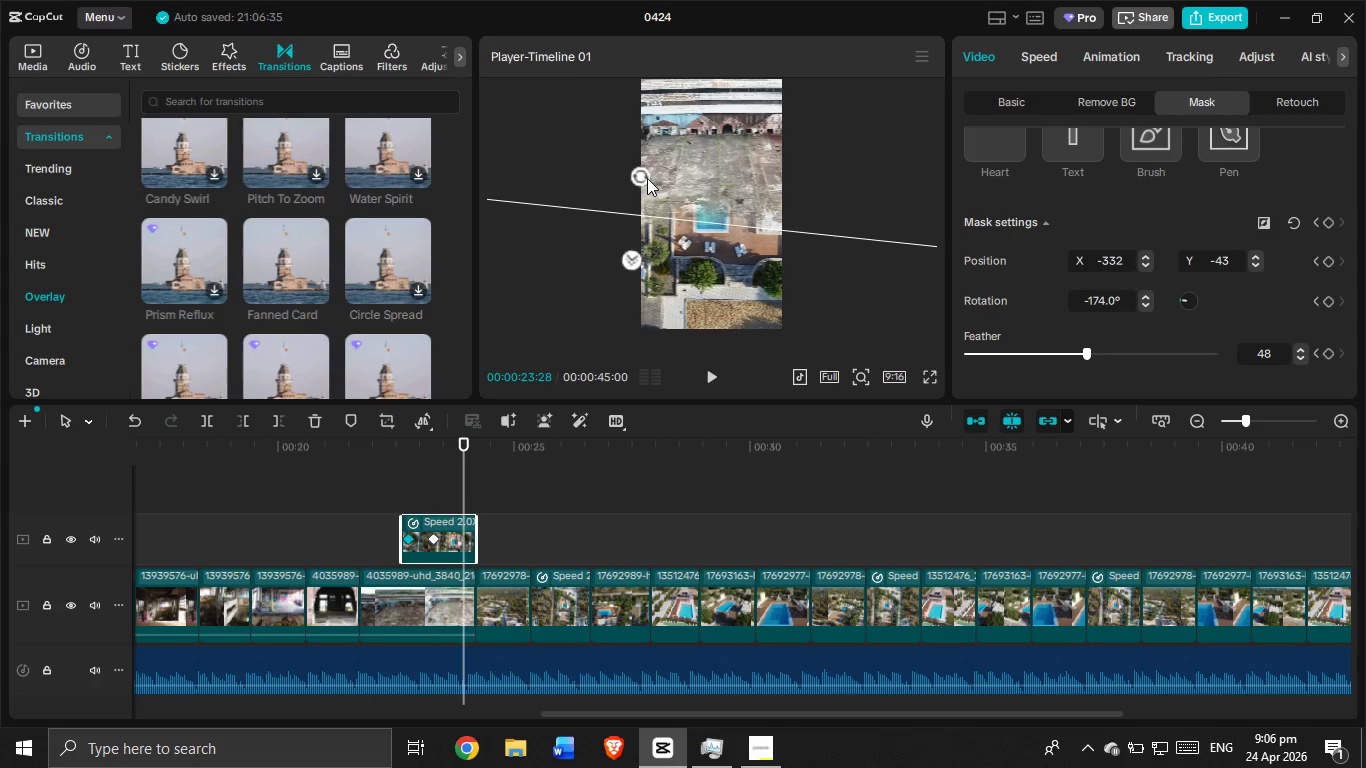 
left_click_drag(start_coordinate=[642, 175], to_coordinate=[606, 211])
 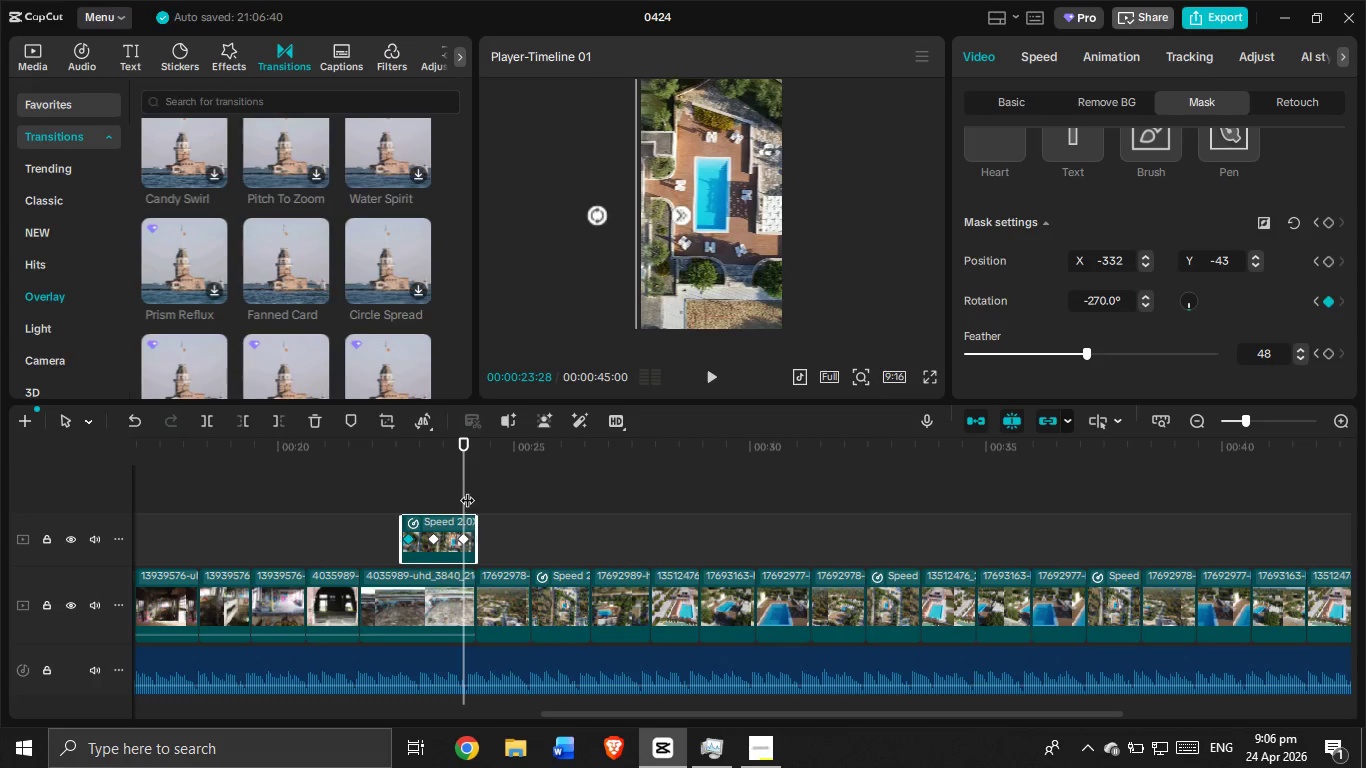 
left_click_drag(start_coordinate=[467, 487], to_coordinate=[347, 505])
 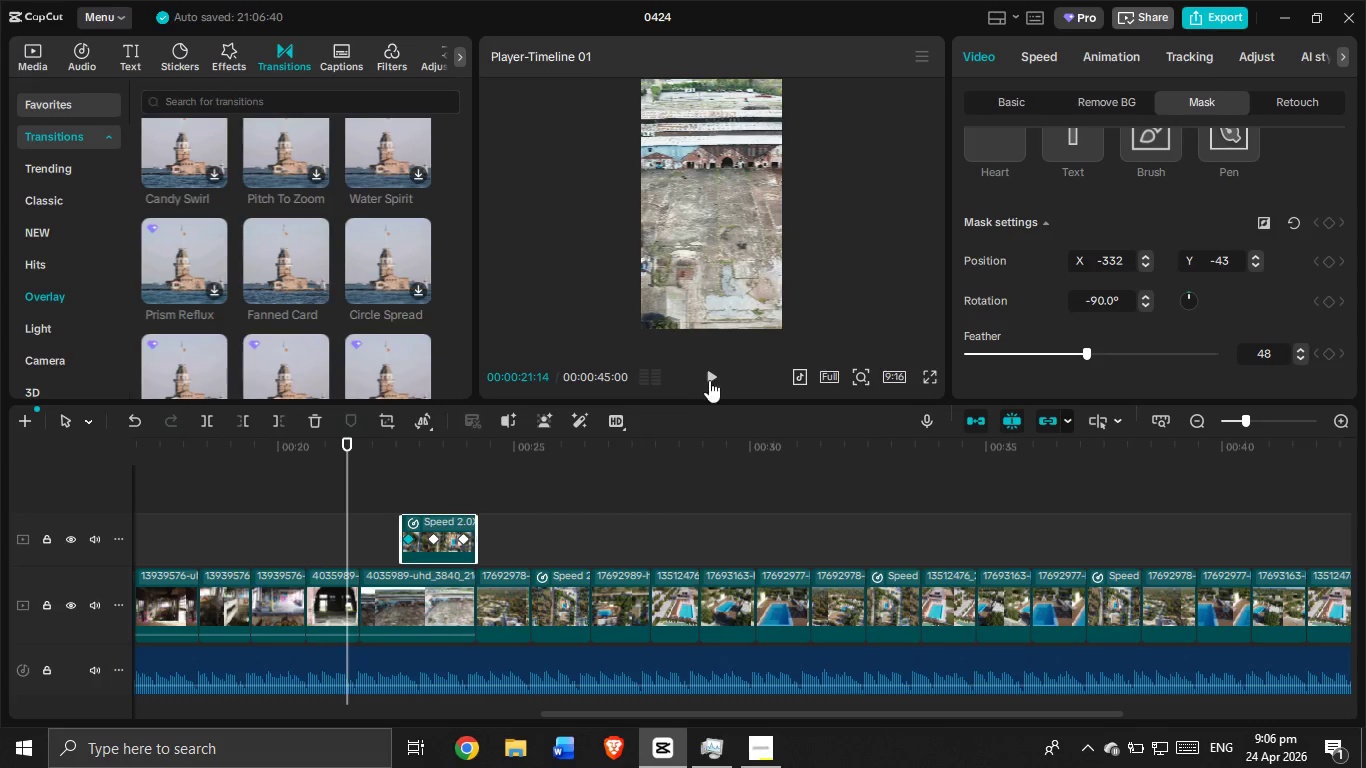 
left_click([713, 374])
 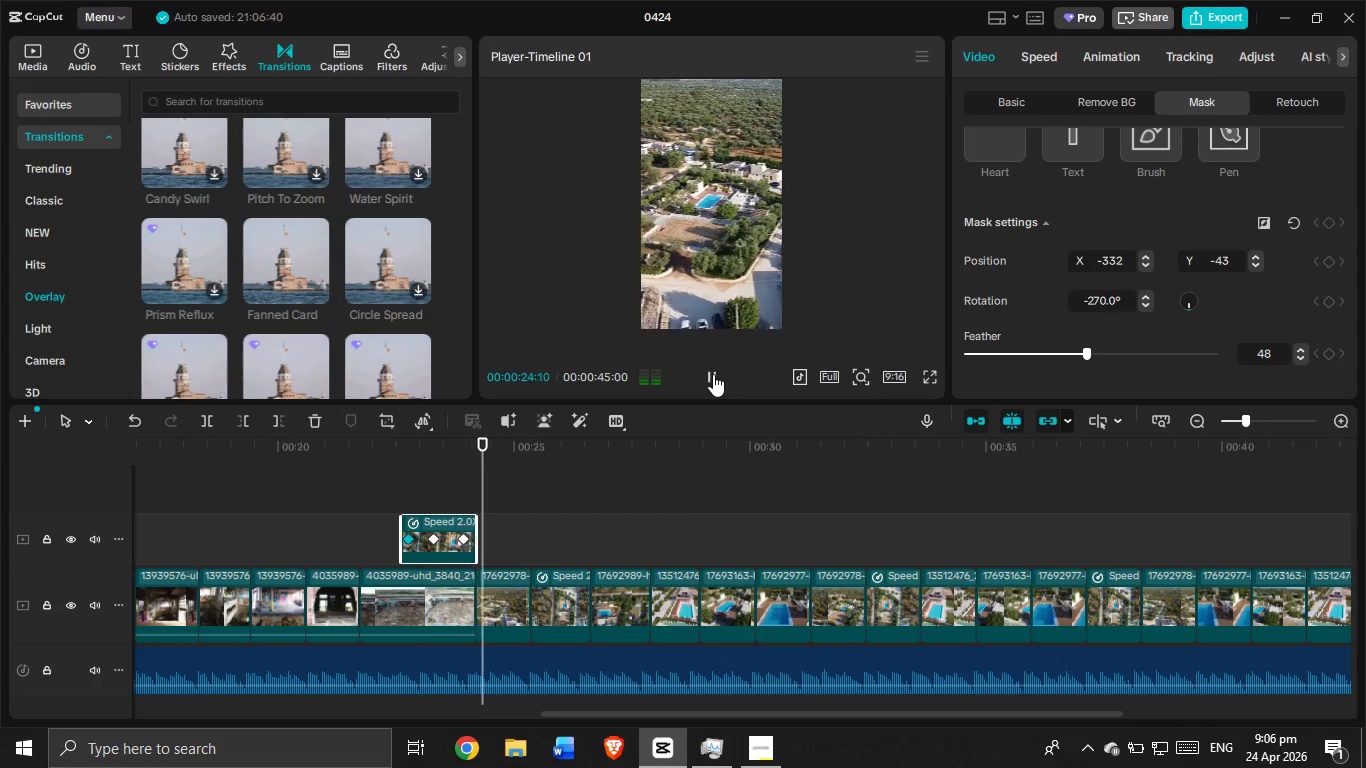 
left_click([391, 487])
 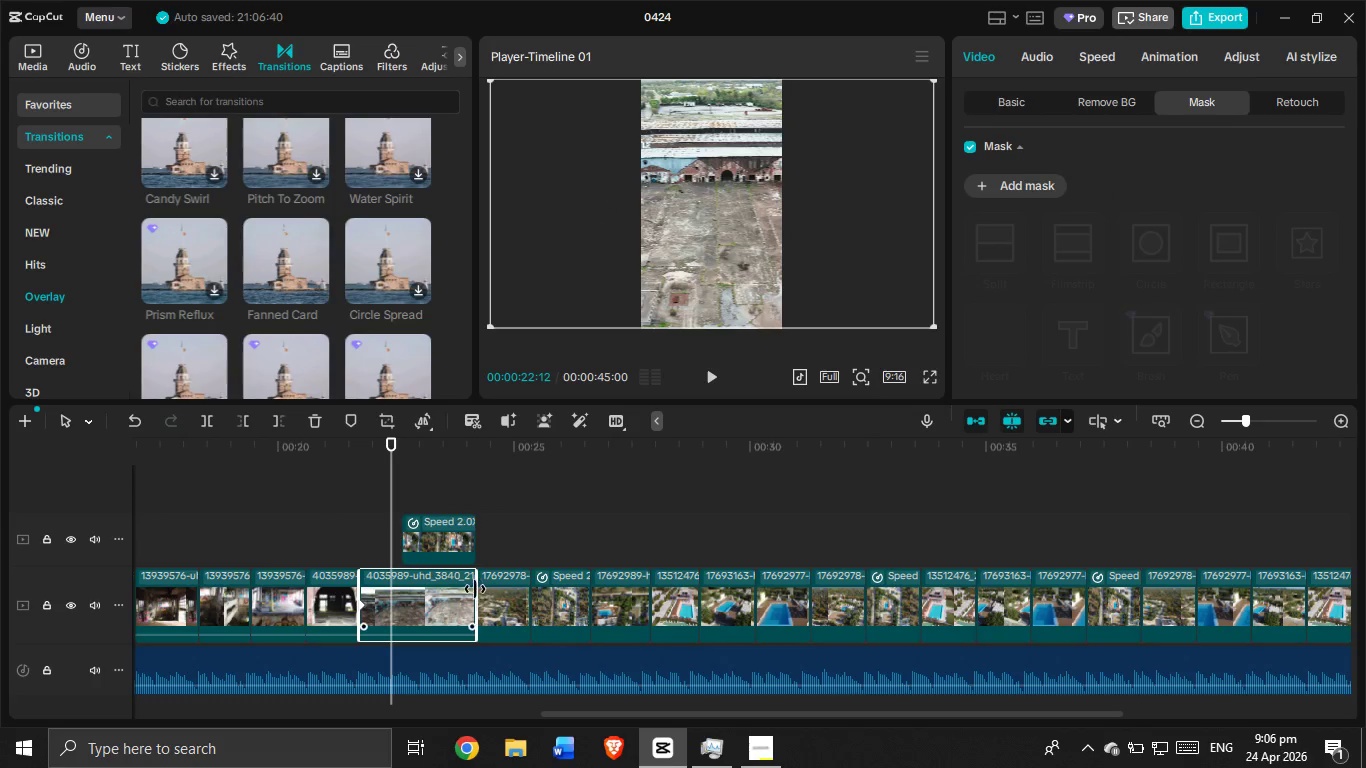 
left_click_drag(start_coordinate=[475, 589], to_coordinate=[505, 591])
 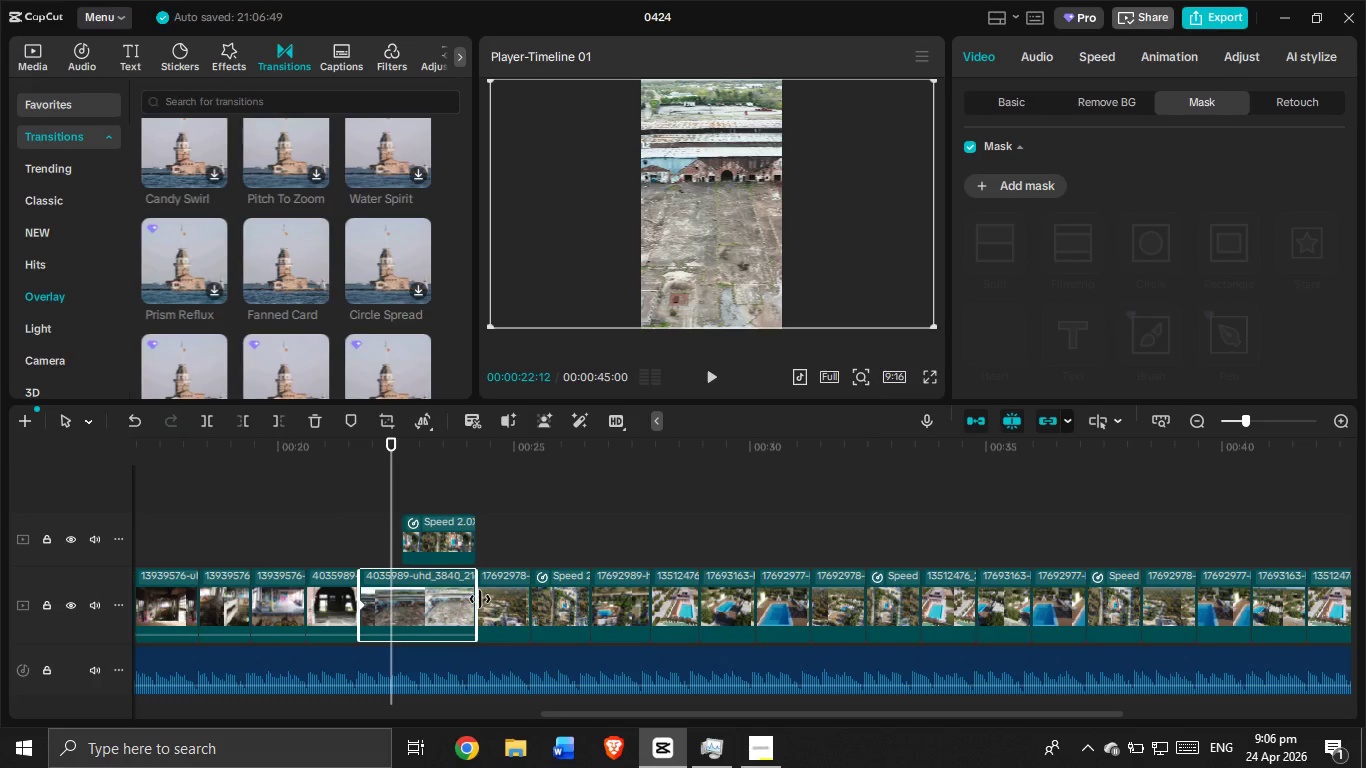 
left_click_drag(start_coordinate=[477, 596], to_coordinate=[499, 594])
 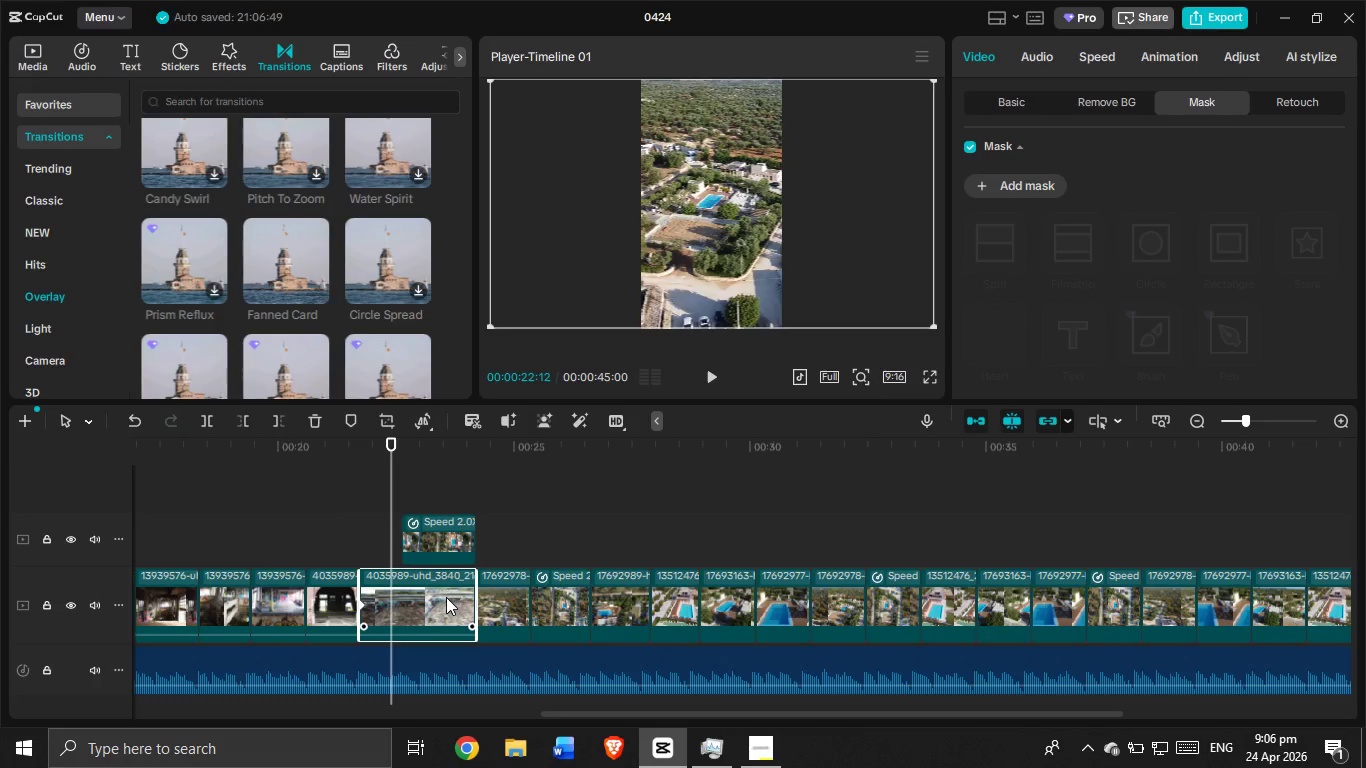 
left_click_drag(start_coordinate=[446, 597], to_coordinate=[423, 600])
 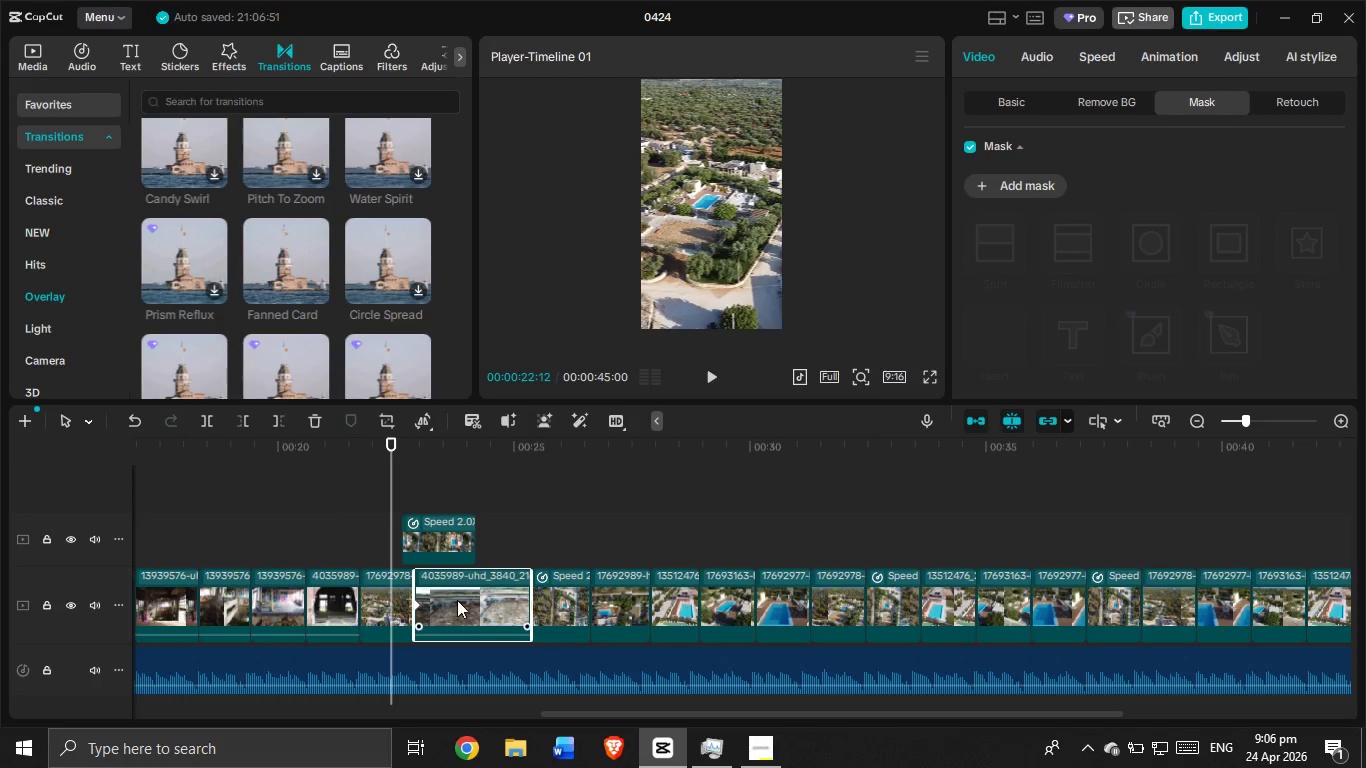 
left_click_drag(start_coordinate=[457, 600], to_coordinate=[360, 608])
 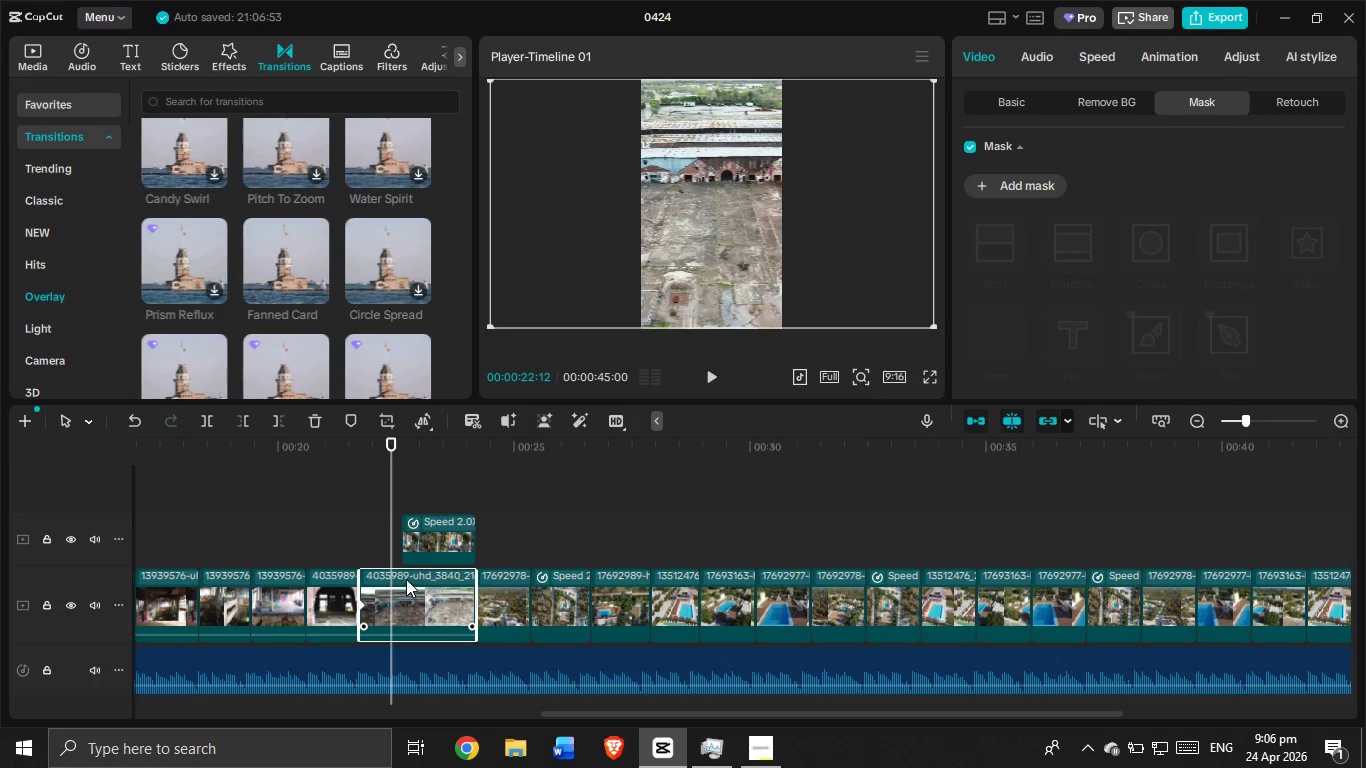 
left_click([505, 596])
 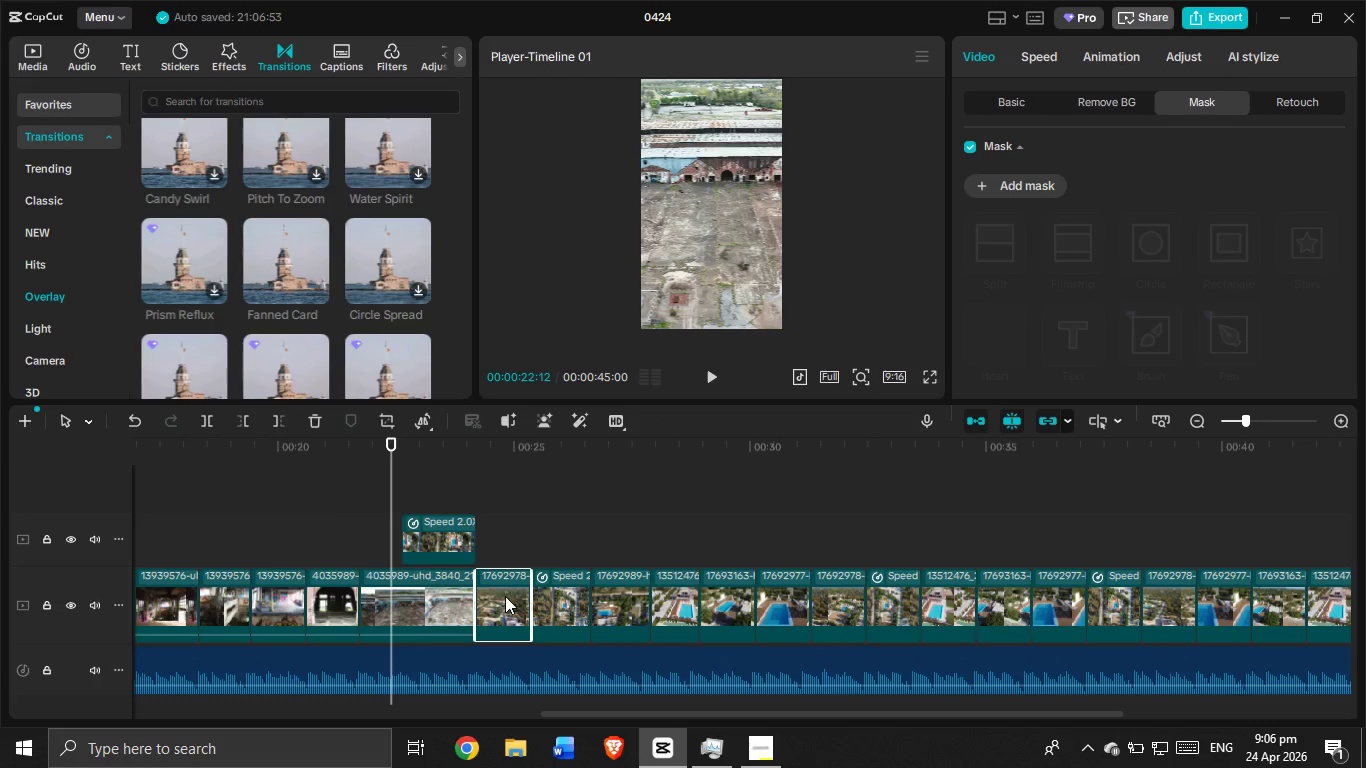 
left_click_drag(start_coordinate=[505, 596], to_coordinate=[531, 599])
 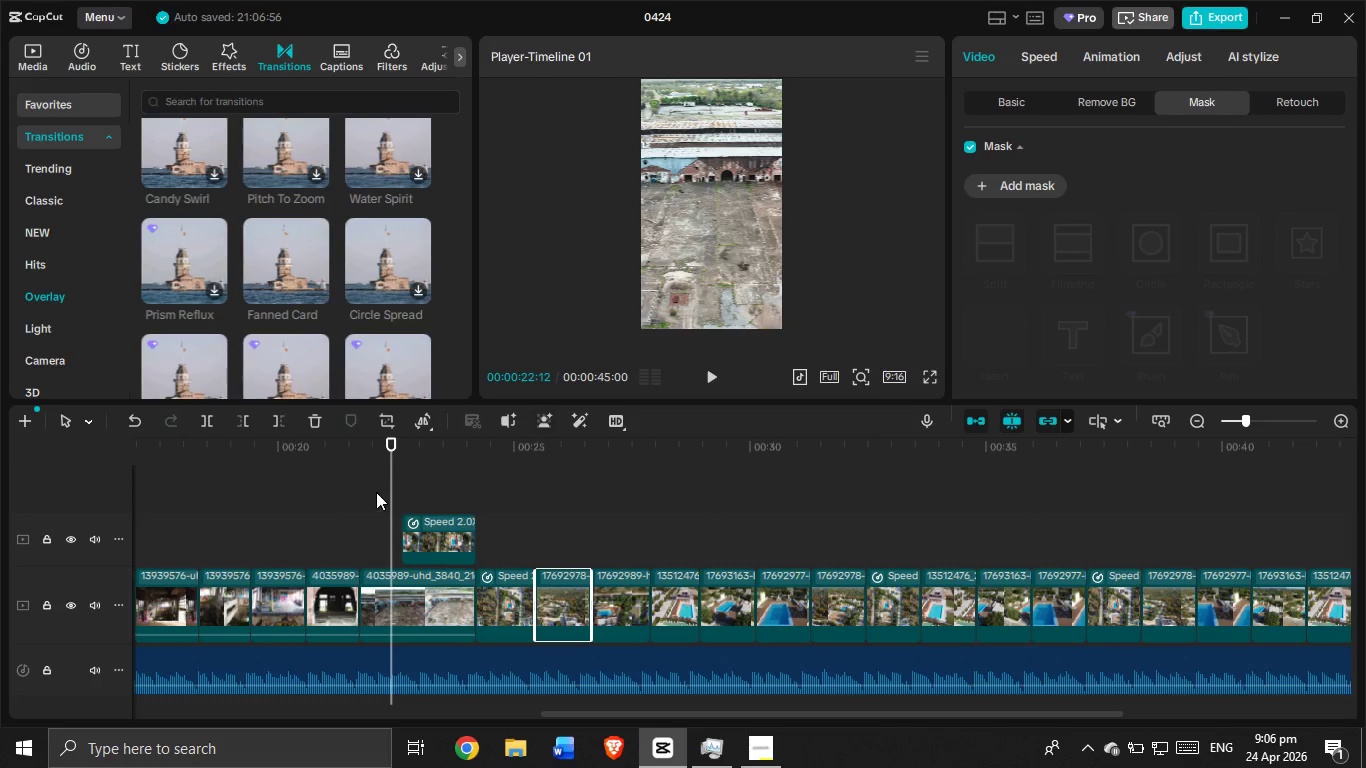 
left_click_drag(start_coordinate=[396, 487], to_coordinate=[343, 506])
 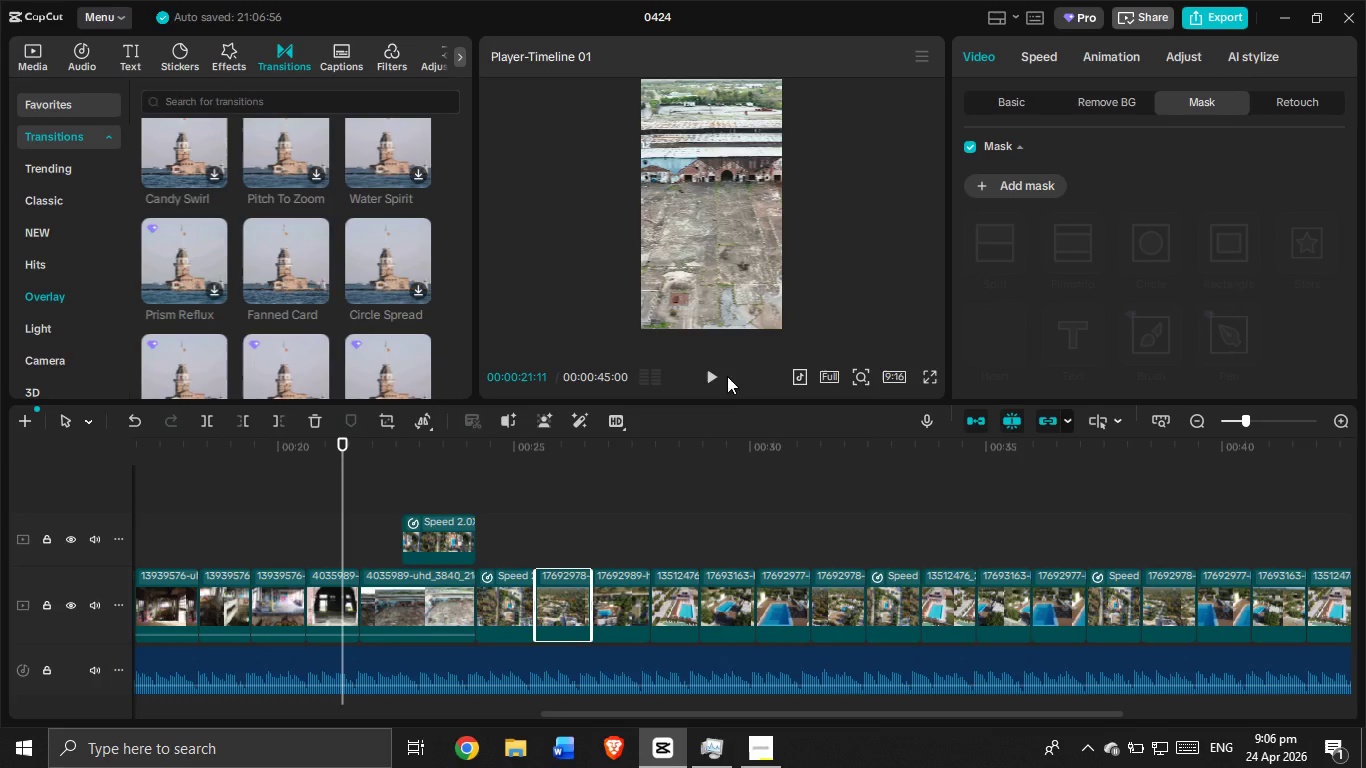 
left_click([716, 379])
 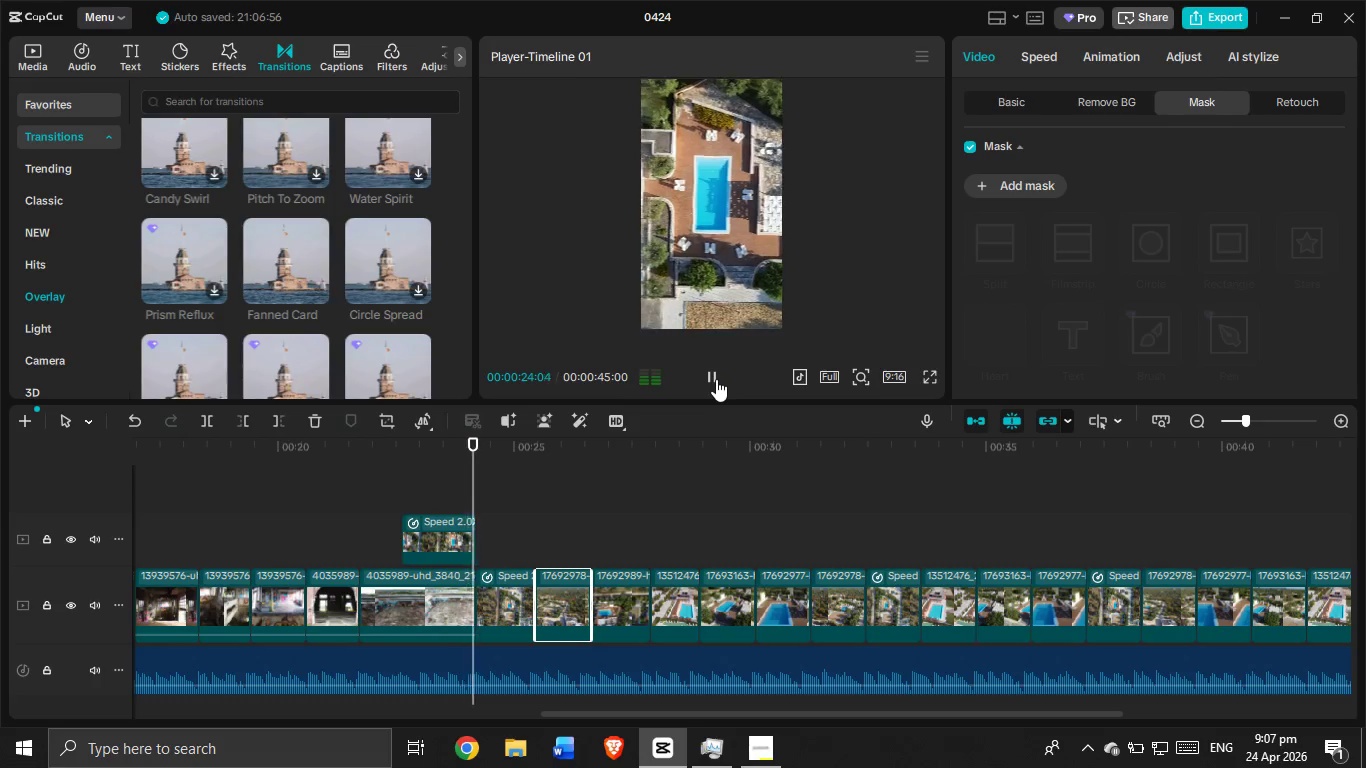 
left_click([514, 590])
 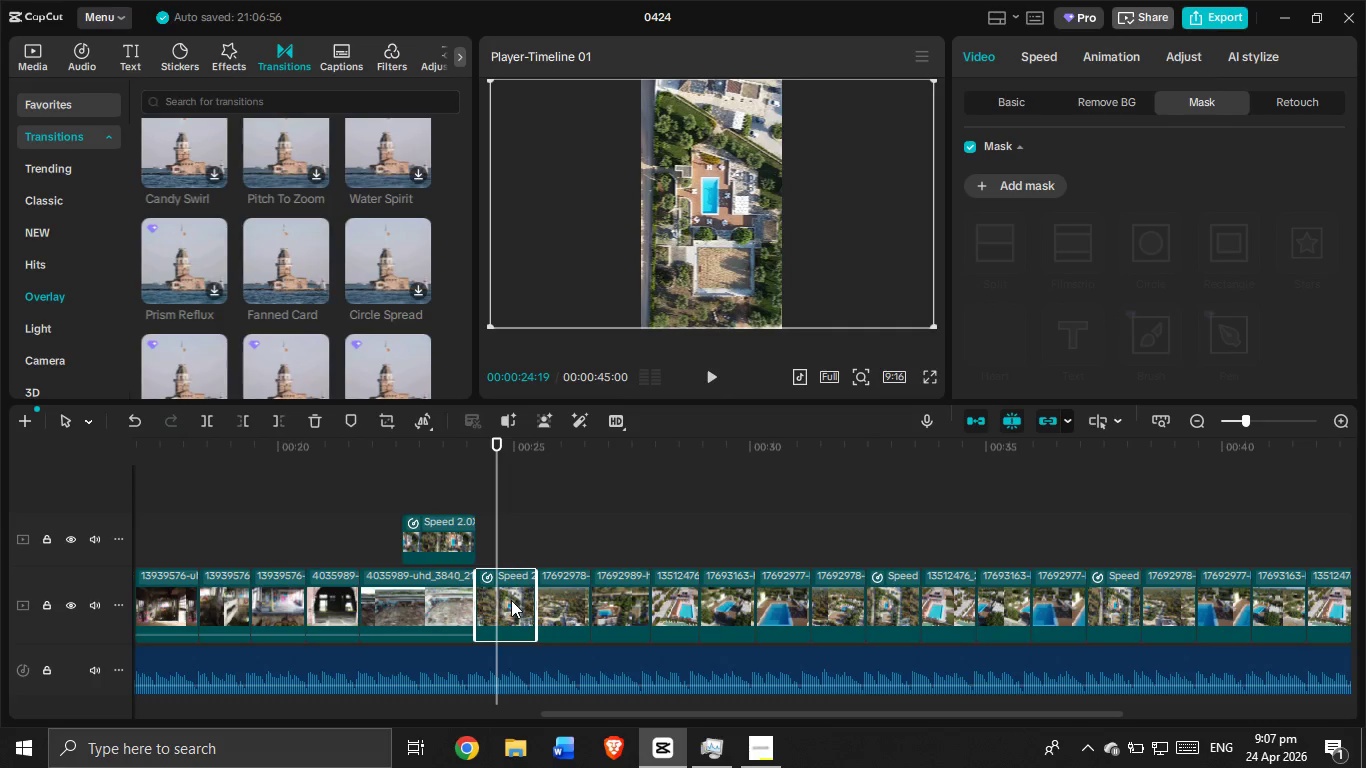 
left_click_drag(start_coordinate=[511, 600], to_coordinate=[520, 544])
 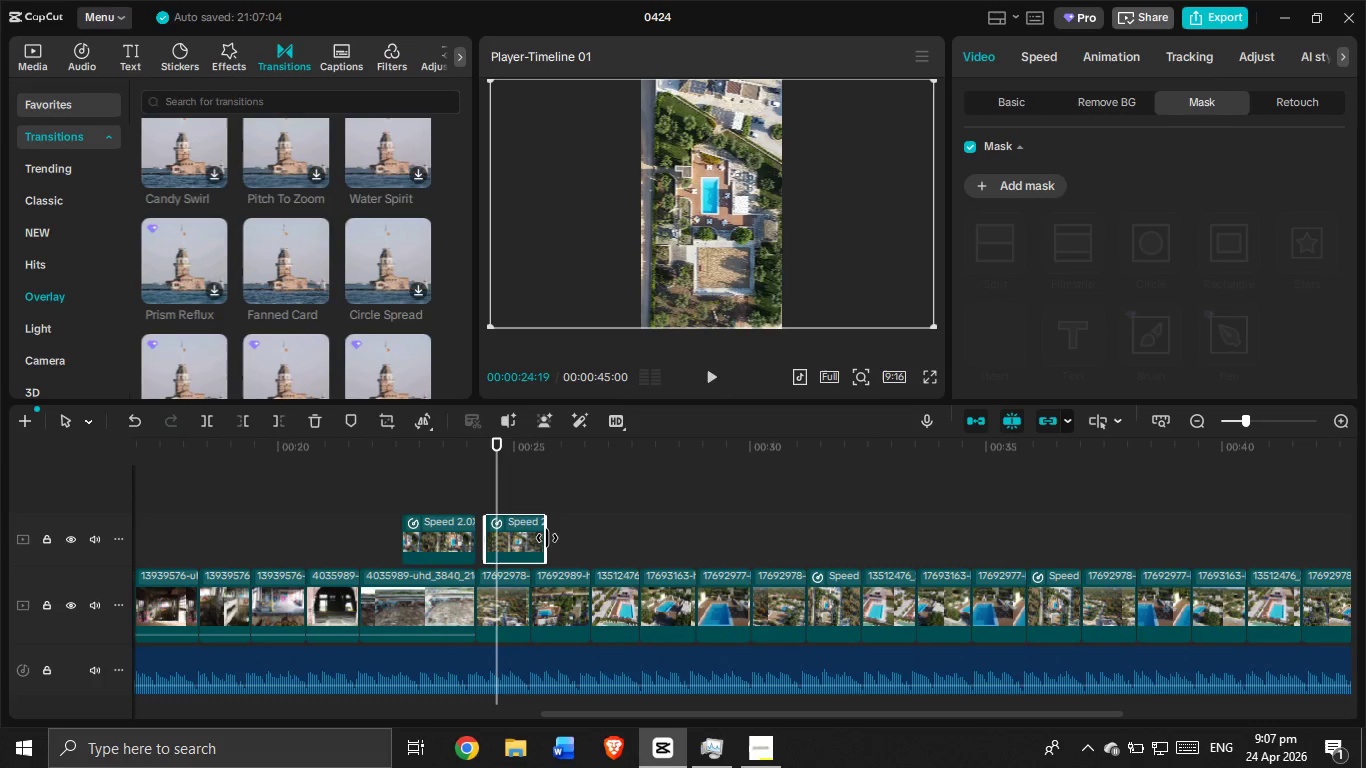 
left_click_drag(start_coordinate=[547, 538], to_coordinate=[969, 544])
 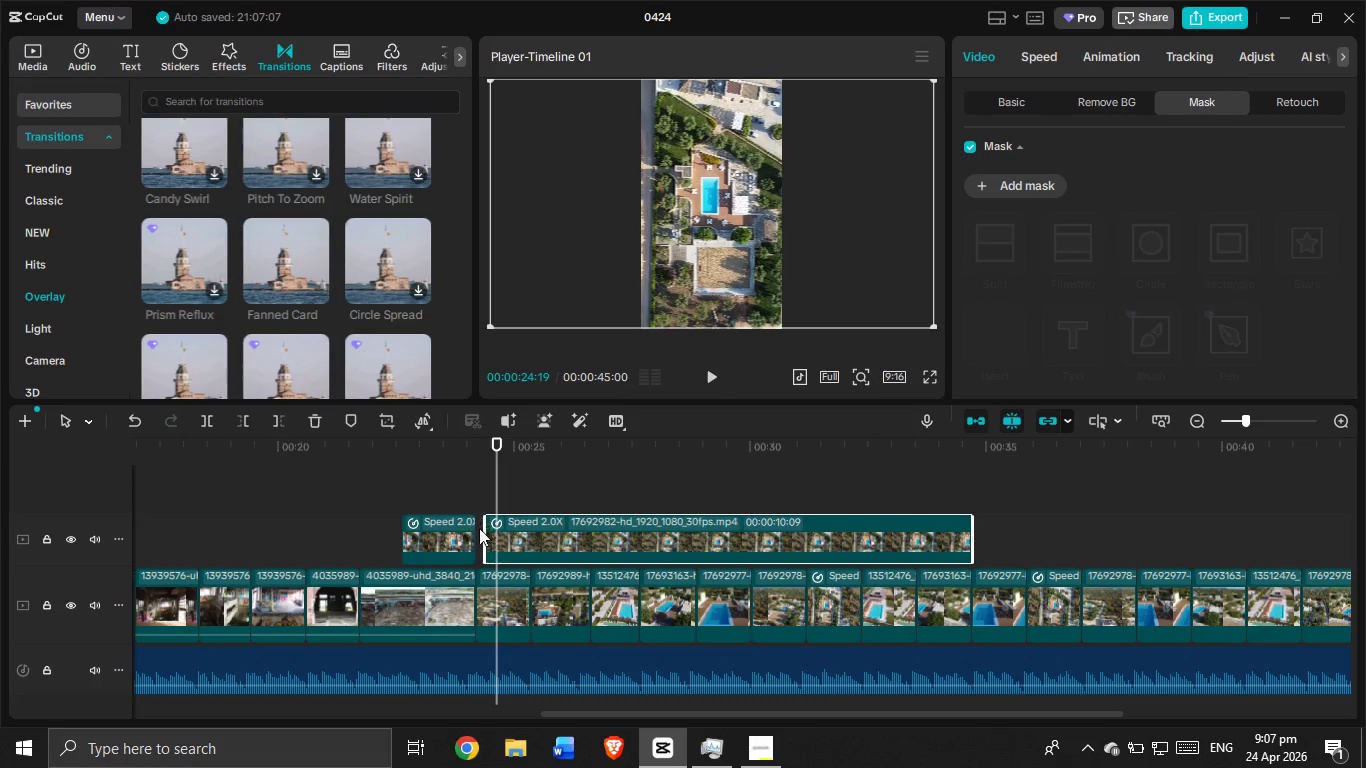 
left_click_drag(start_coordinate=[479, 528], to_coordinate=[508, 530])
 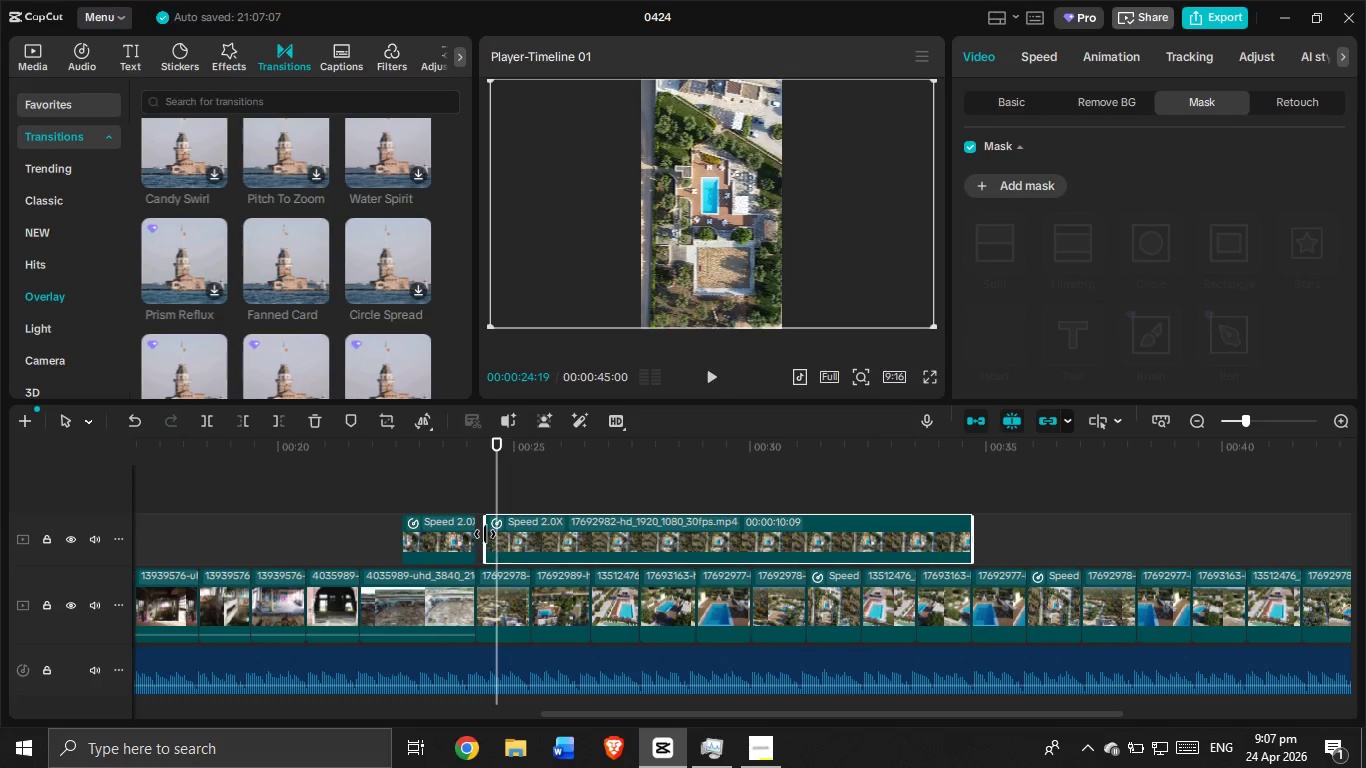 
left_click_drag(start_coordinate=[485, 534], to_coordinate=[920, 554])
 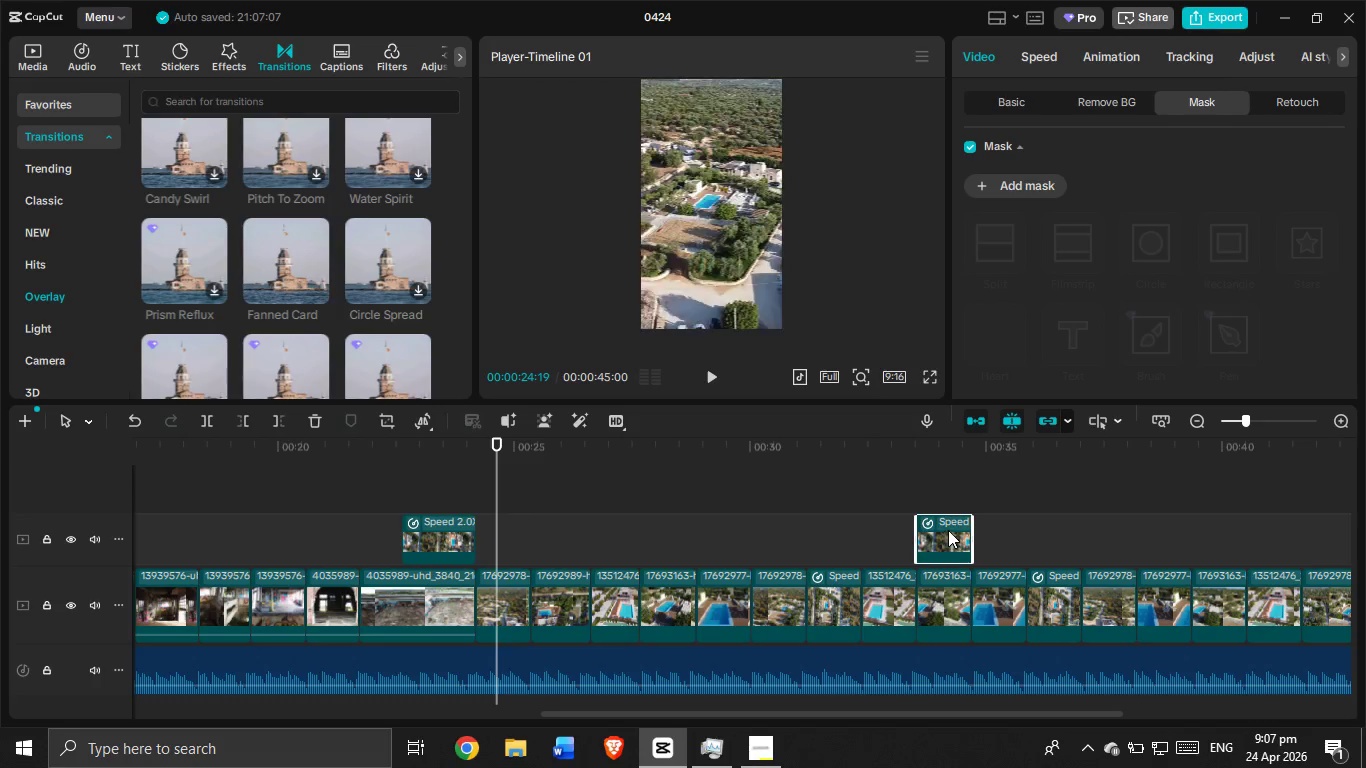 
left_click_drag(start_coordinate=[948, 530], to_coordinate=[491, 600])
 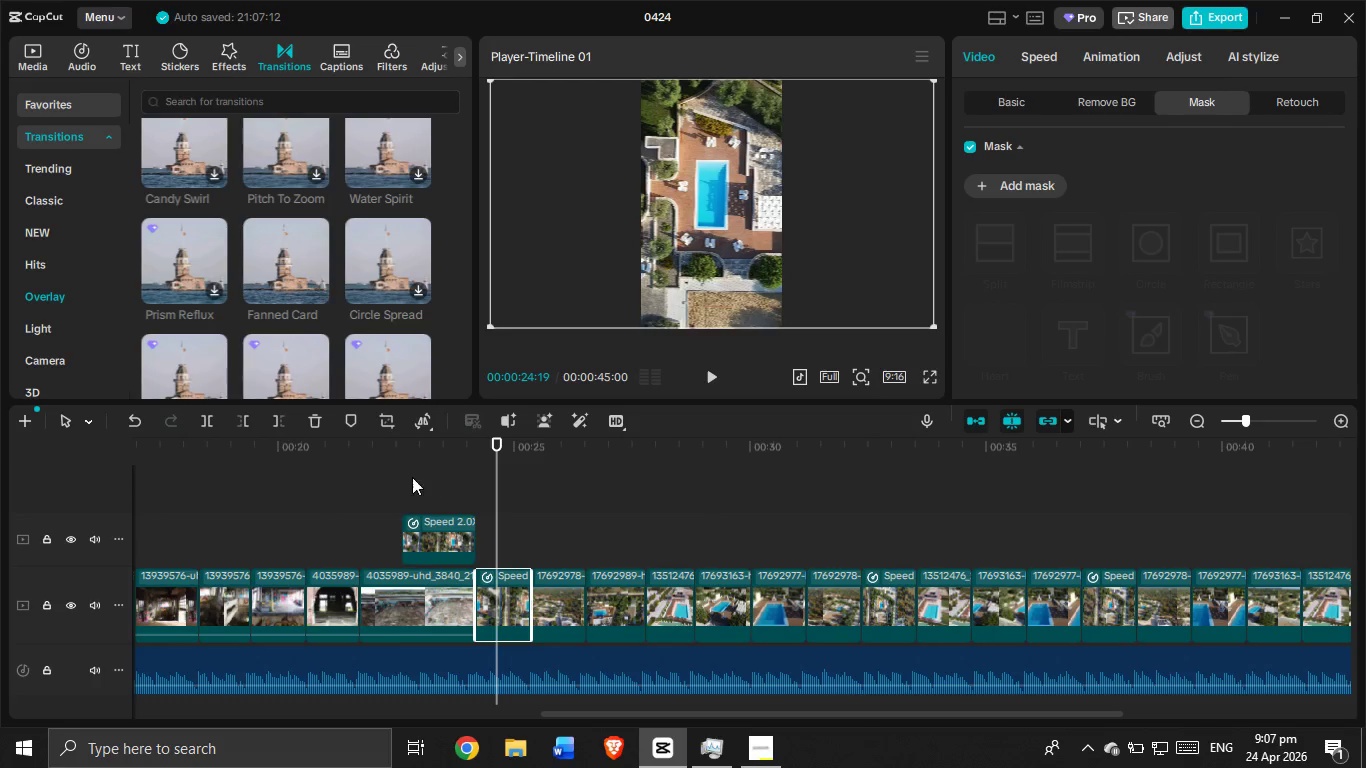 
left_click([389, 480])
 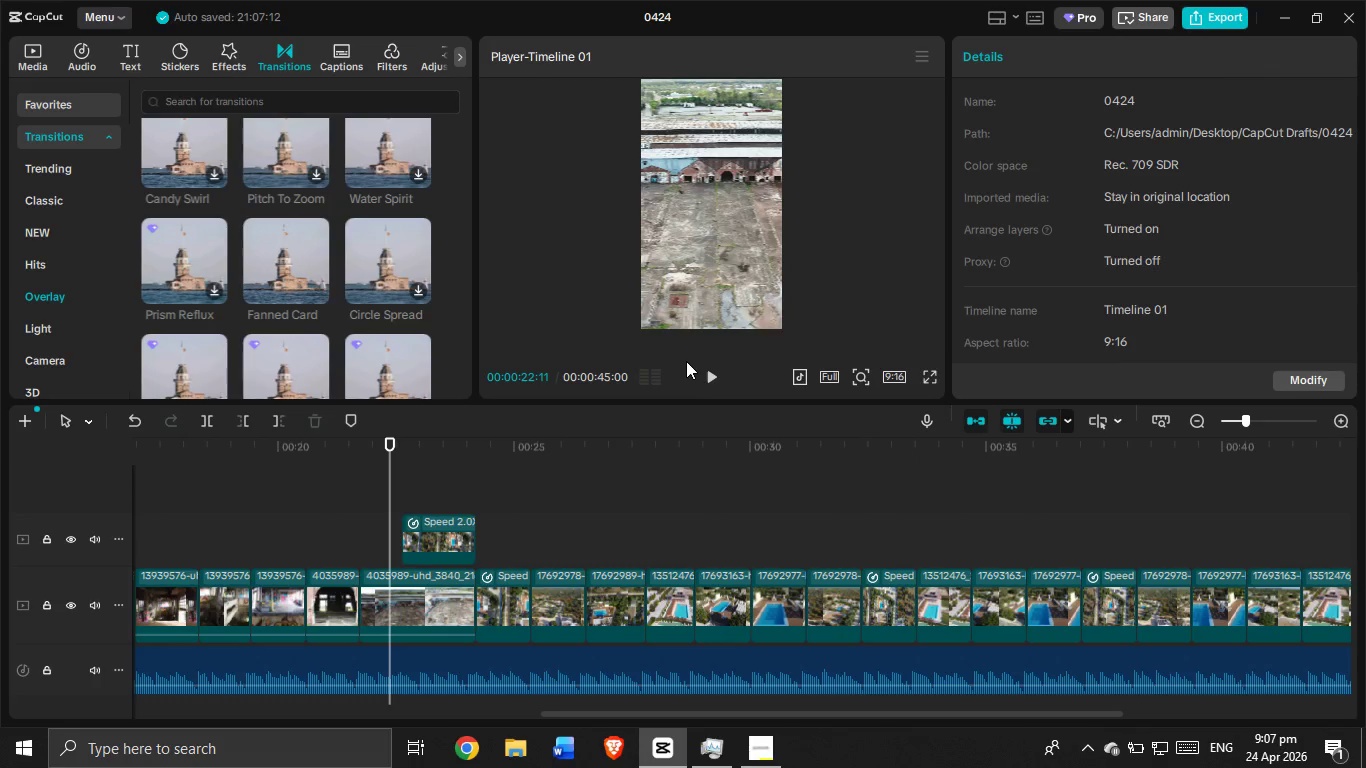 
left_click([699, 378])
 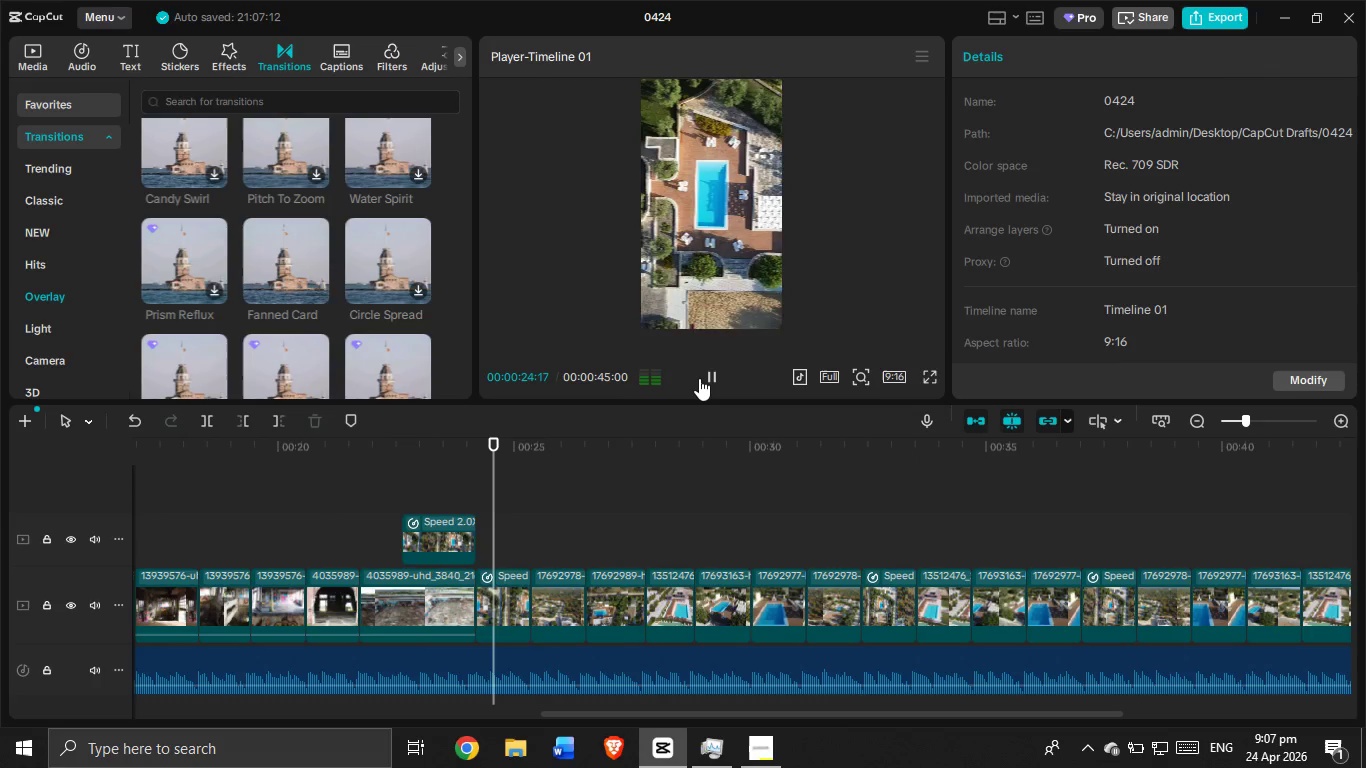 
left_click([490, 592])
 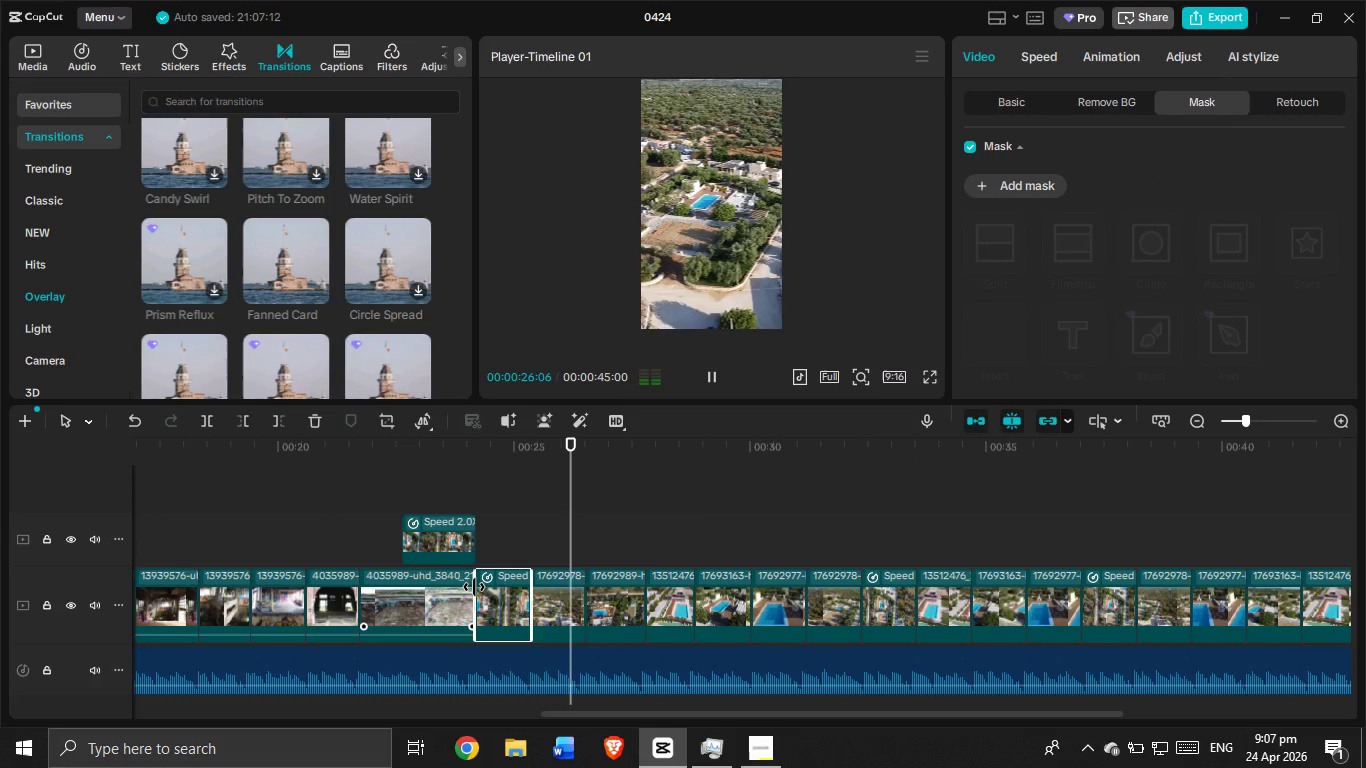 
left_click_drag(start_coordinate=[477, 587], to_coordinate=[495, 591])
 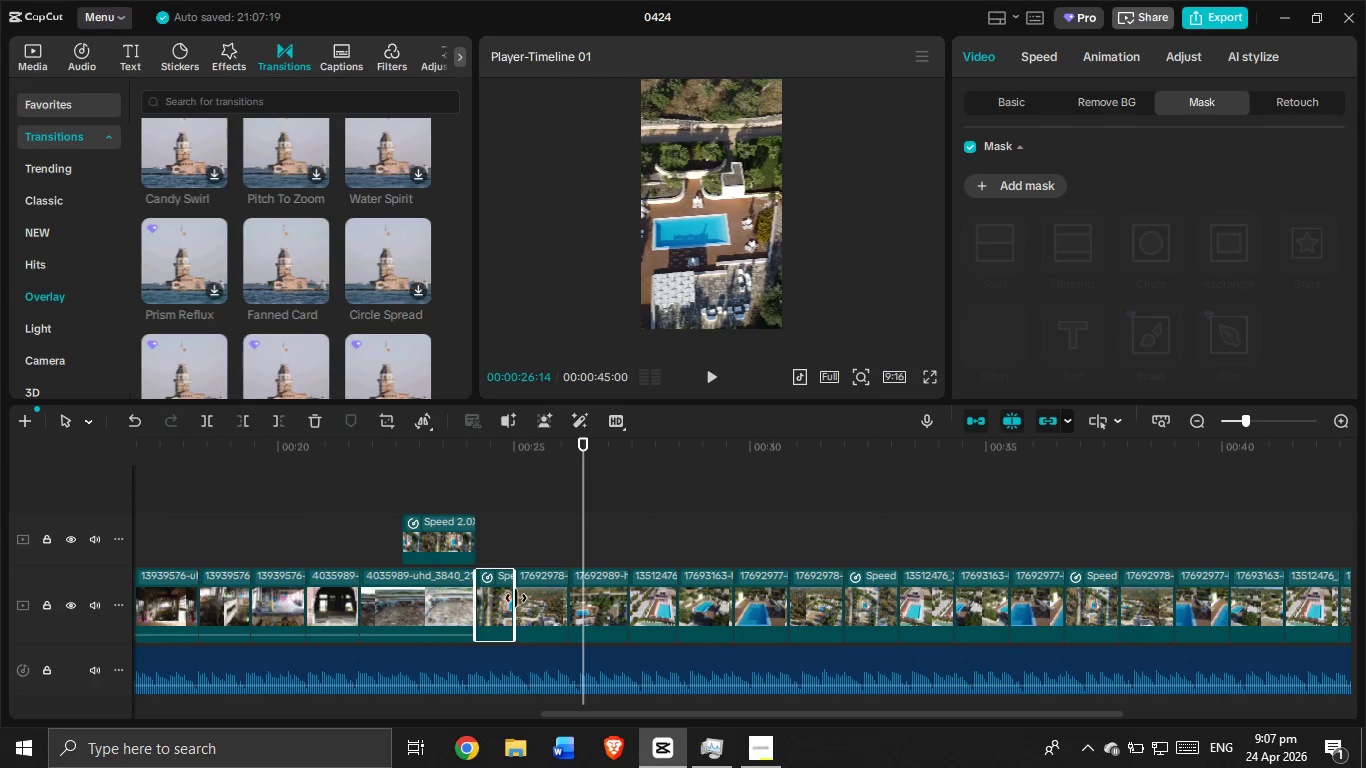 
left_click_drag(start_coordinate=[516, 598], to_coordinate=[525, 602])
 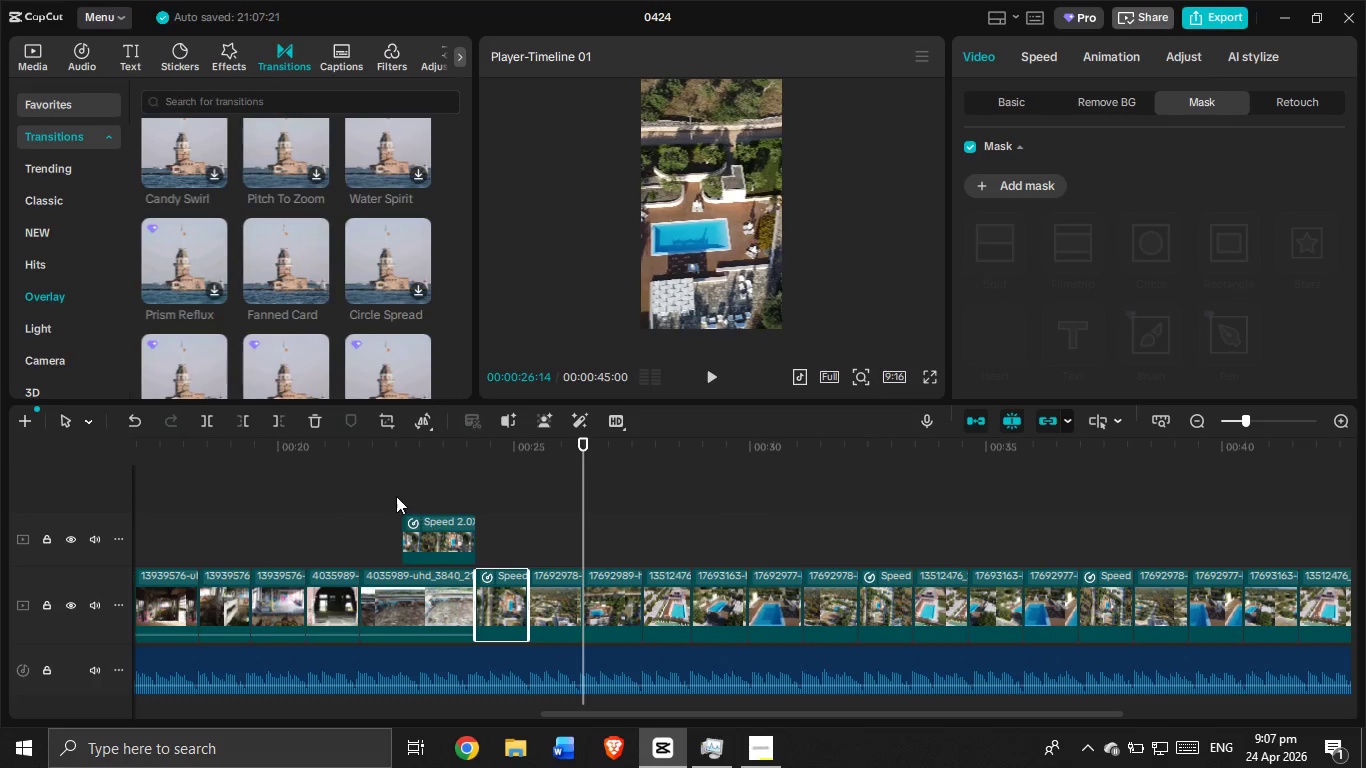 
left_click([392, 488])
 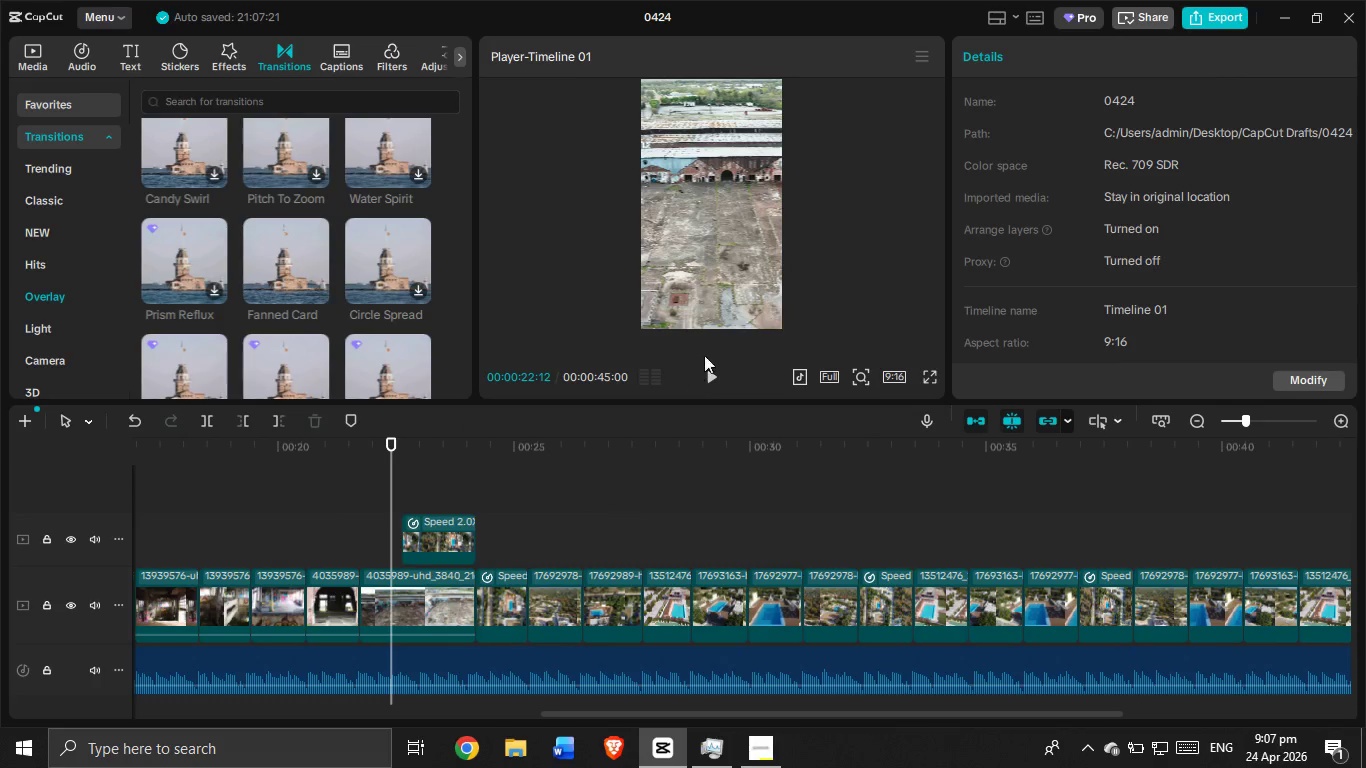 
left_click([715, 380])
 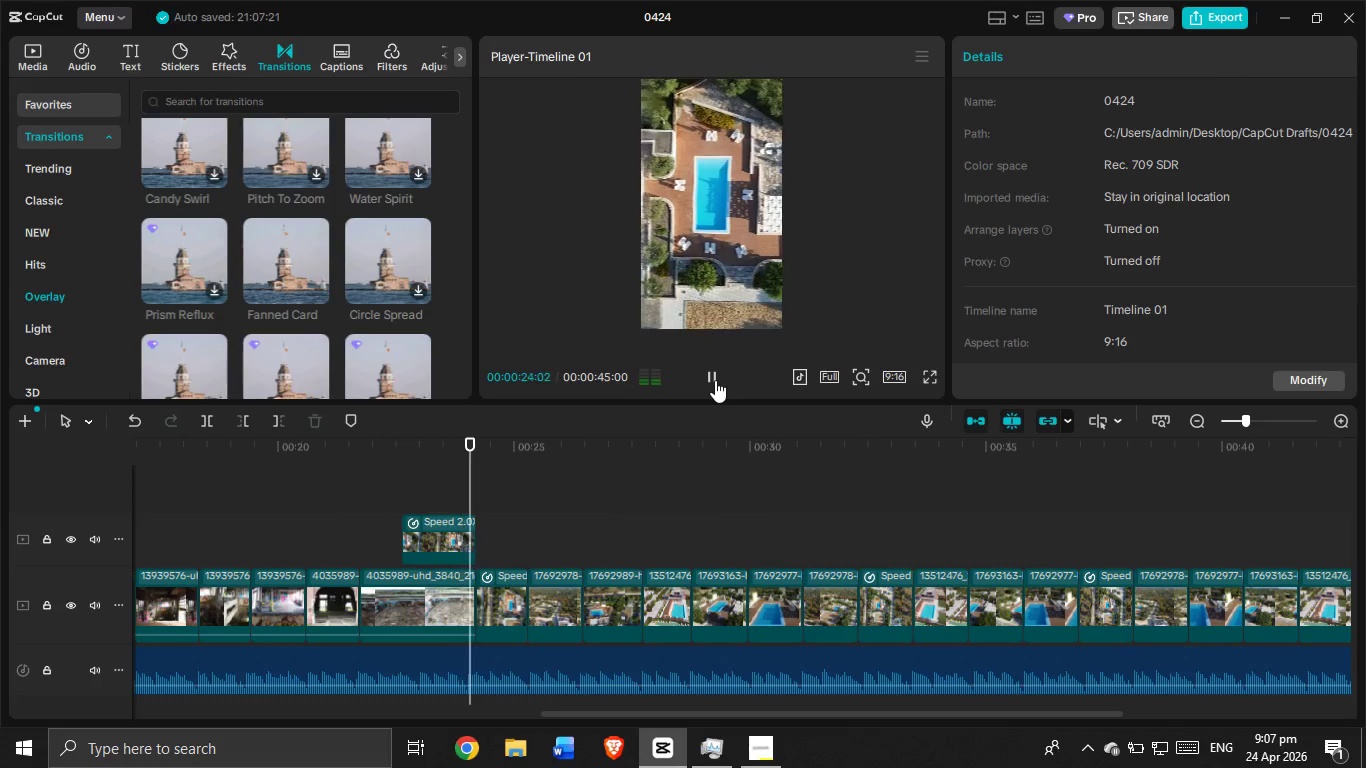 
left_click([715, 380])
 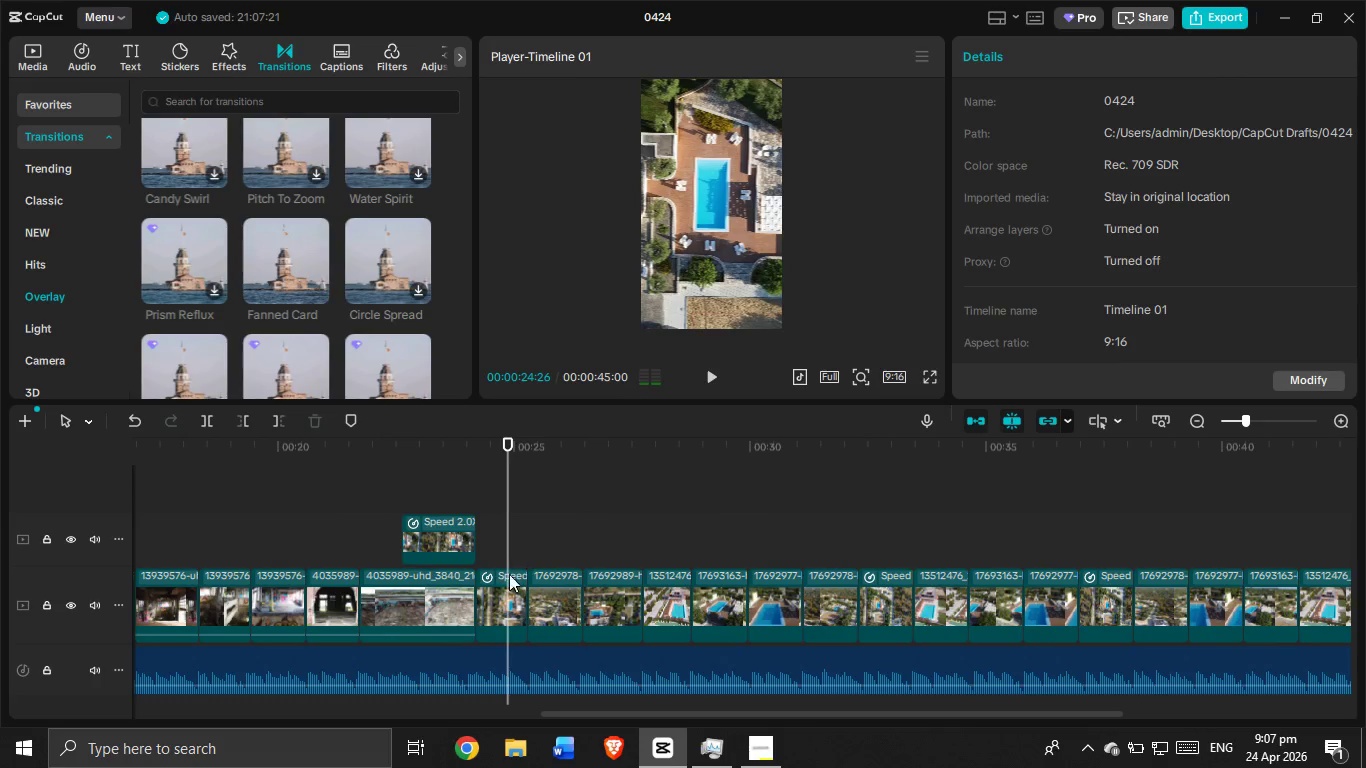 
left_click([498, 596])
 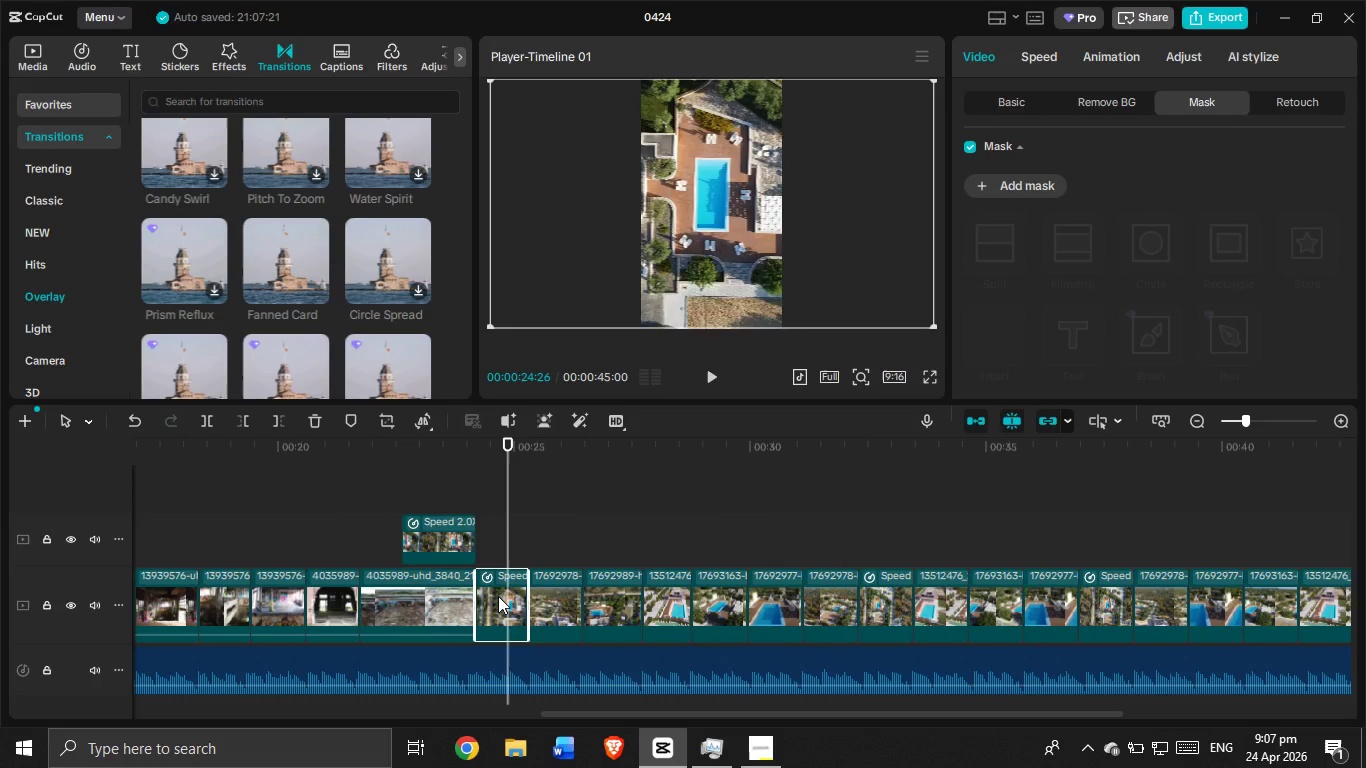 
key(Backspace)
 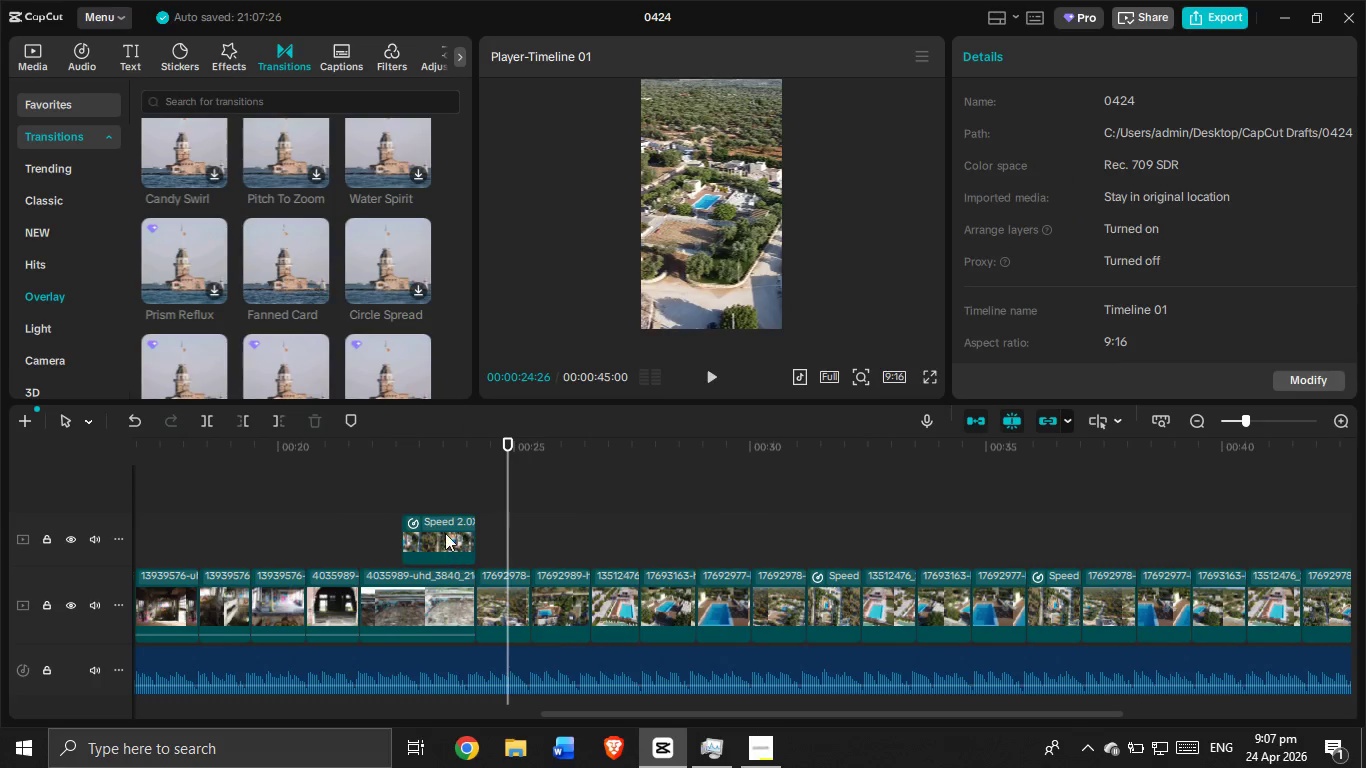 
left_click([445, 533])
 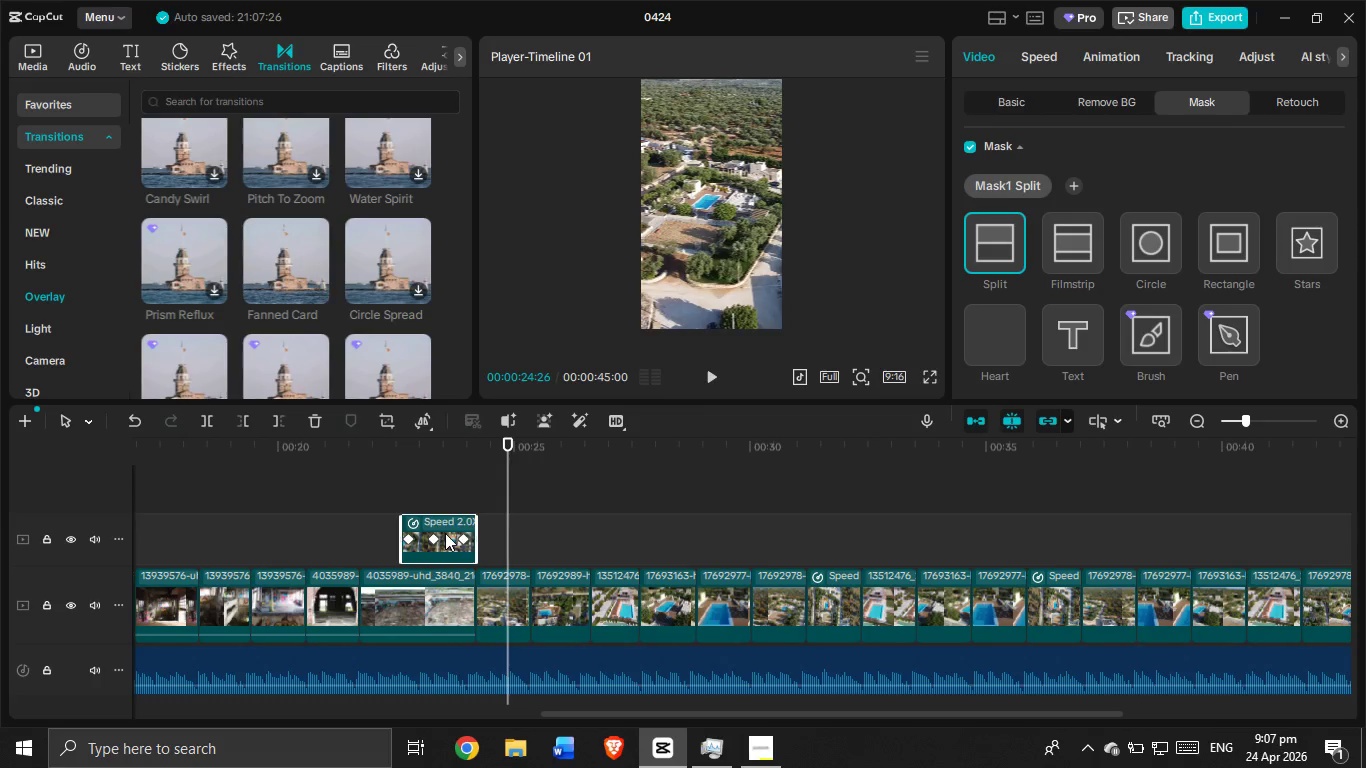 
key(Control+C)
 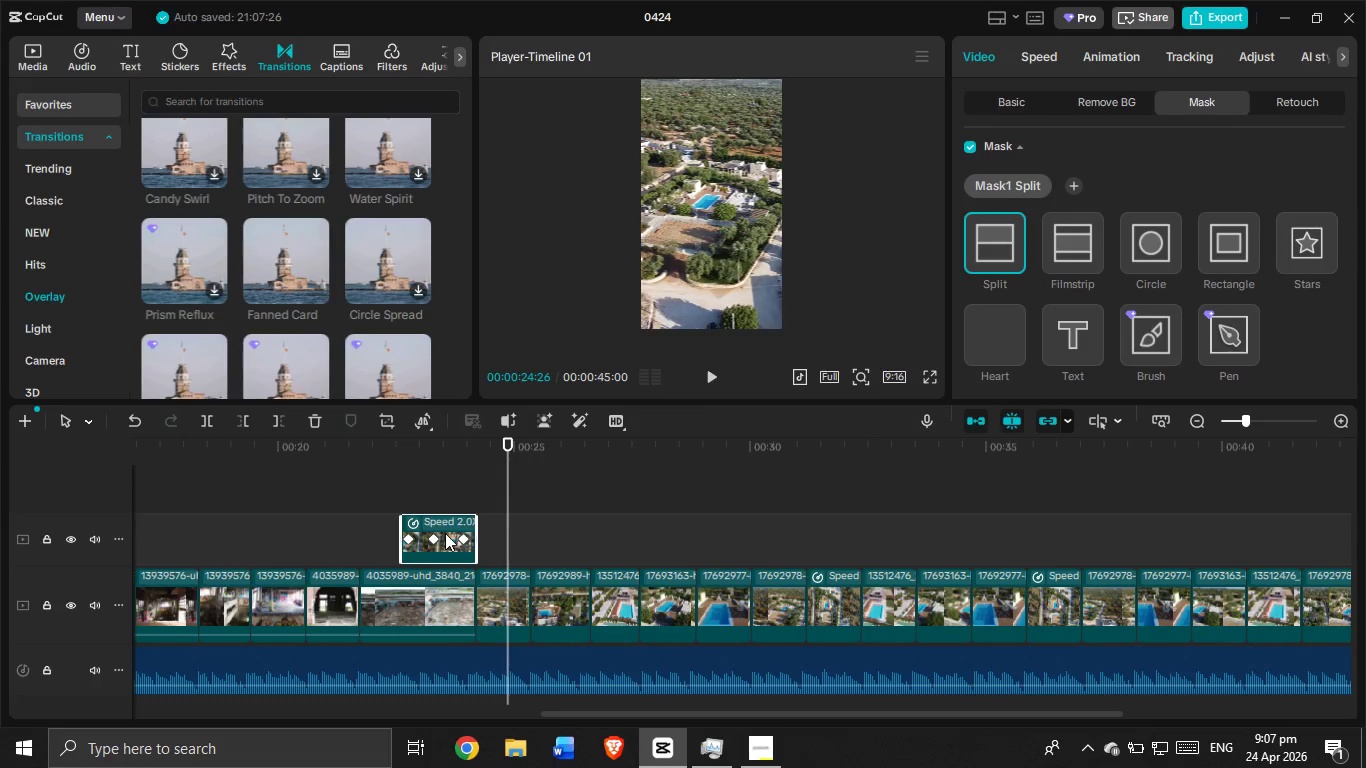 
key(Control+V)
 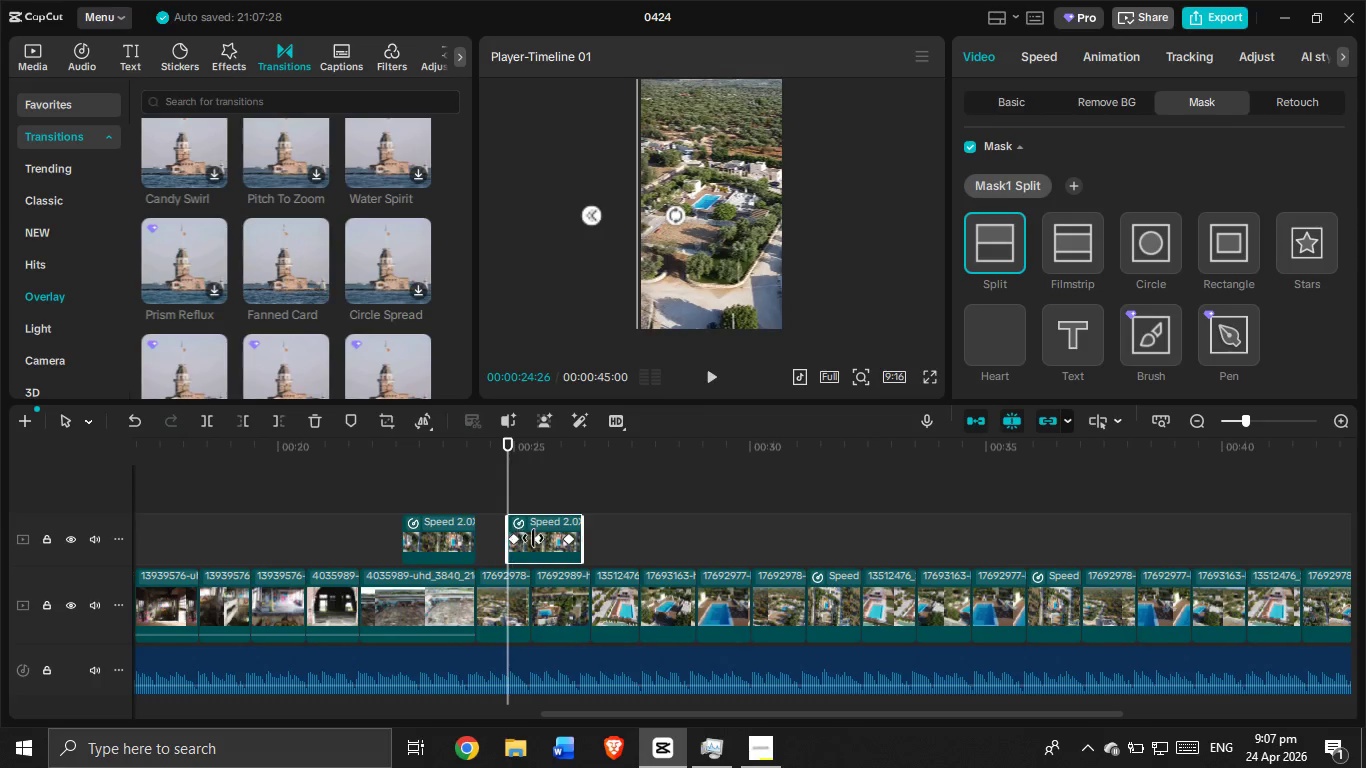 
left_click_drag(start_coordinate=[546, 536], to_coordinate=[500, 594])
 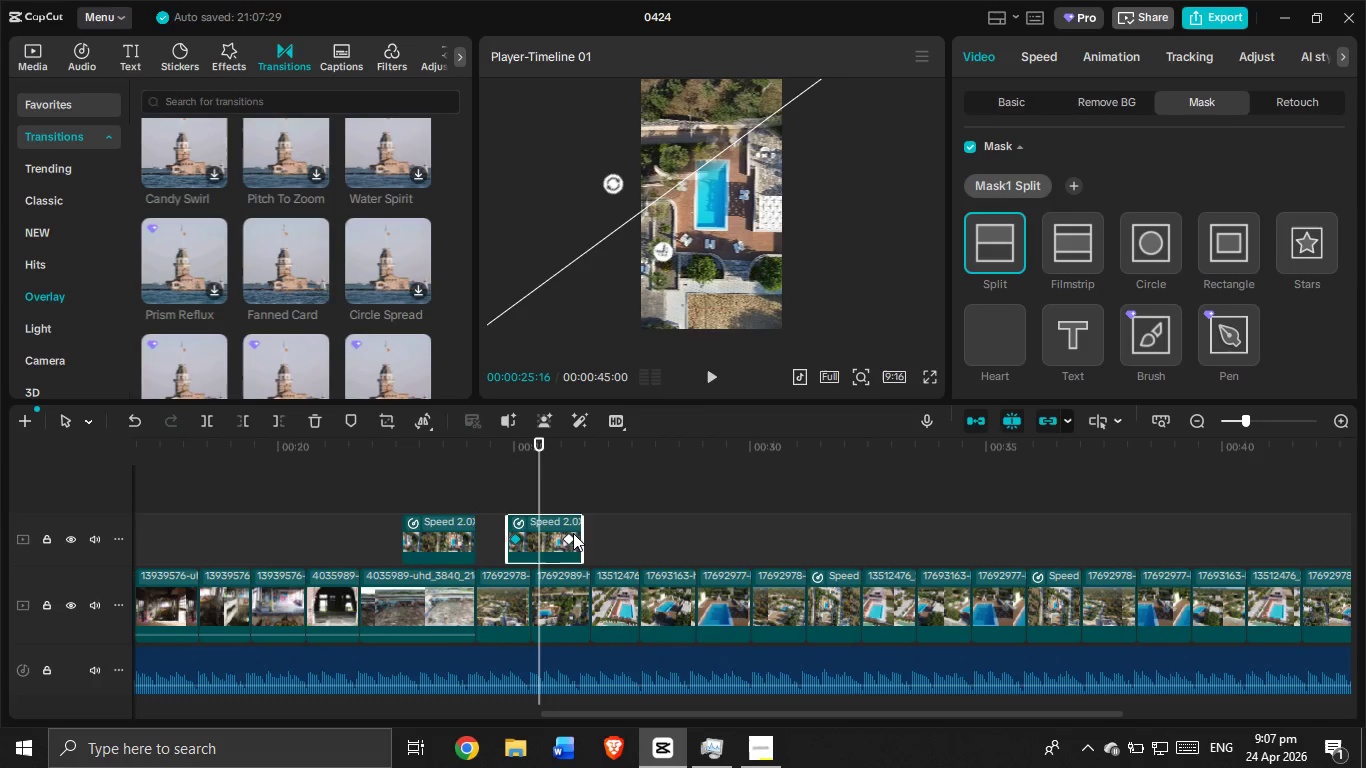 
left_click_drag(start_coordinate=[568, 540], to_coordinate=[574, 534])
 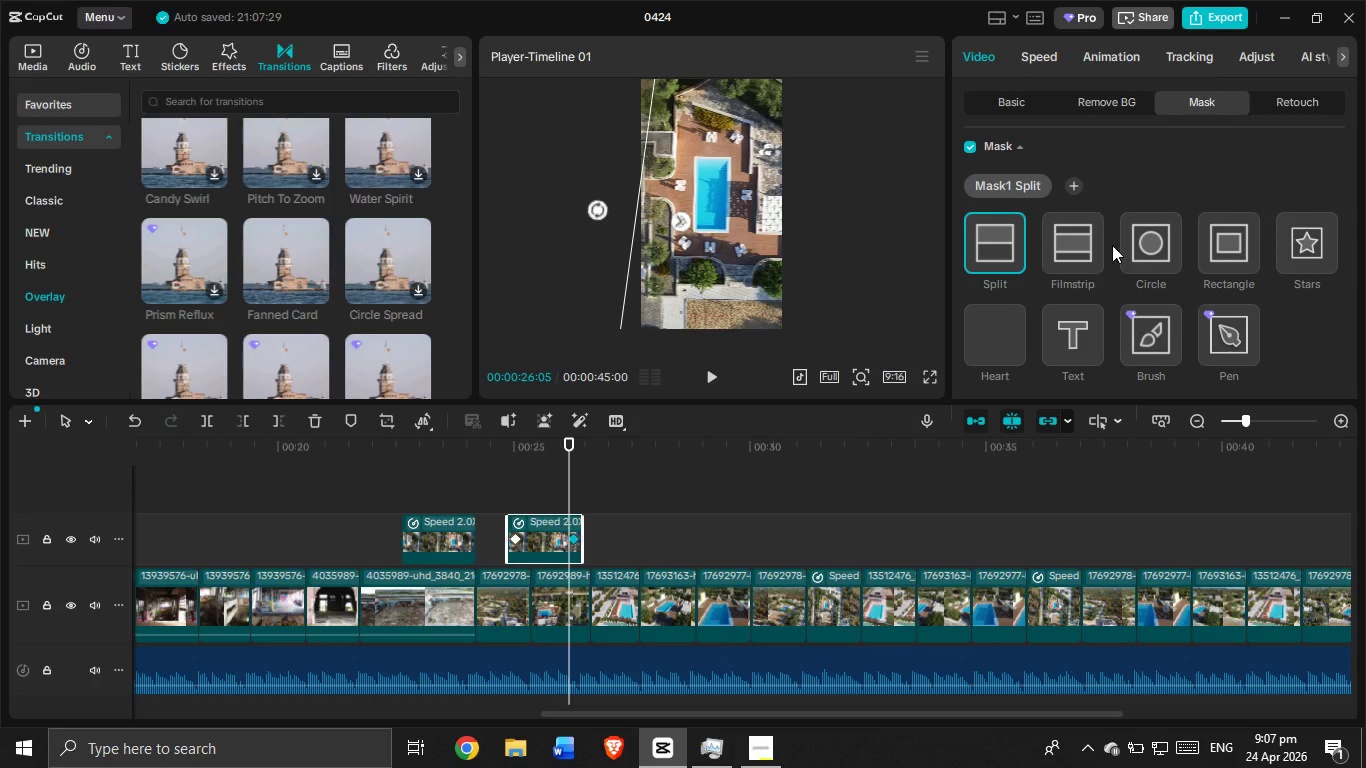 
scroll: coordinate [1197, 289], scroll_direction: down, amount: 6.0
 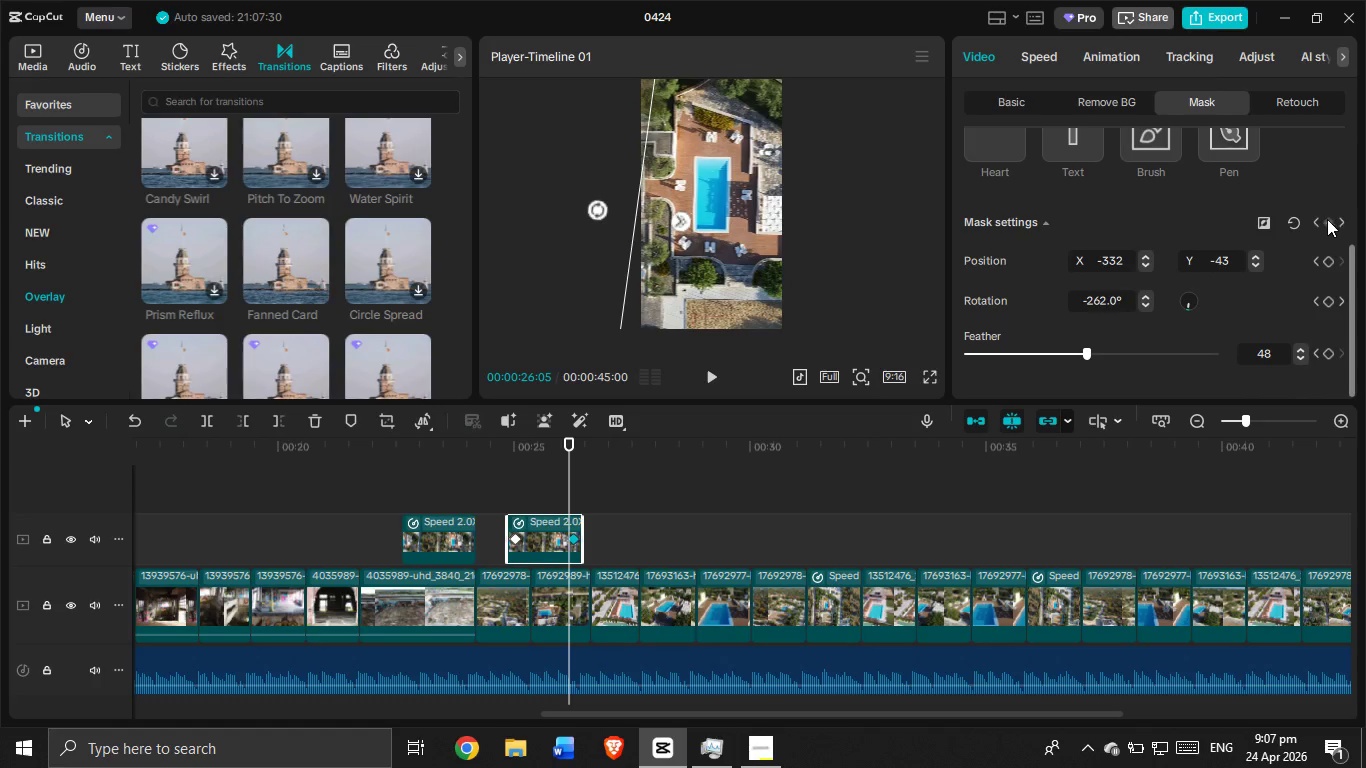 
left_click([1329, 219])
 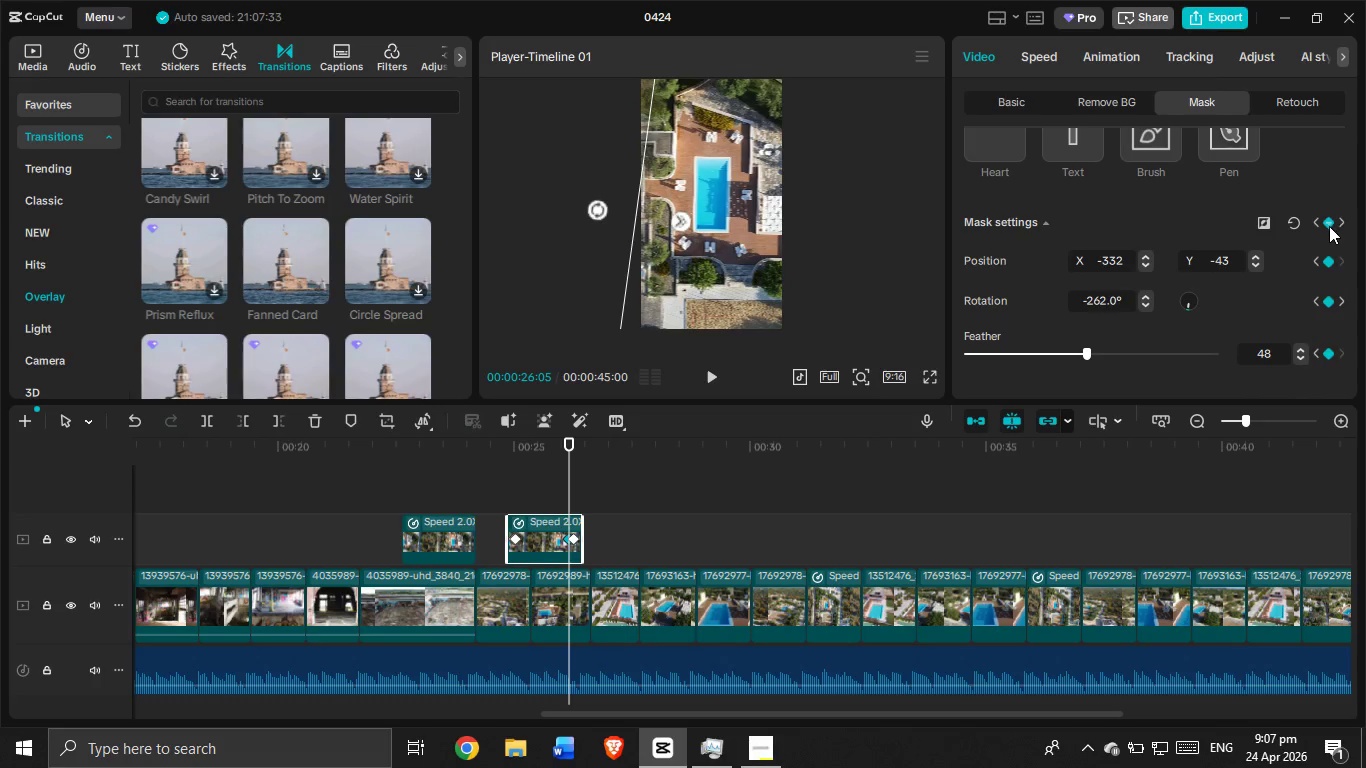 
left_click([1334, 223])
 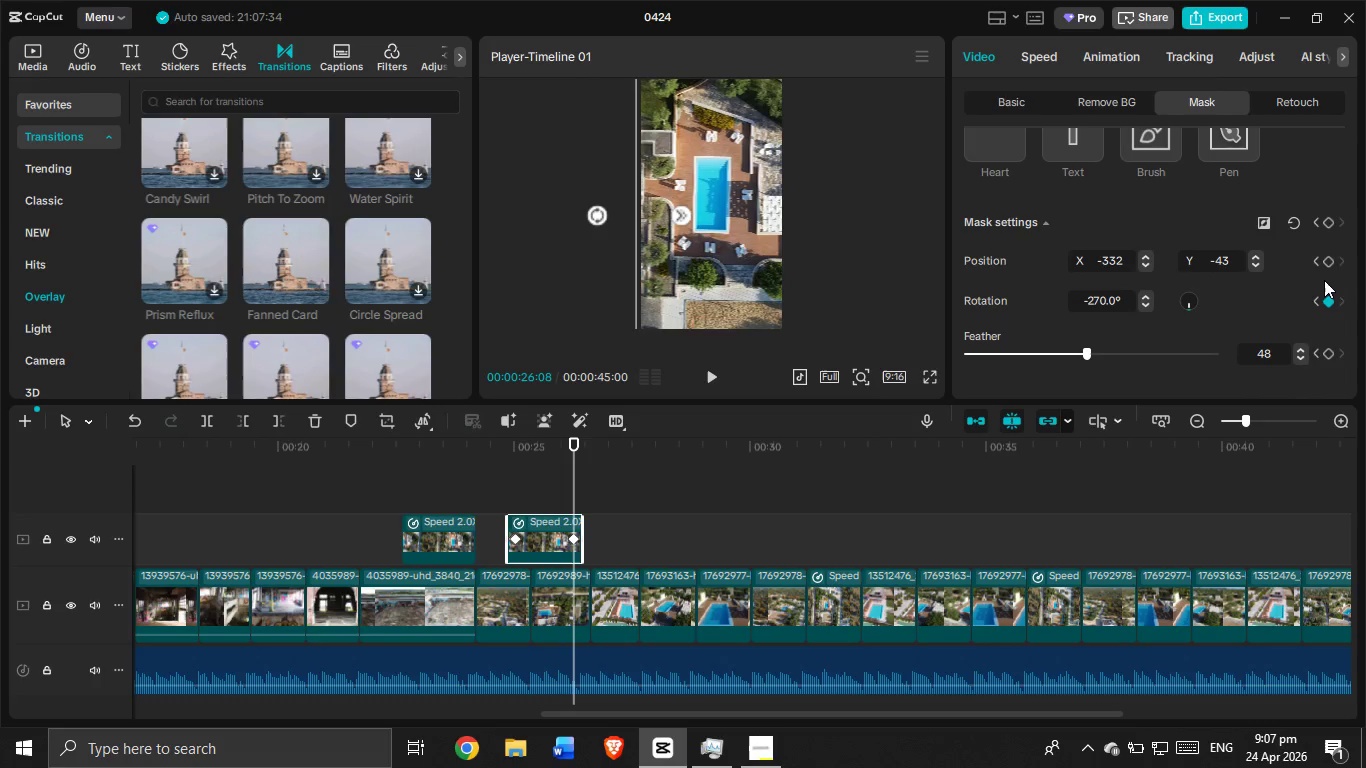 
left_click([1333, 300])
 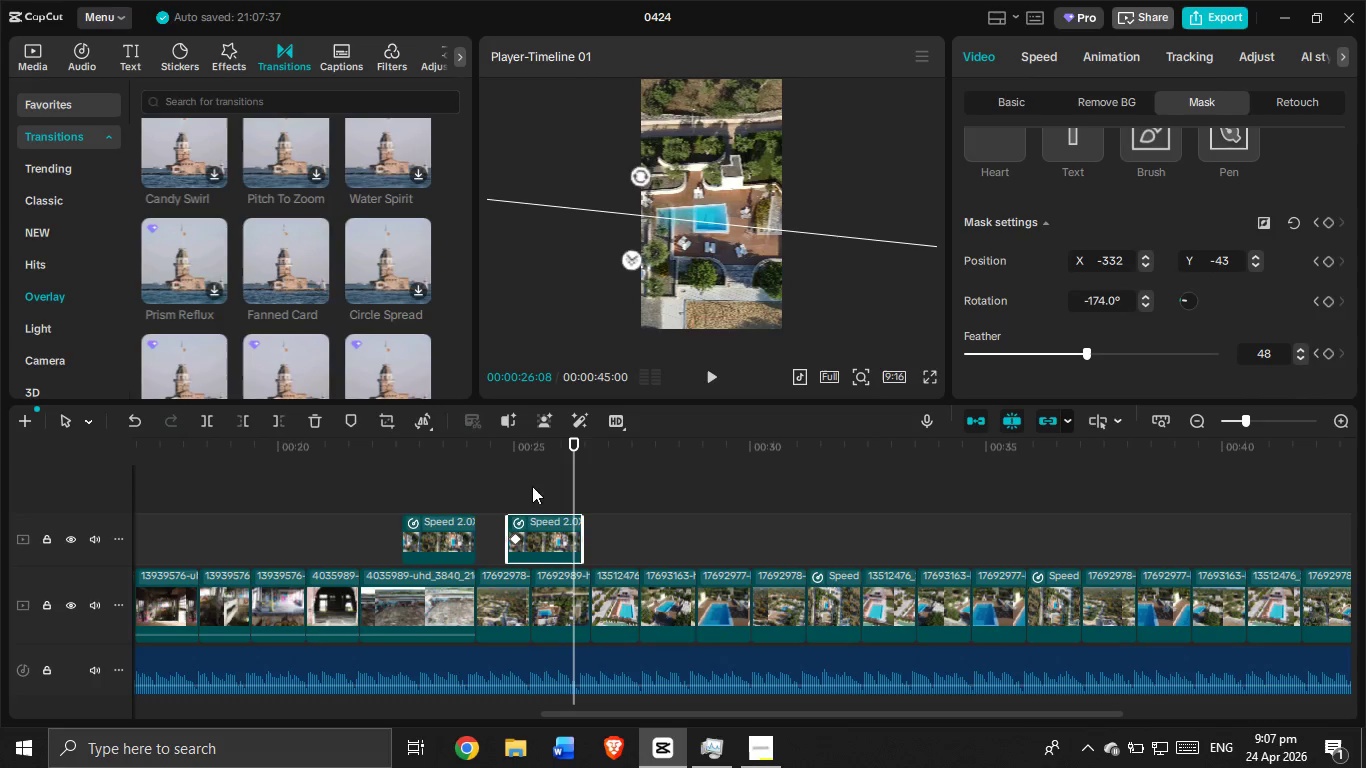 
left_click([505, 486])
 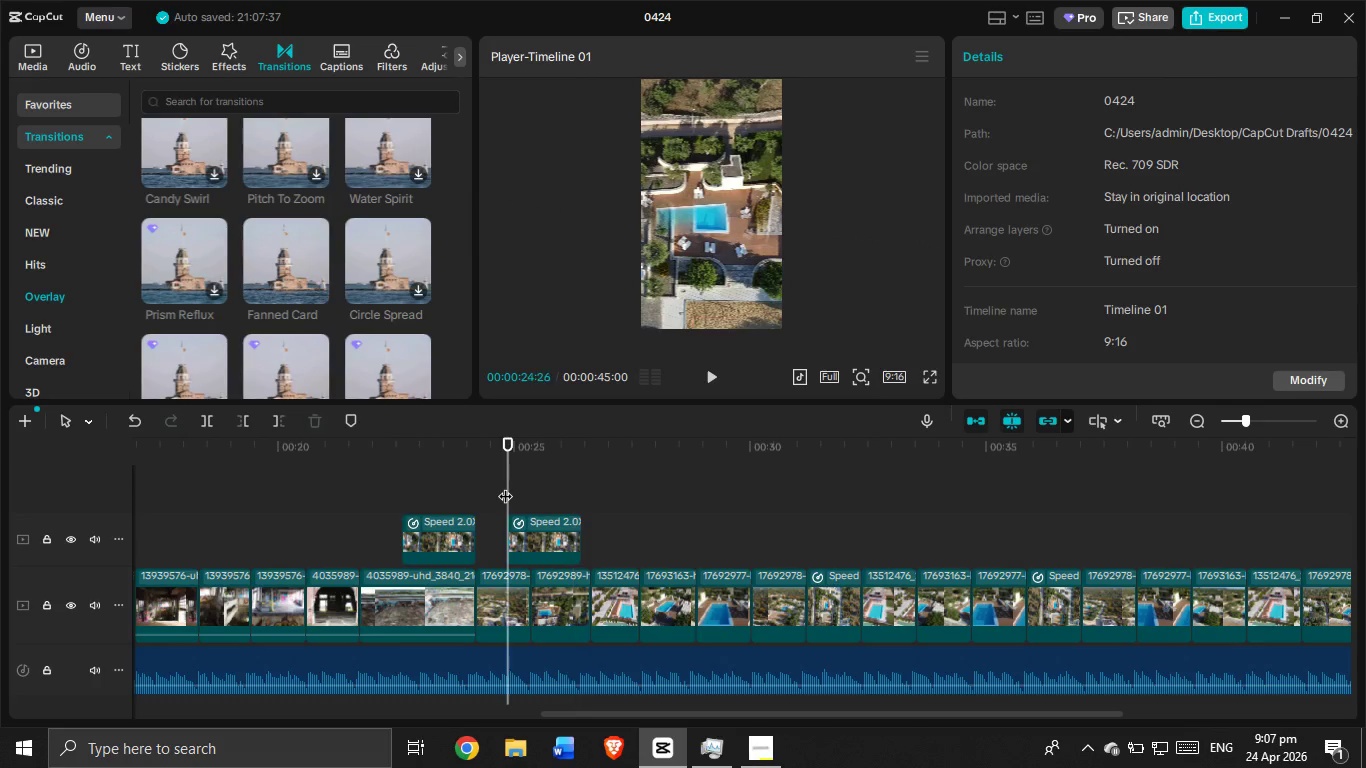 
left_click_drag(start_coordinate=[505, 486], to_coordinate=[513, 494])
 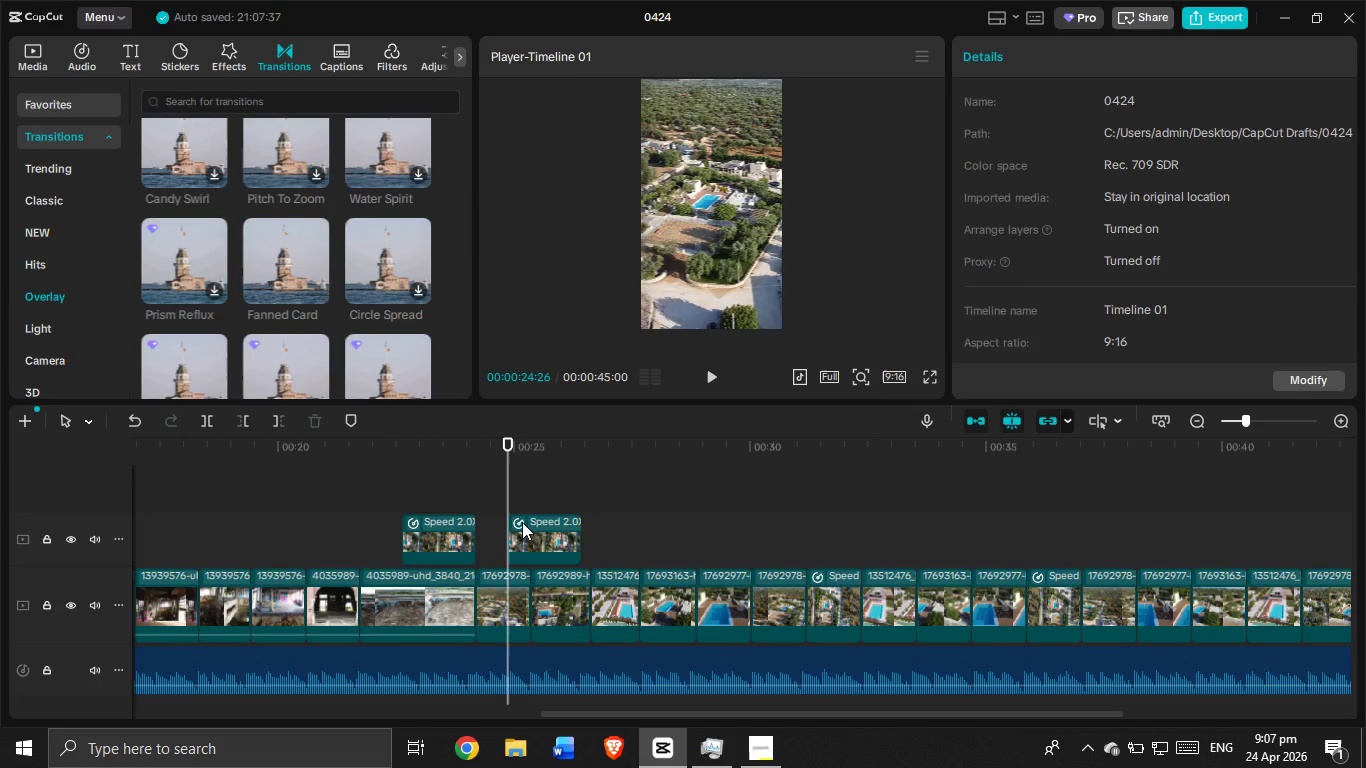 
left_click([522, 526])
 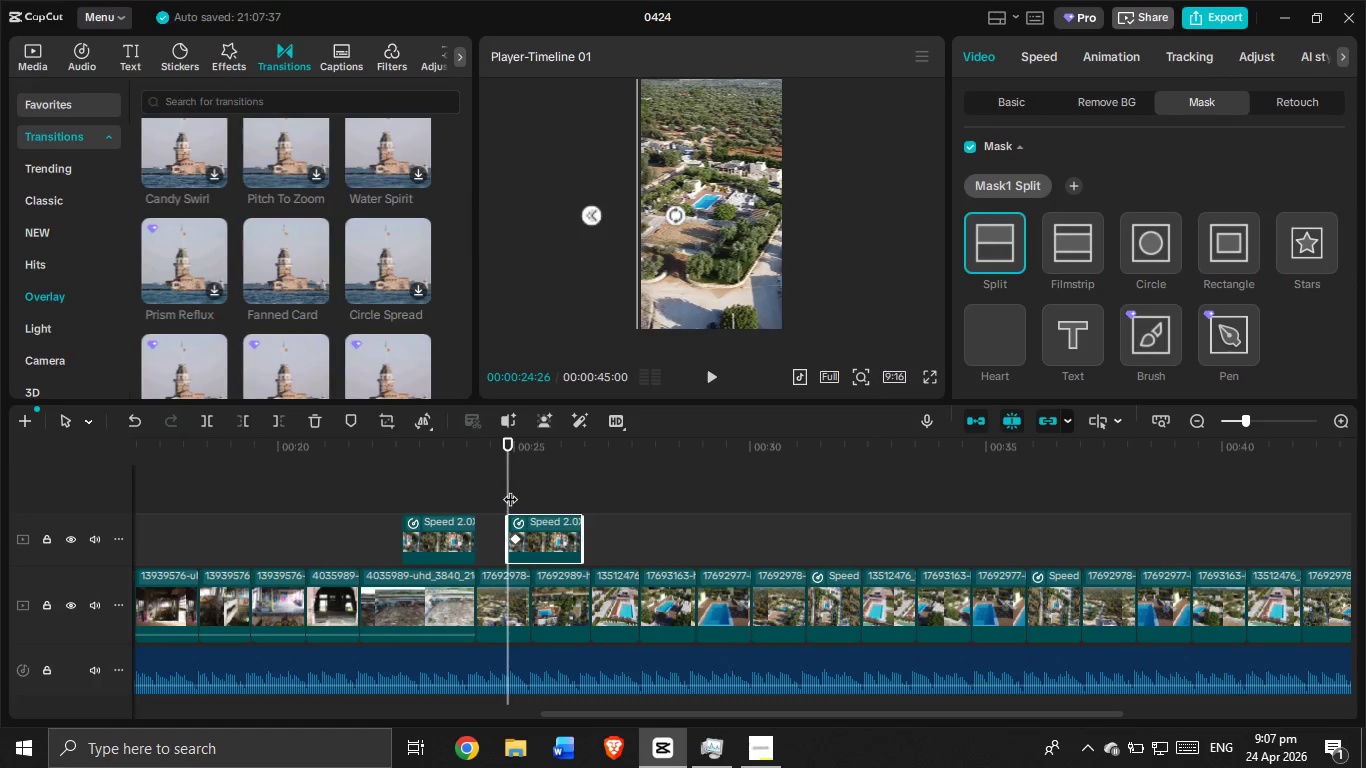 
left_click_drag(start_coordinate=[510, 489], to_coordinate=[515, 492])
 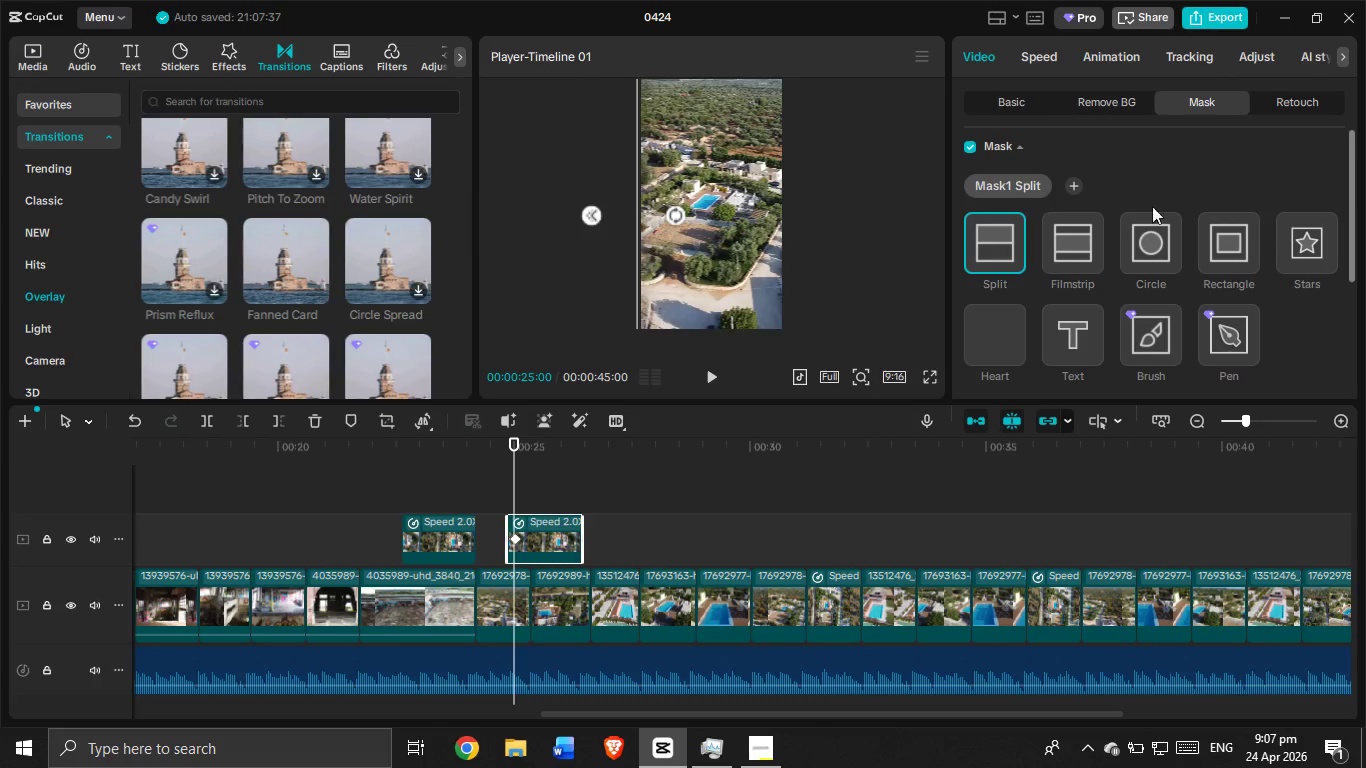 
scroll: coordinate [1234, 269], scroll_direction: down, amount: 5.0
 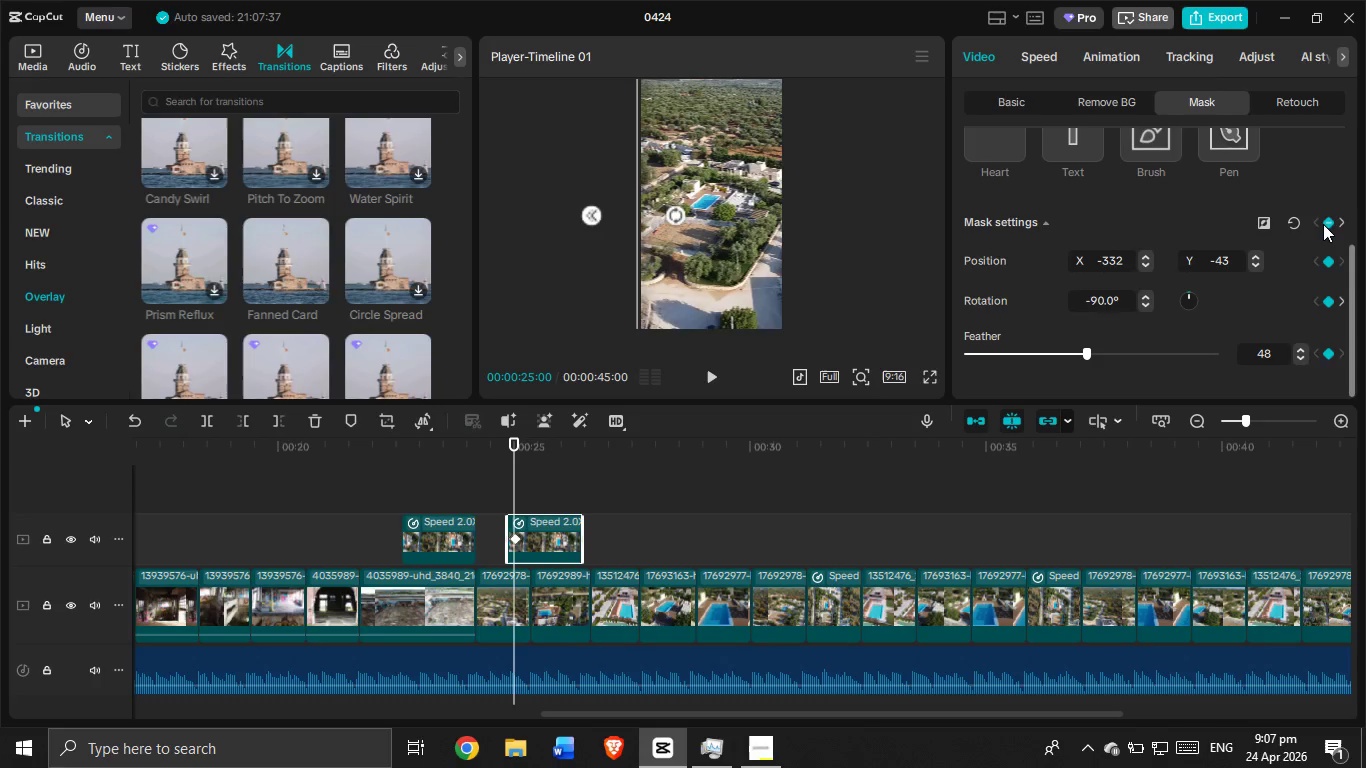 
left_click([1325, 219])
 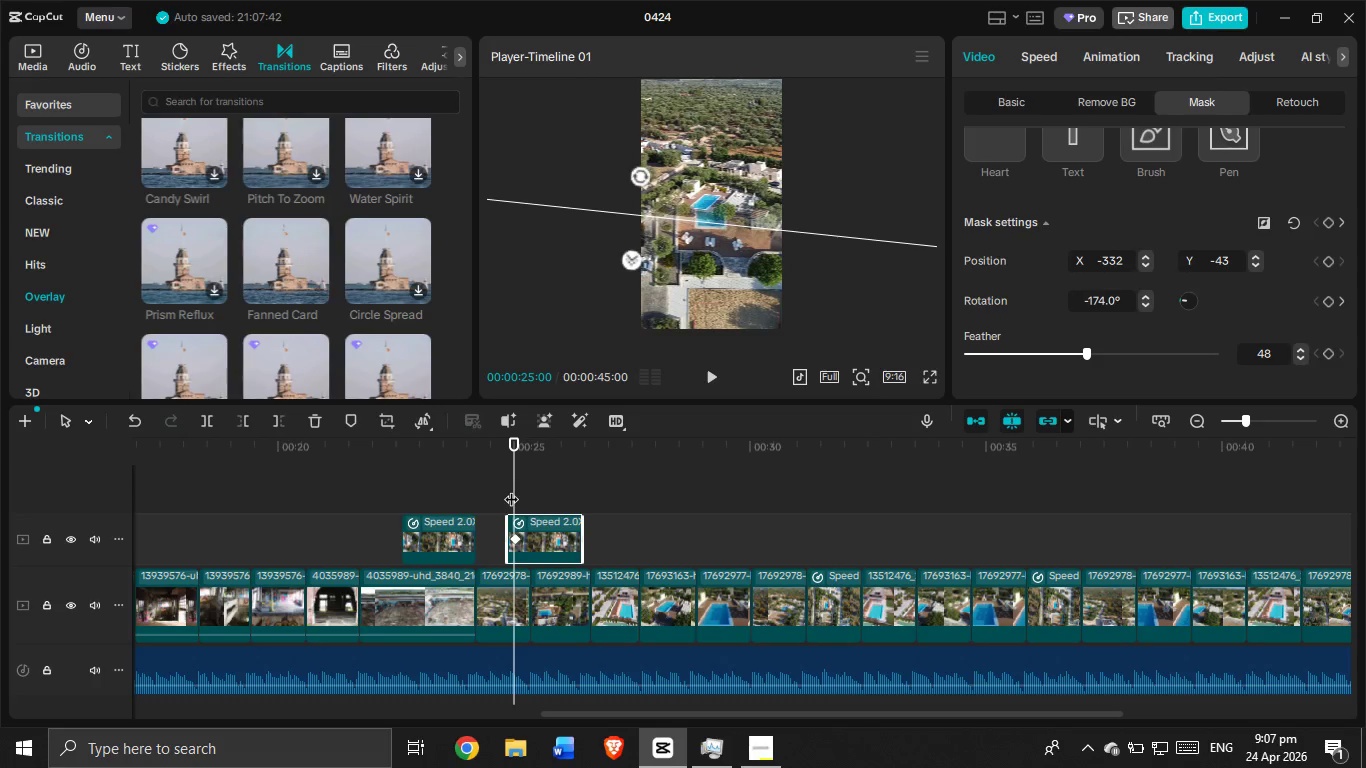 
left_click_drag(start_coordinate=[511, 488], to_coordinate=[517, 488])
 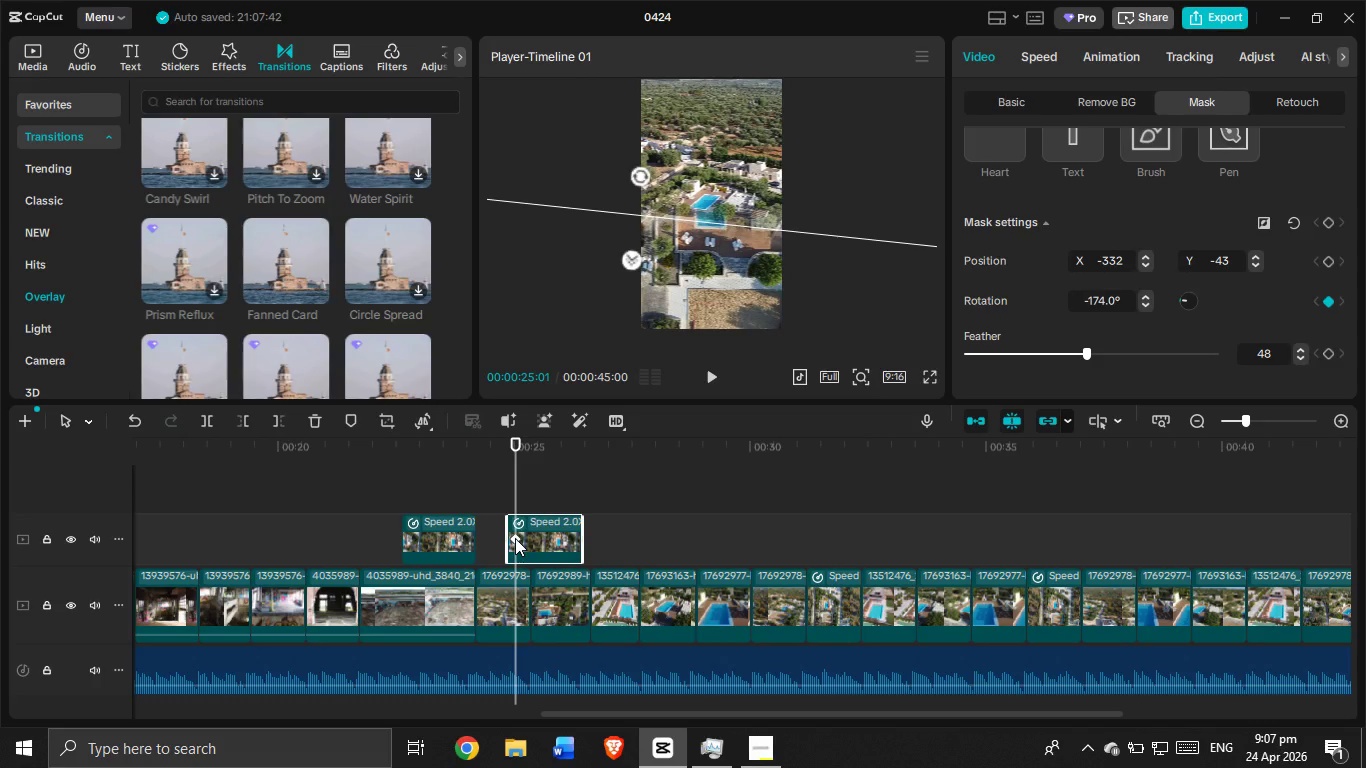 
left_click([515, 538])
 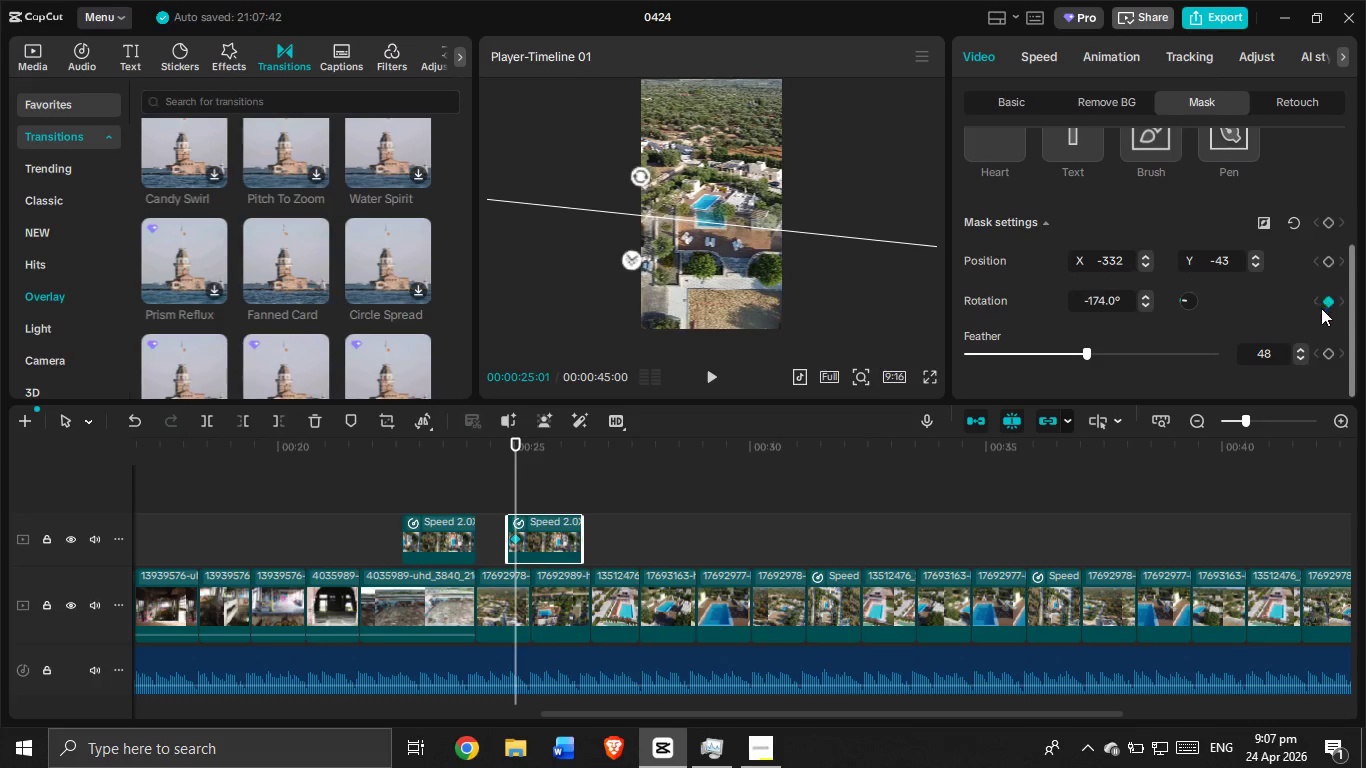 
left_click([1325, 304])
 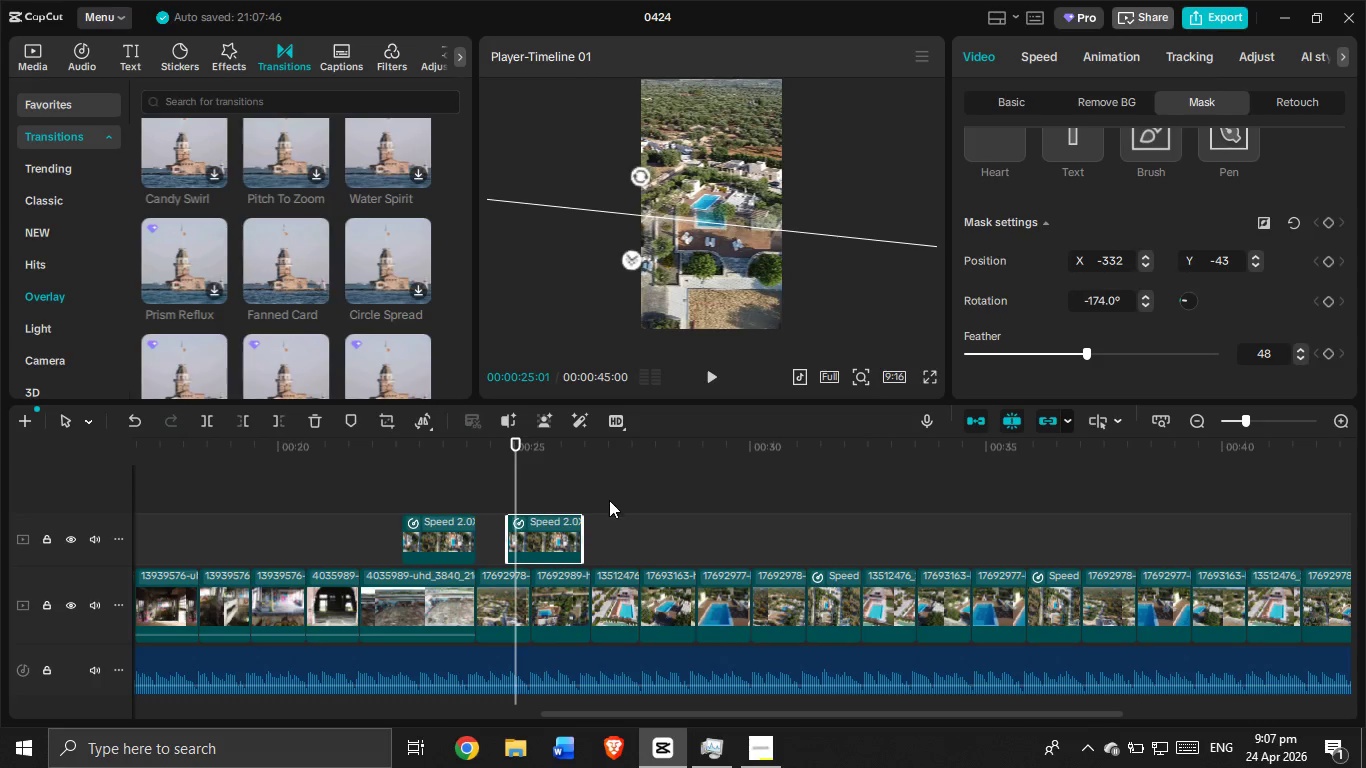 
left_click_drag(start_coordinate=[547, 531], to_coordinate=[513, 600])
 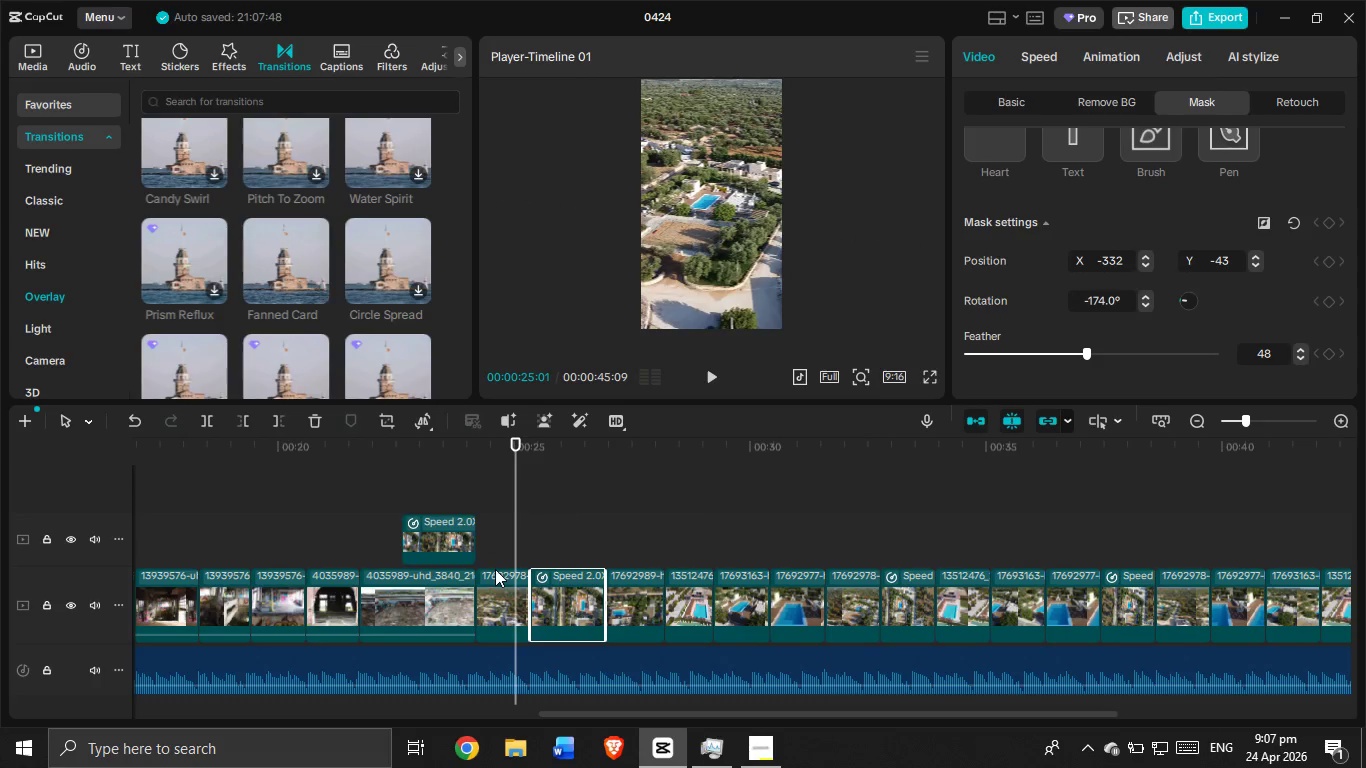 
left_click_drag(start_coordinate=[495, 578], to_coordinate=[538, 588])
 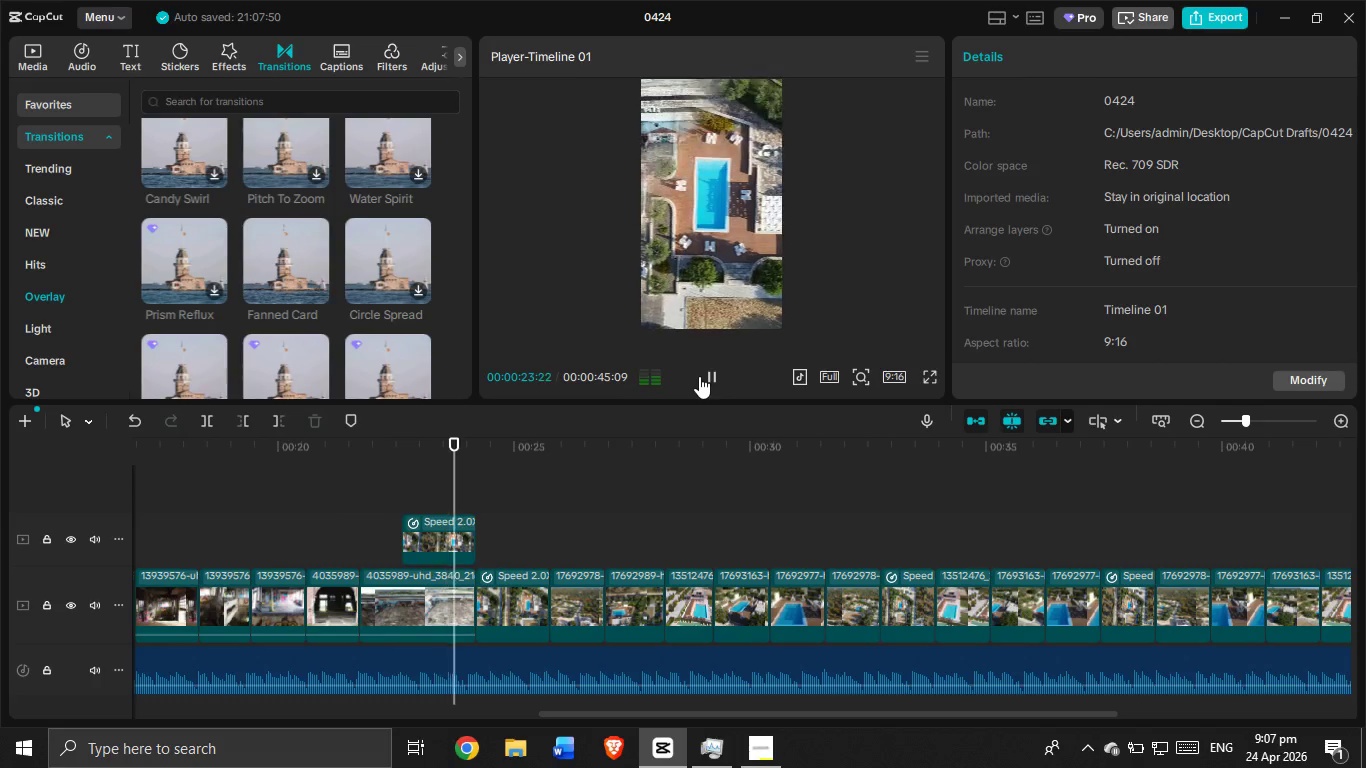 
left_click_drag(start_coordinate=[699, 376], to_coordinate=[696, 383])
 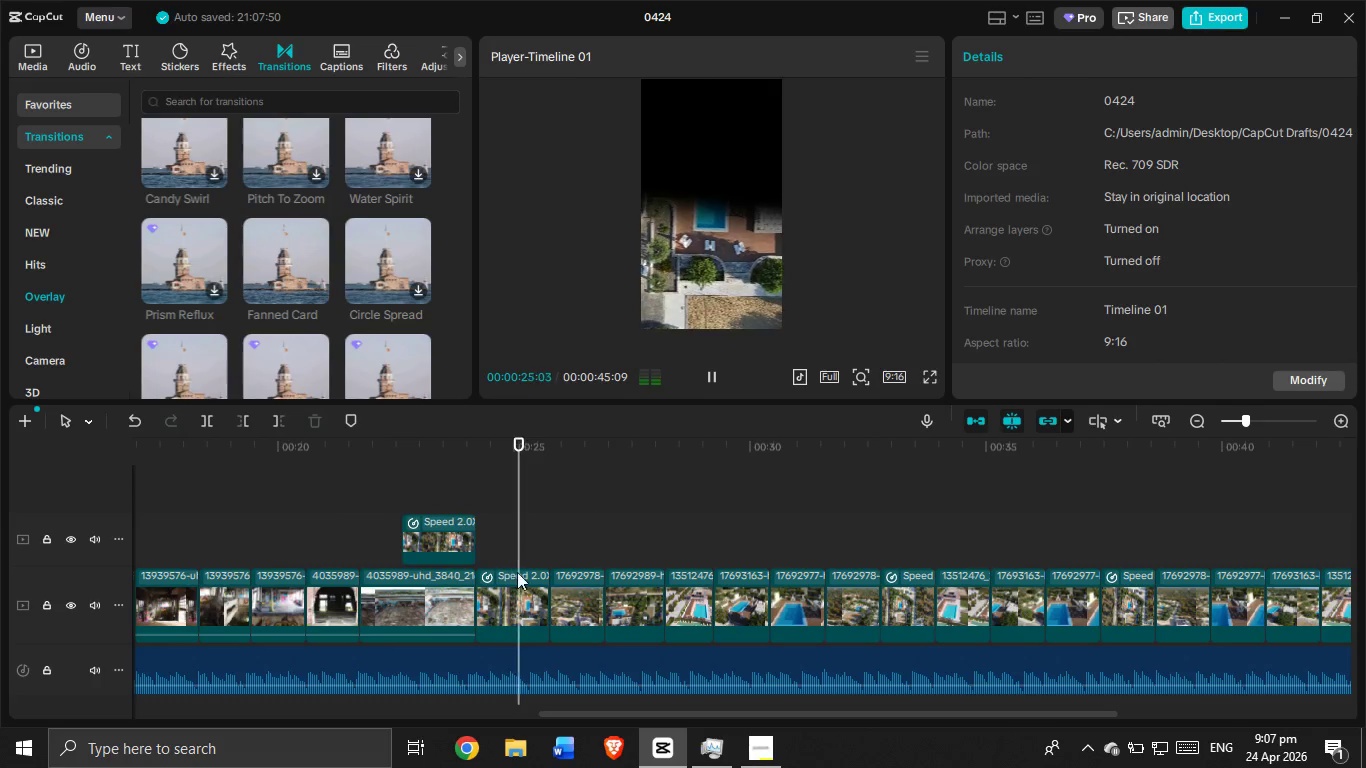 
left_click([498, 587])
 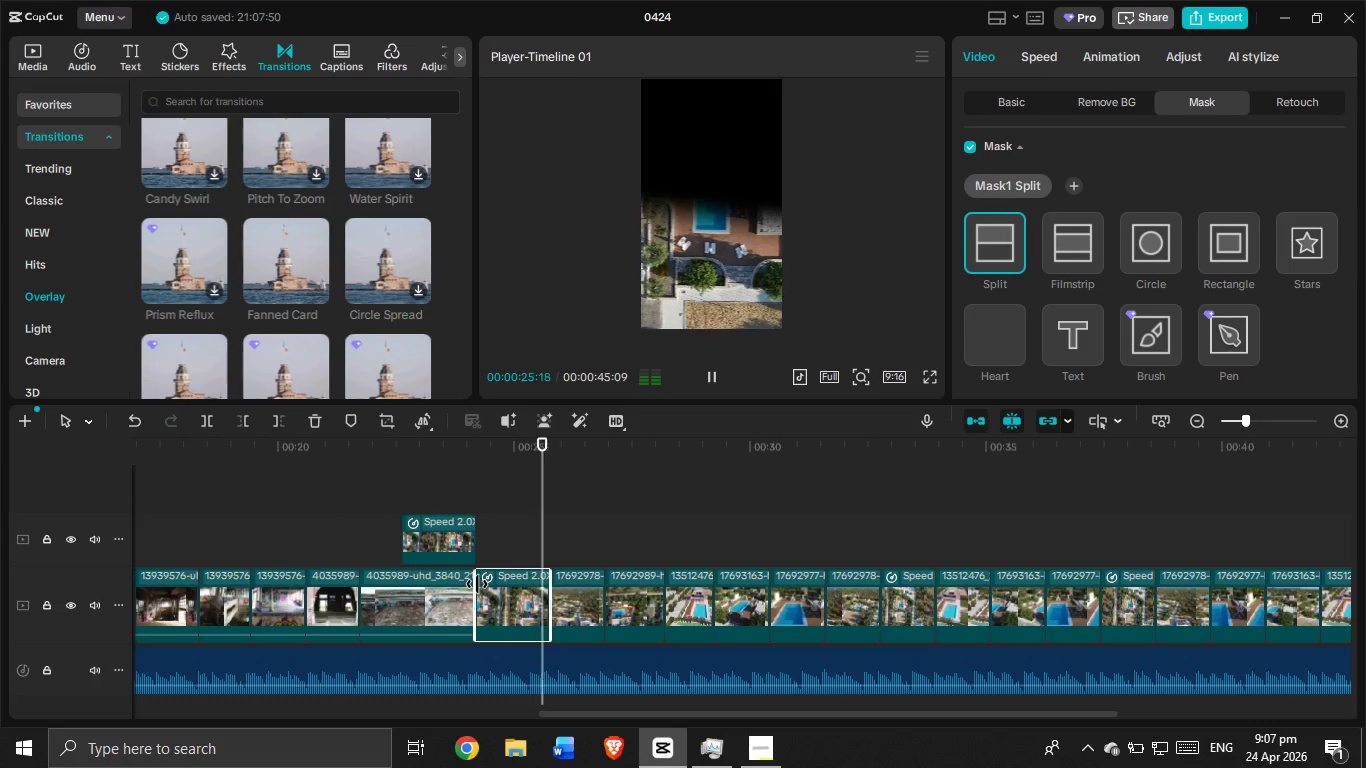 
left_click_drag(start_coordinate=[477, 584], to_coordinate=[502, 597])
 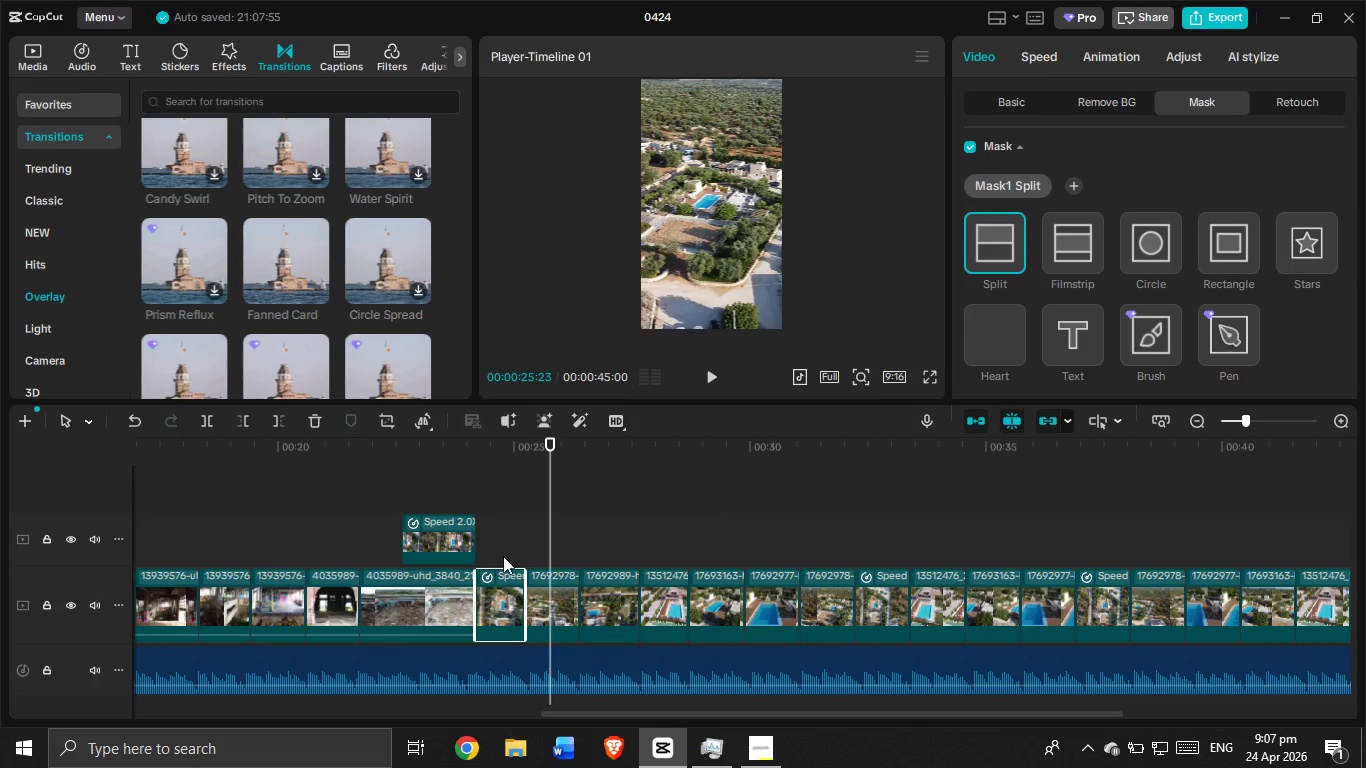 
left_click_drag(start_coordinate=[504, 554], to_coordinate=[502, 575])
 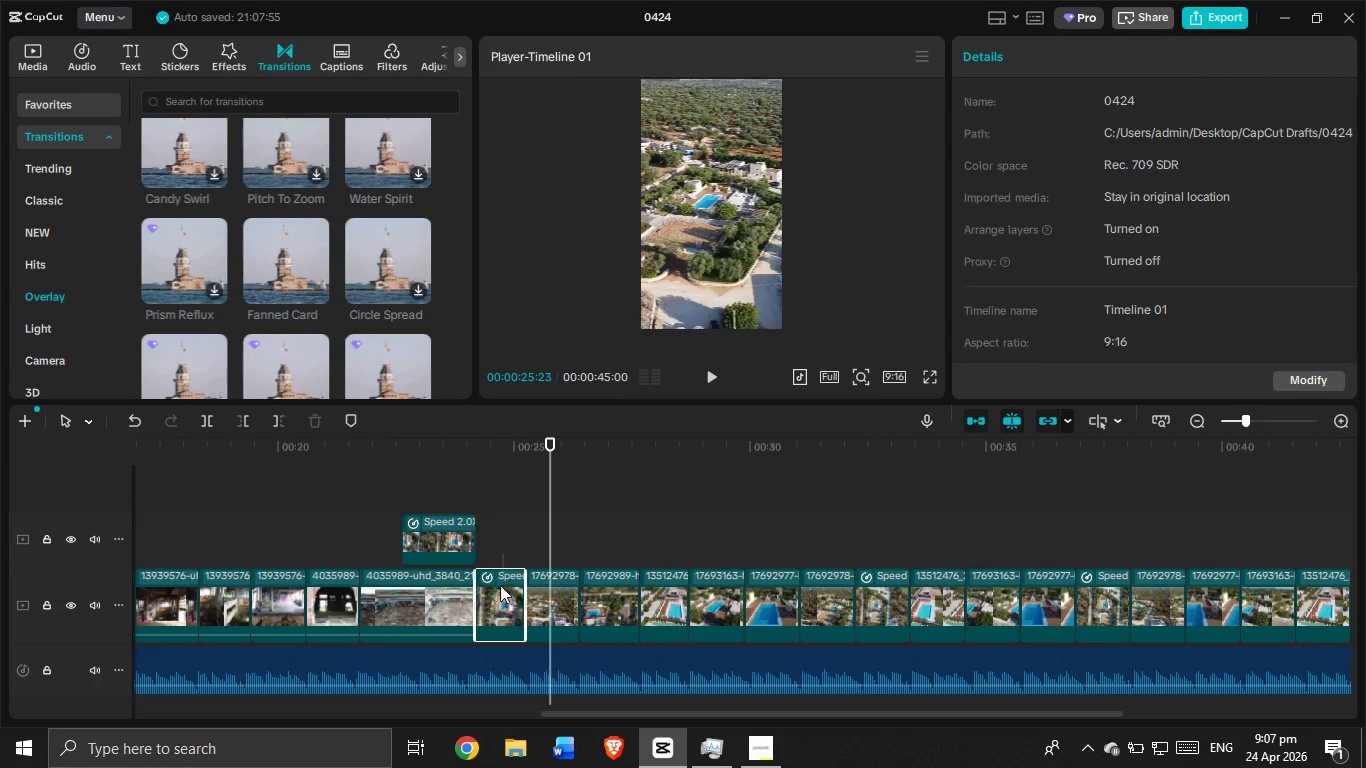 
double_click([500, 587])
 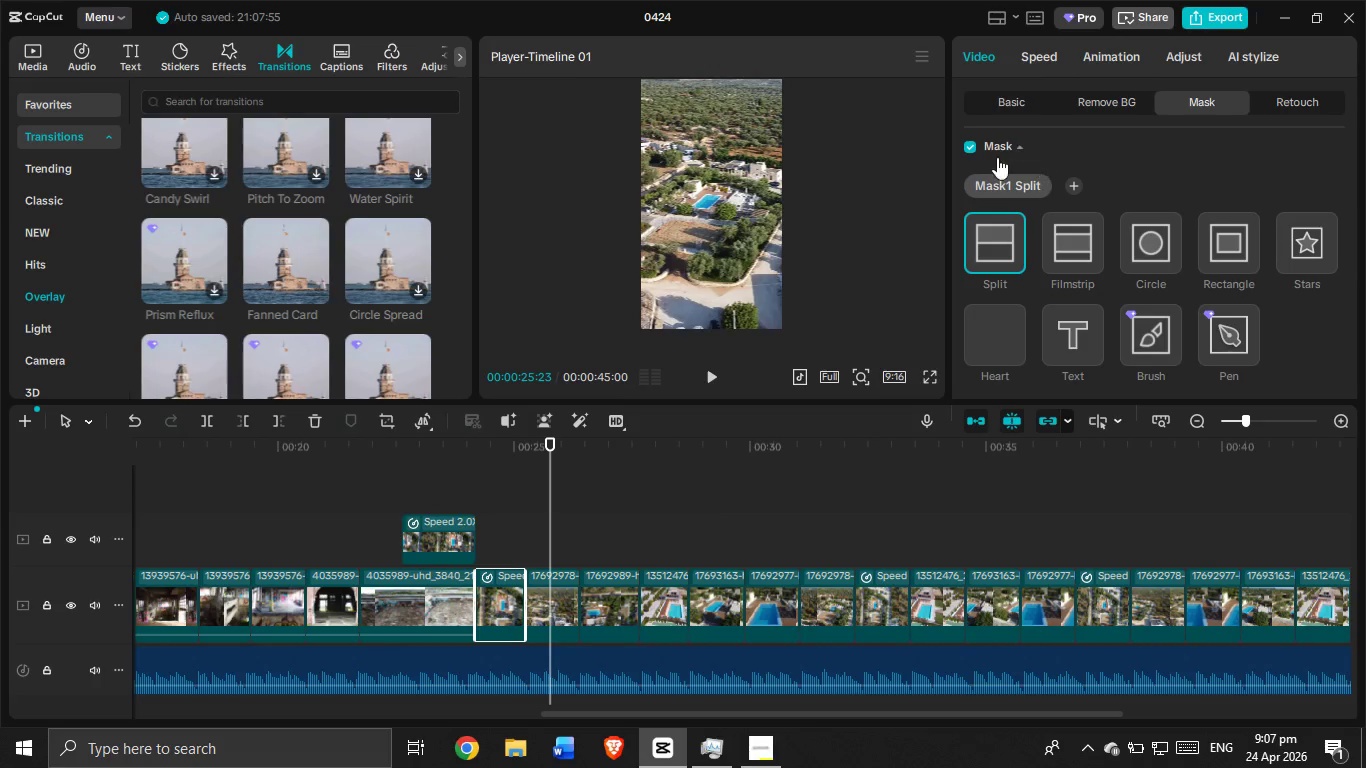 
left_click([1001, 182])
 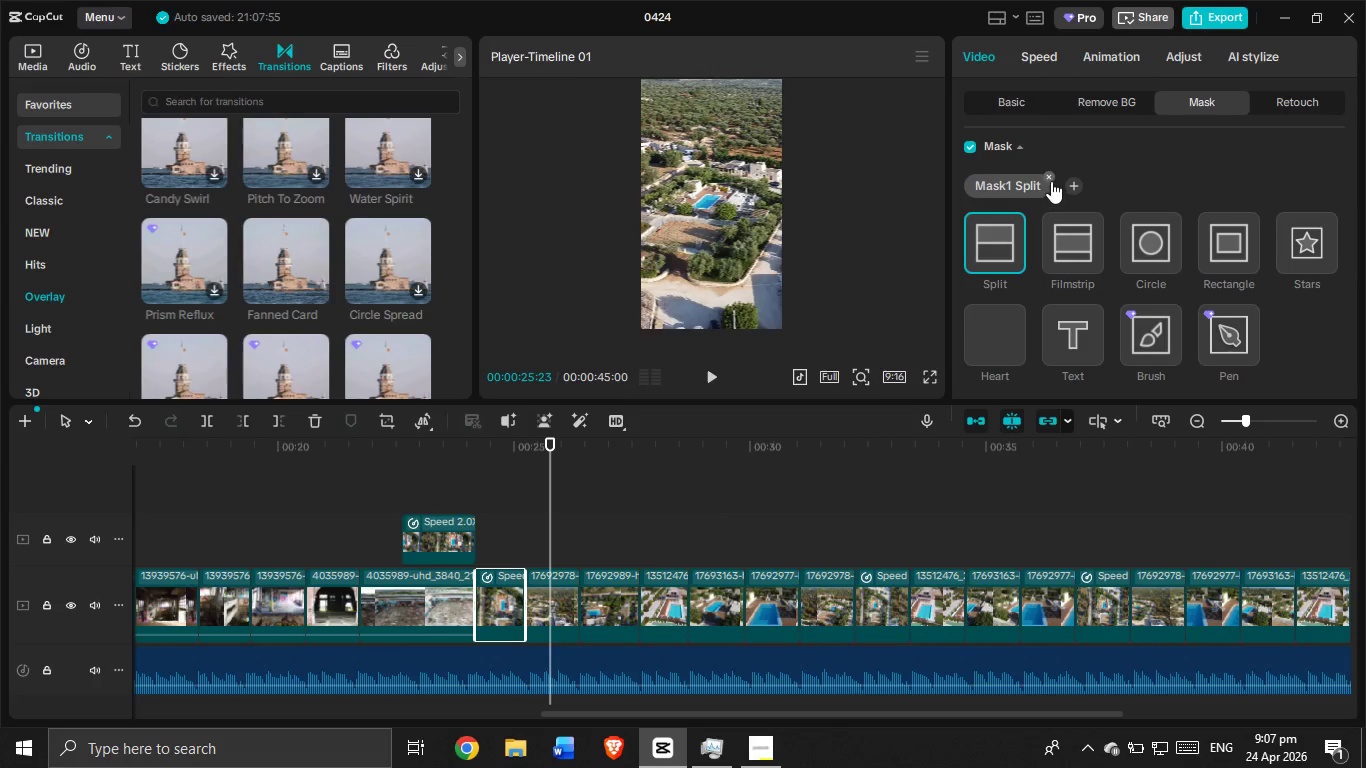 
left_click([1048, 177])
 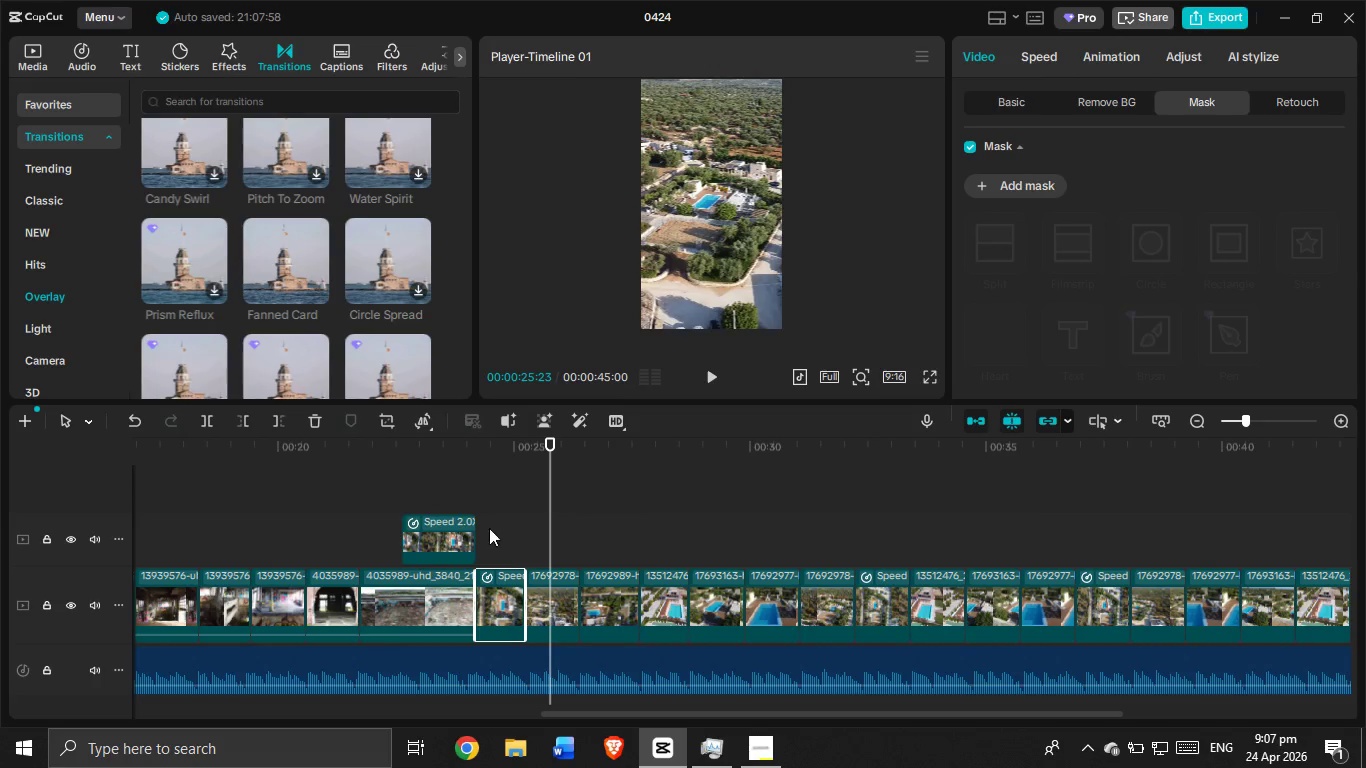 
left_click([452, 489])
 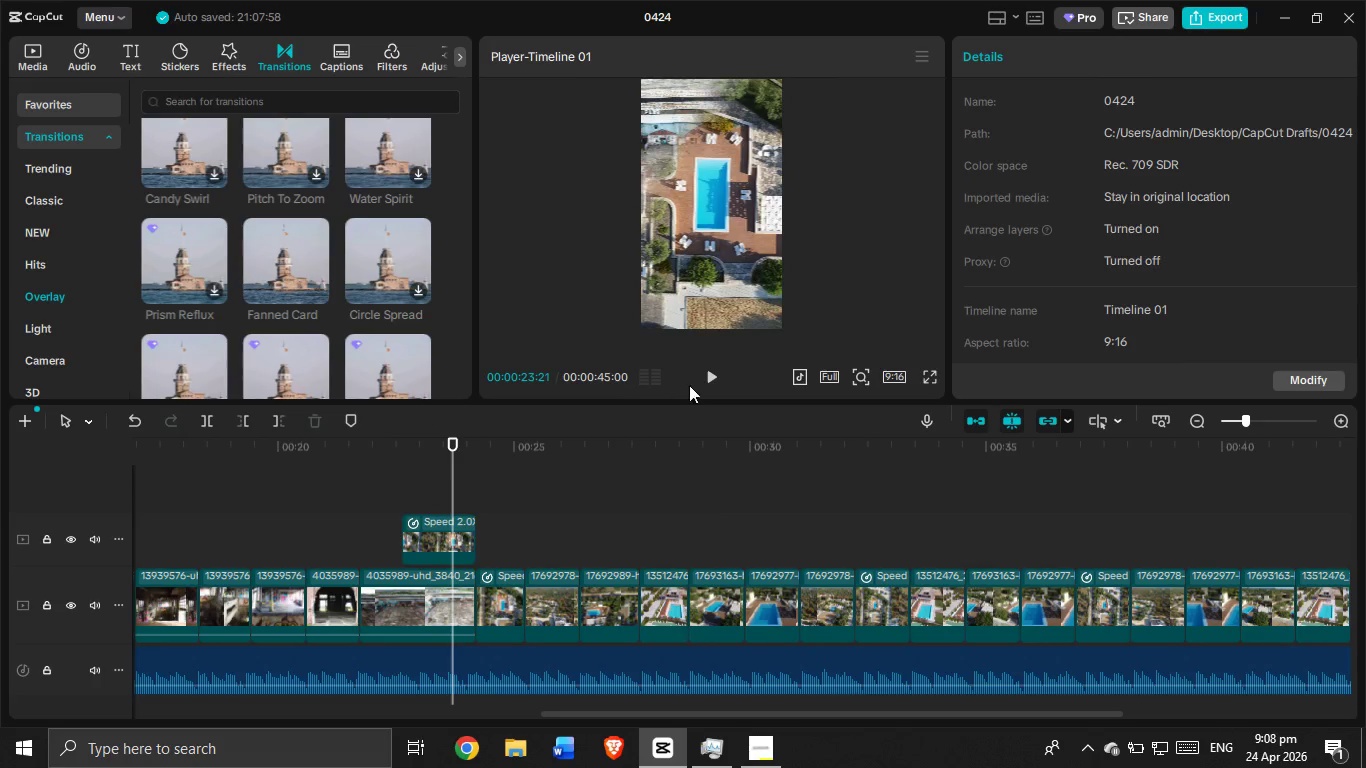 
left_click([707, 378])
 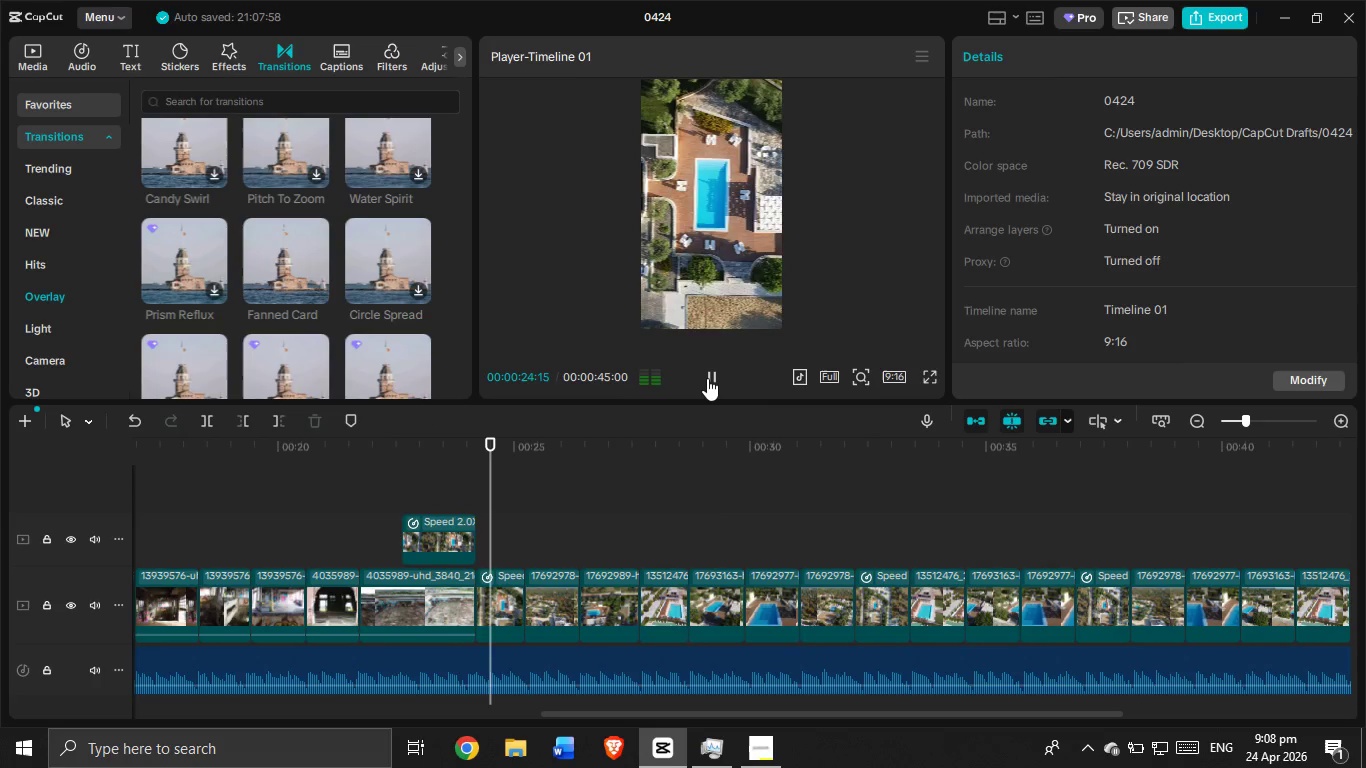 
left_click_drag(start_coordinate=[707, 378], to_coordinate=[695, 395])
 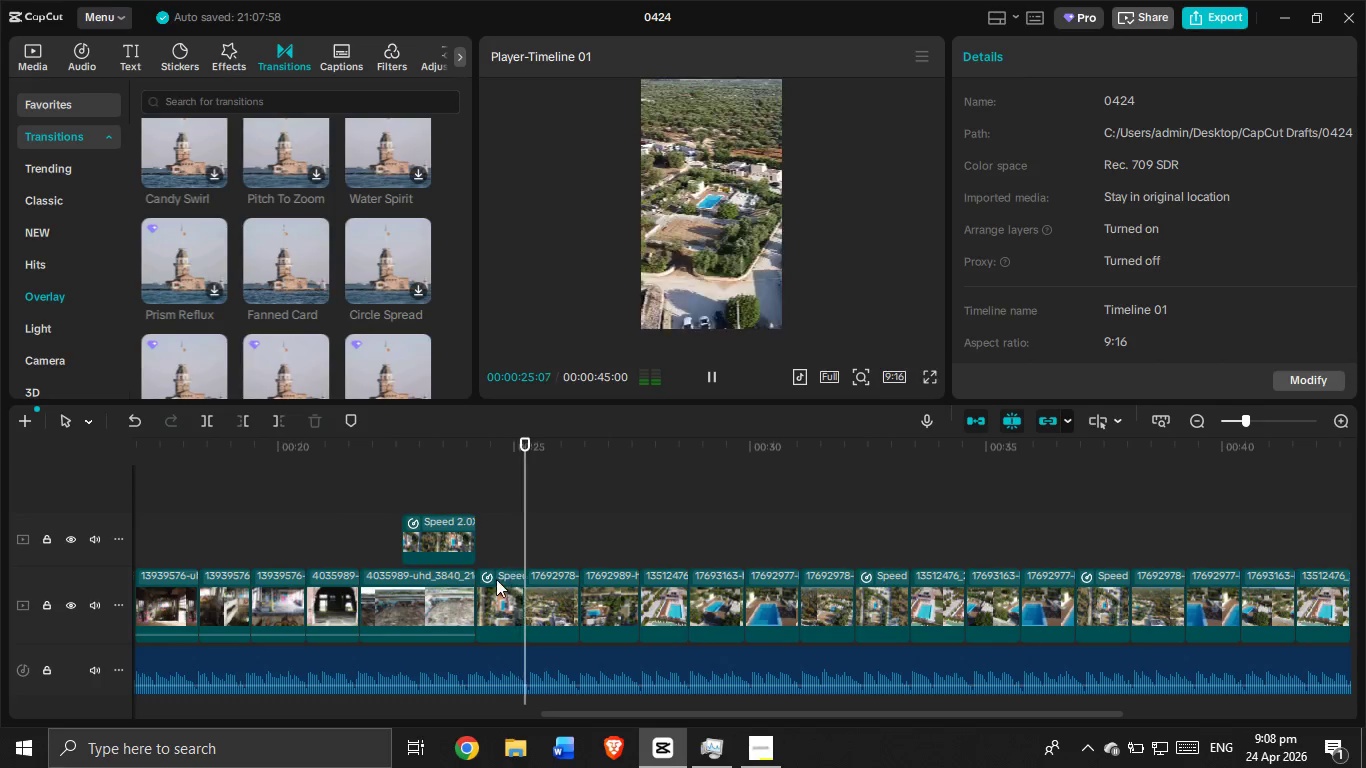 
left_click([493, 586])
 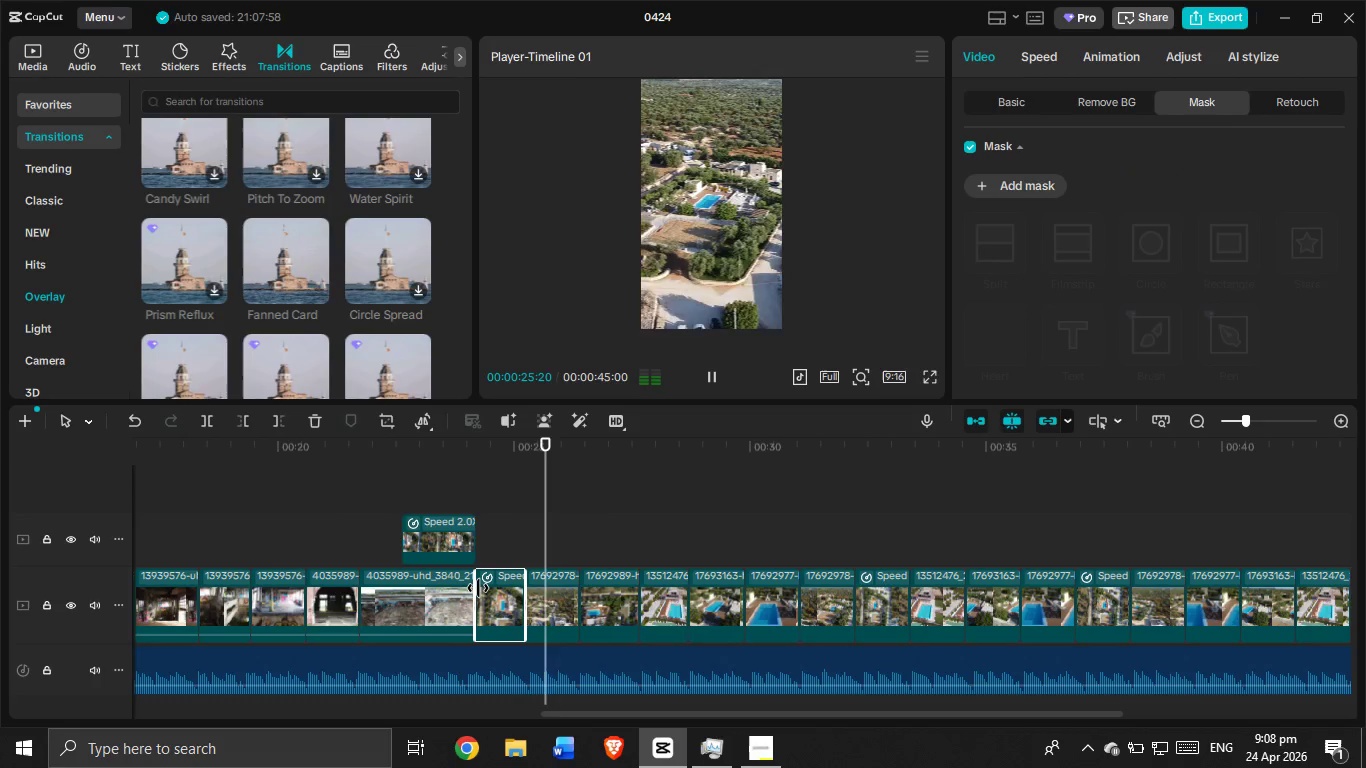 
left_click_drag(start_coordinate=[478, 588], to_coordinate=[490, 594])
 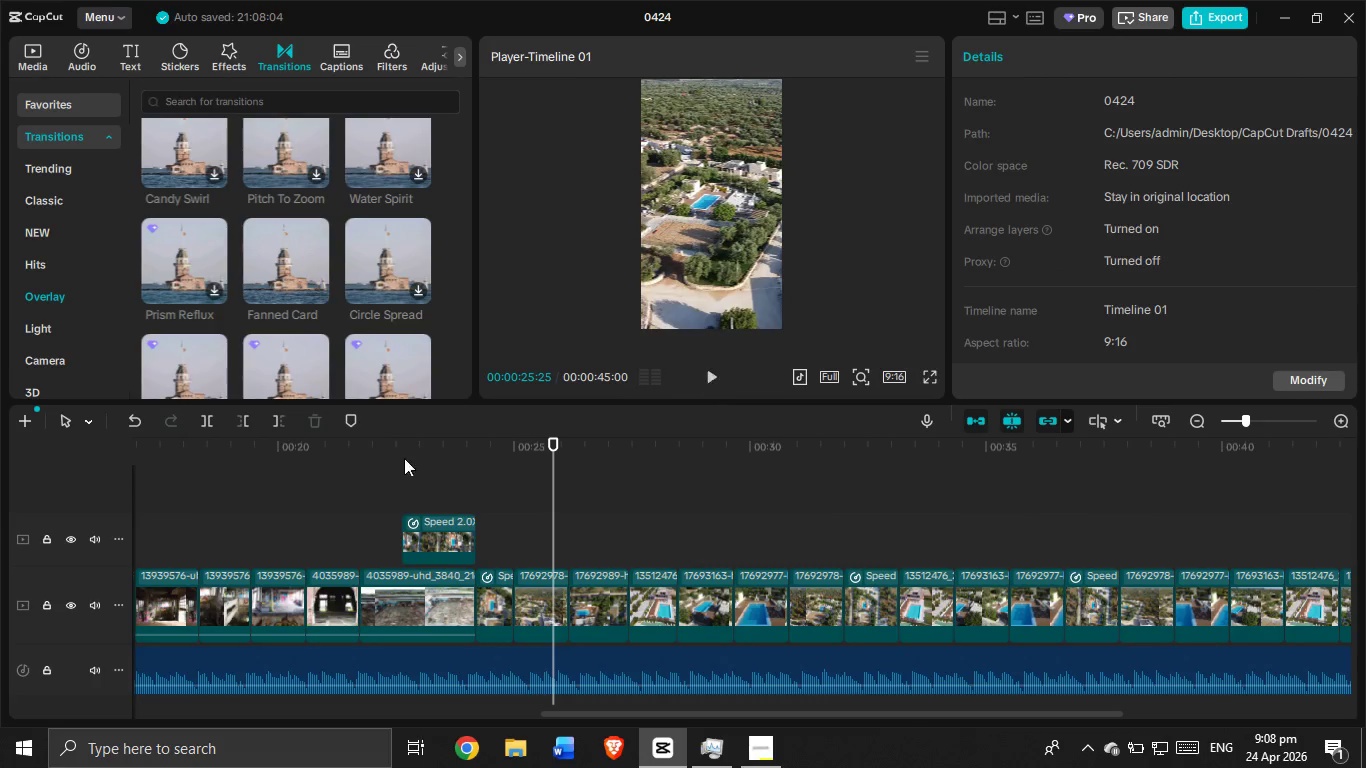 
left_click([439, 485])
 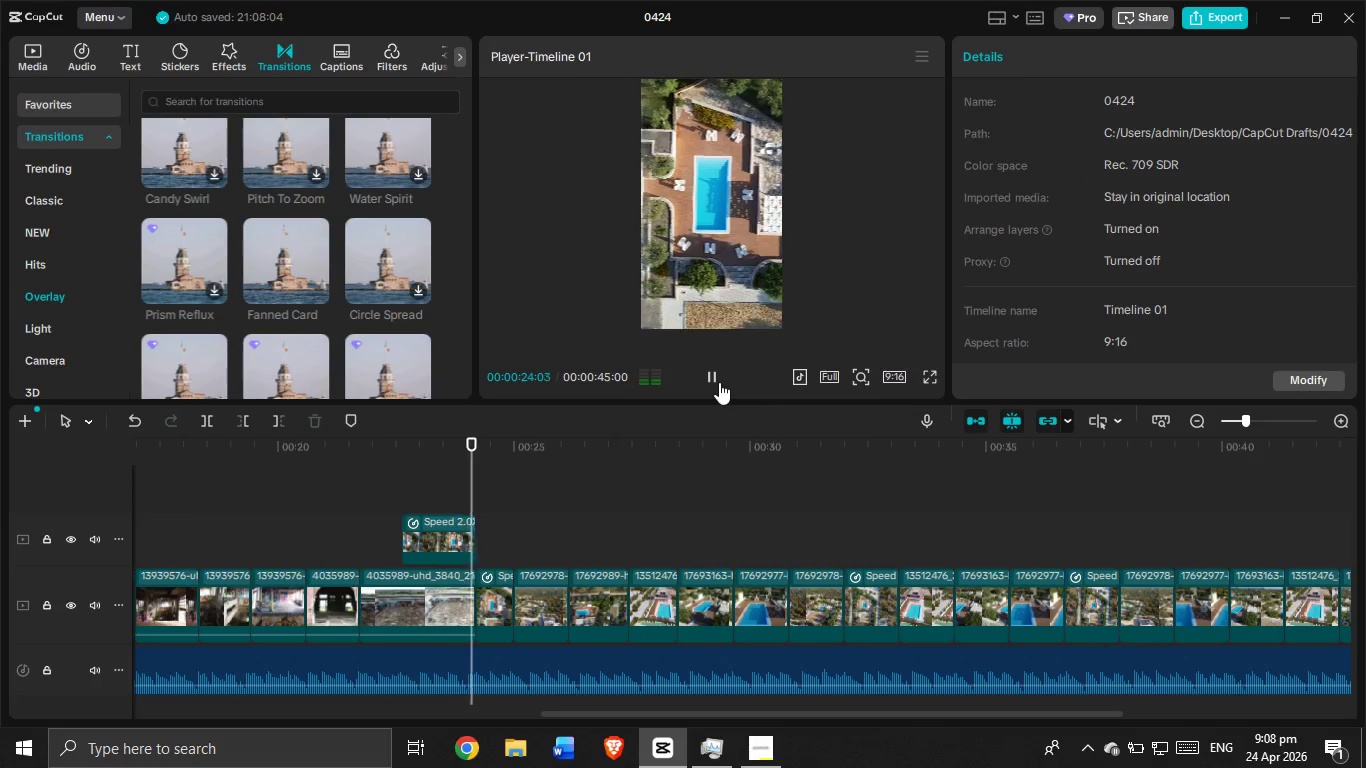 
left_click_drag(start_coordinate=[719, 382], to_coordinate=[716, 388])
 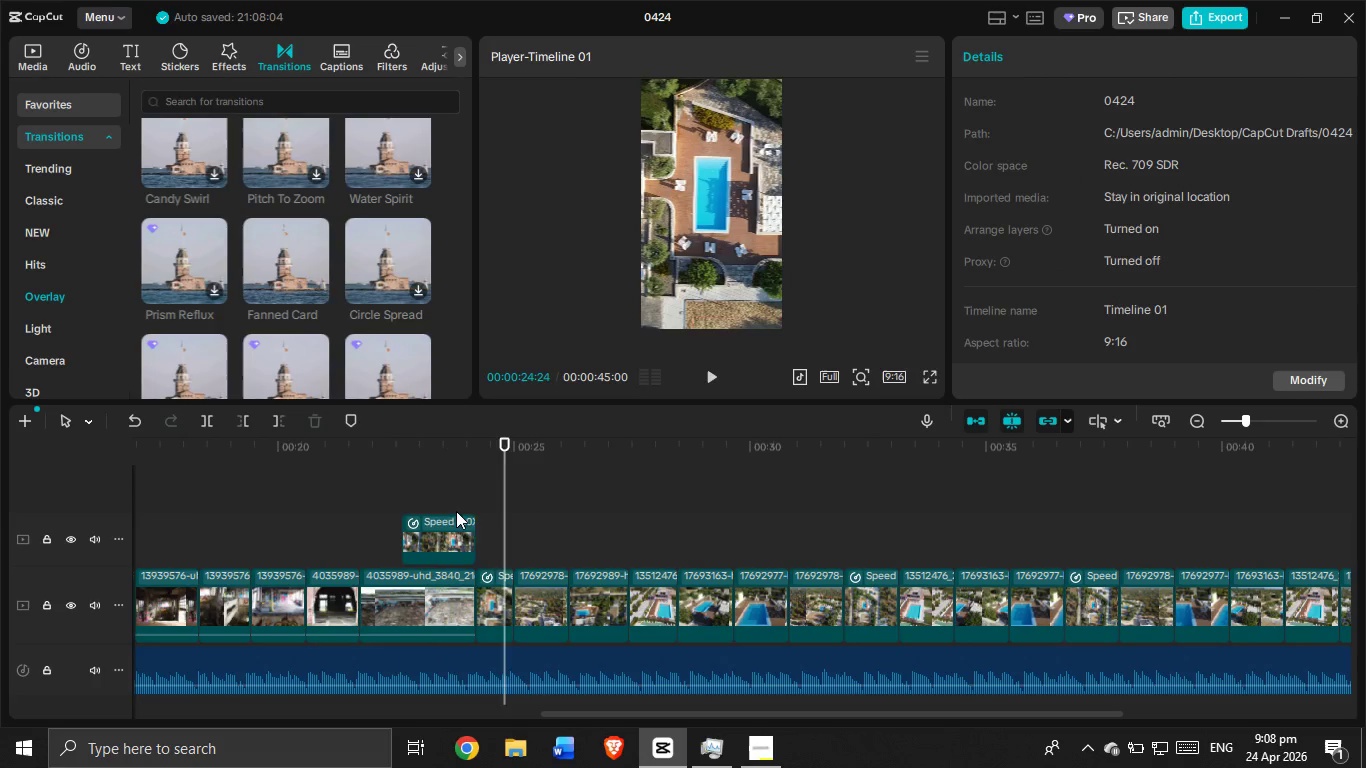 
double_click([460, 532])
 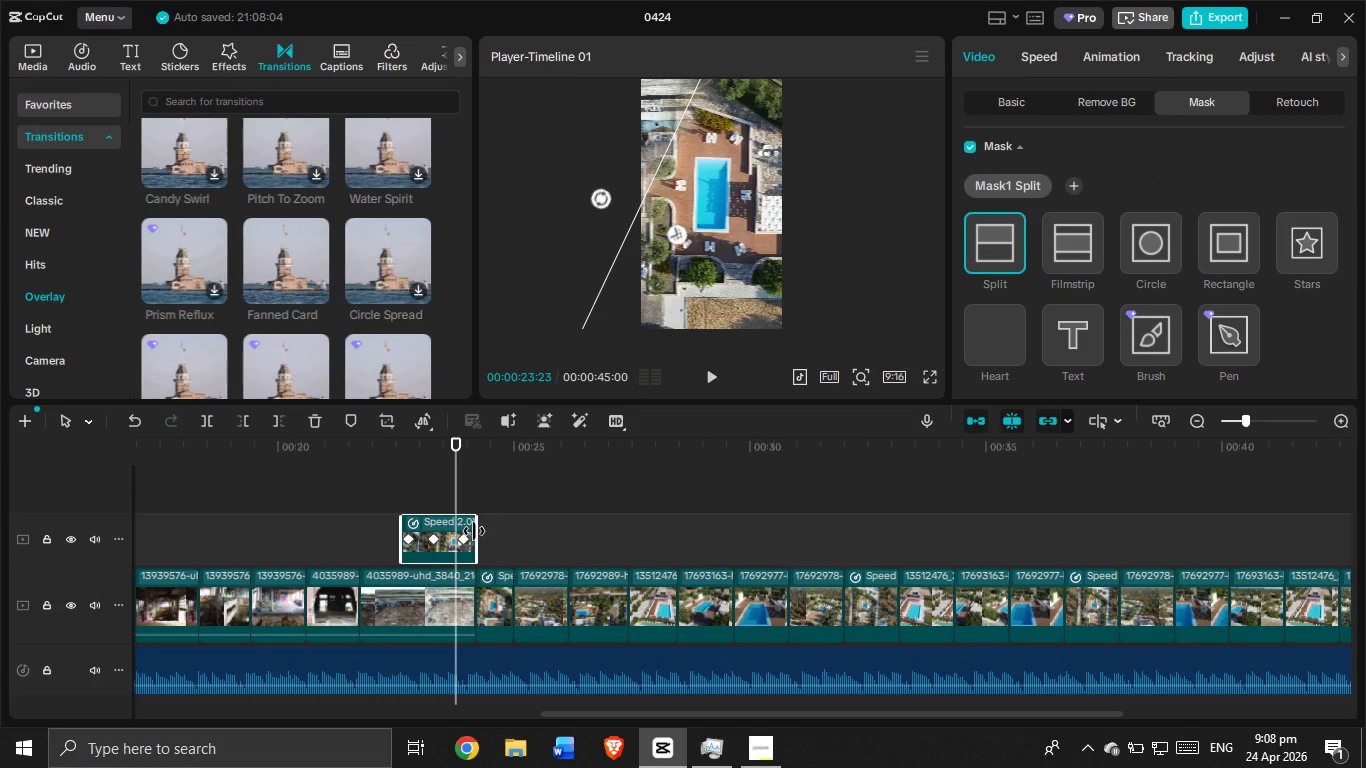 
left_click_drag(start_coordinate=[474, 531], to_coordinate=[522, 537])
 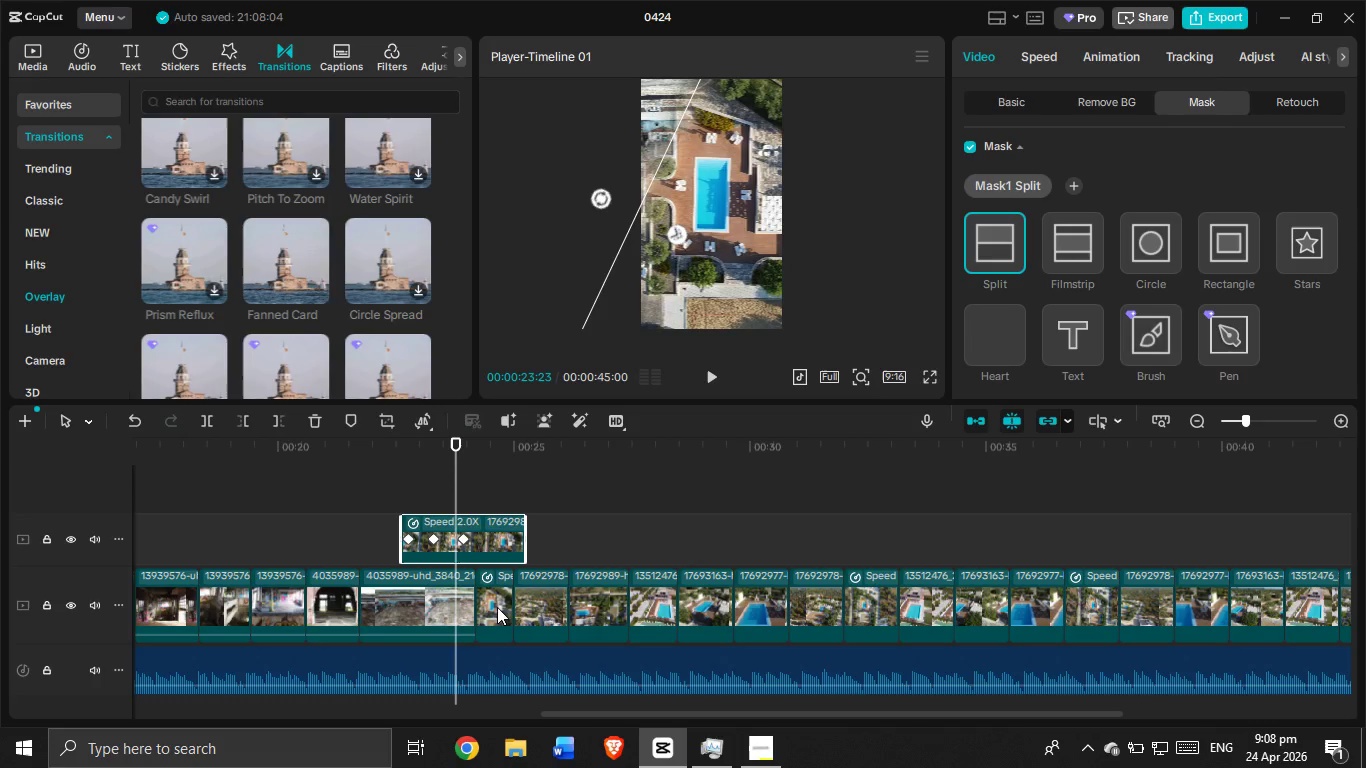 
left_click([497, 607])
 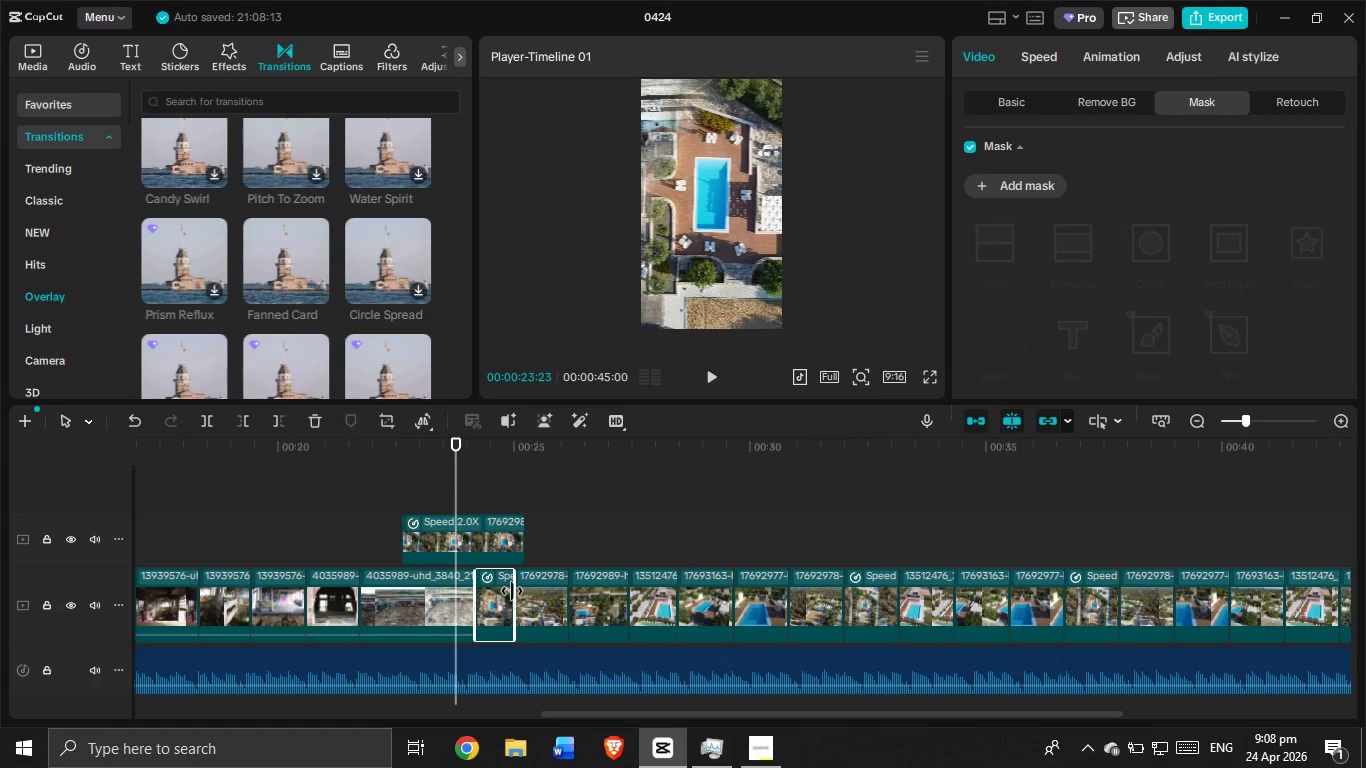 
left_click_drag(start_coordinate=[513, 591], to_coordinate=[528, 594])
 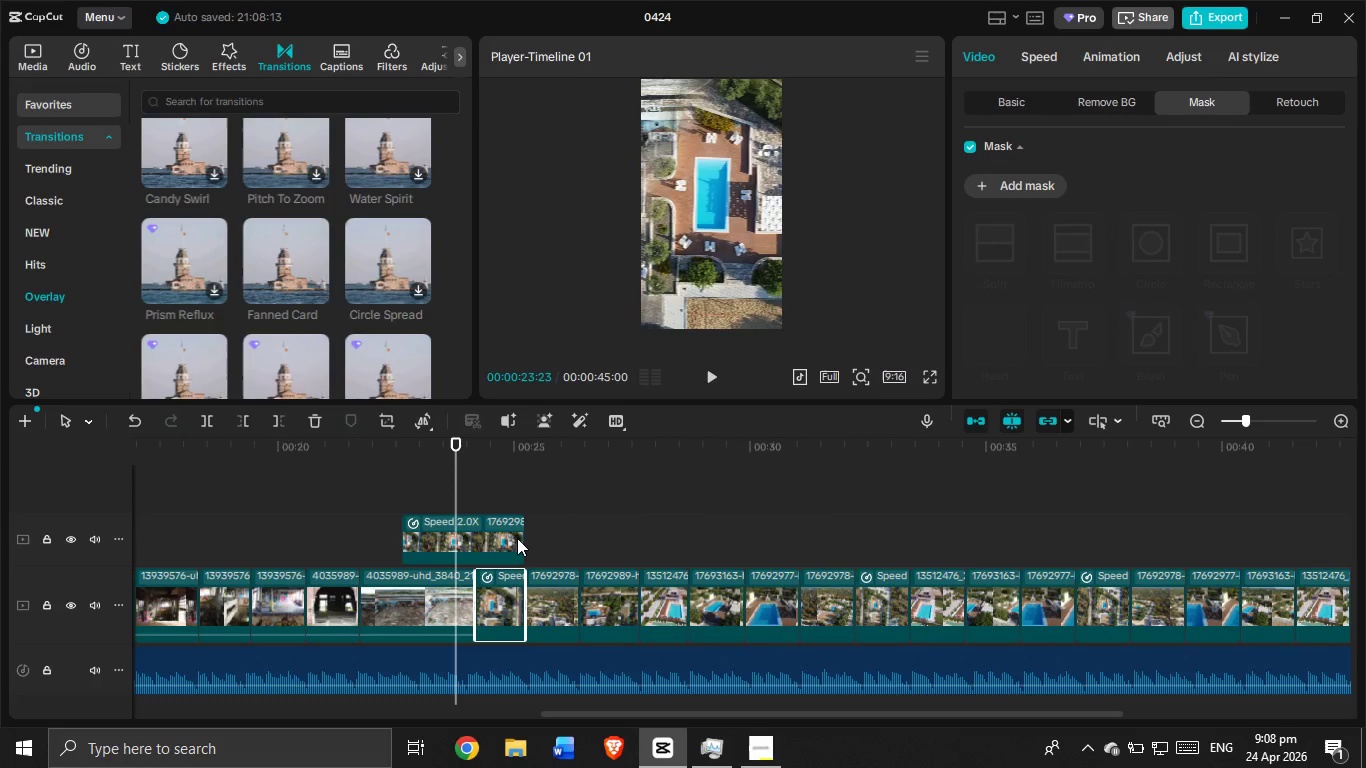 
left_click([517, 538])
 